 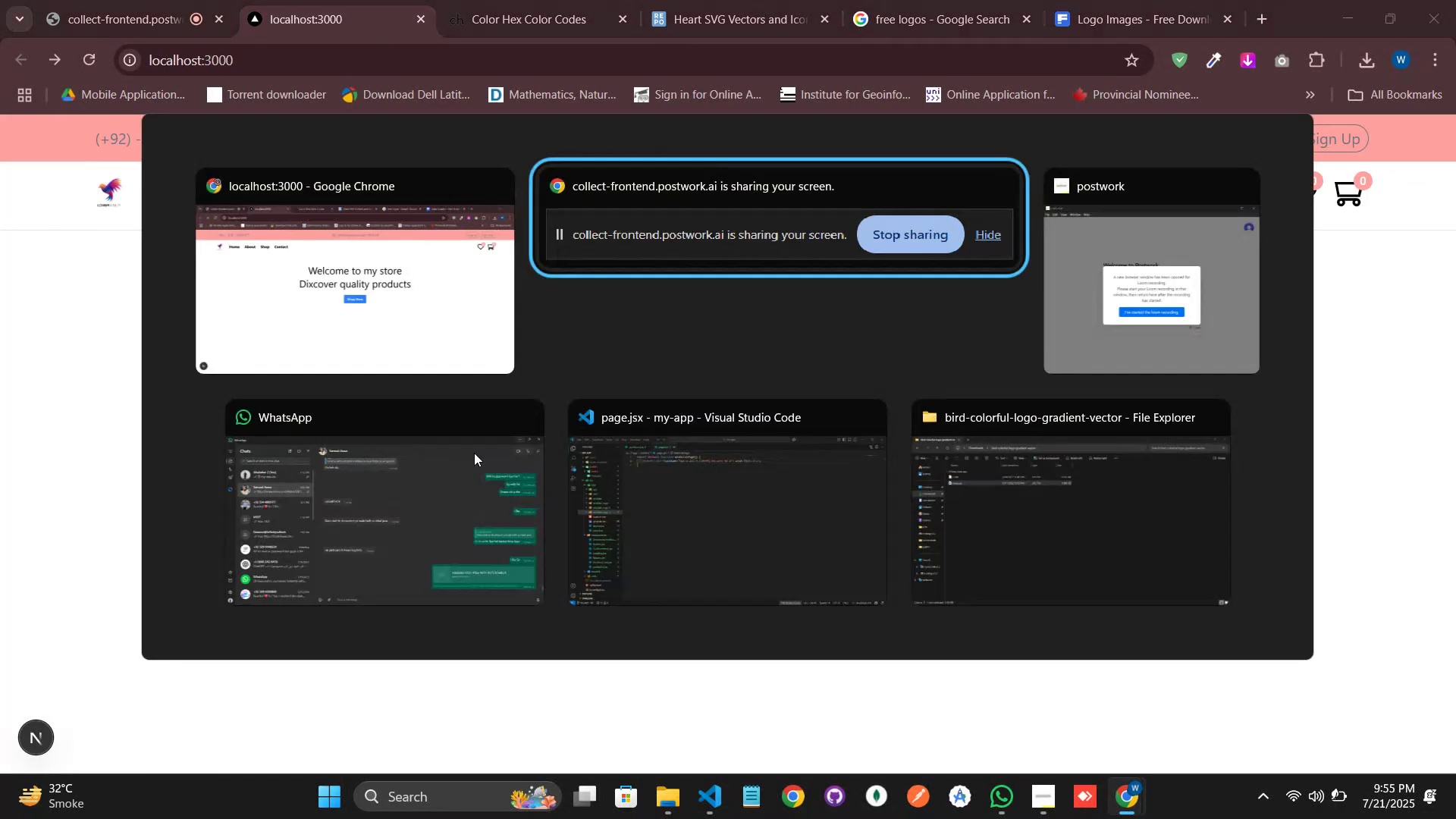 
key(Alt+Tab)
 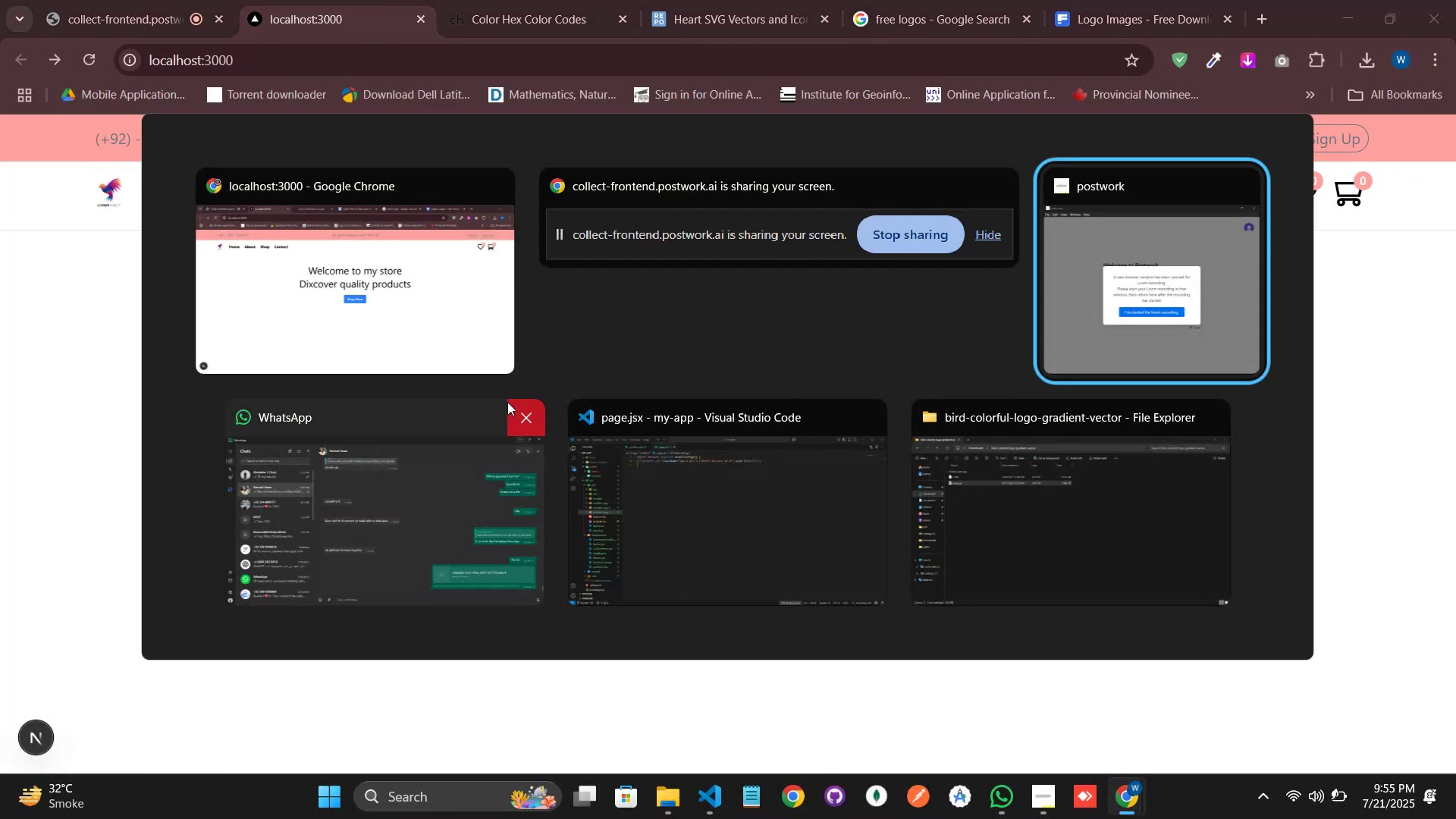 
key(Alt+Tab)
 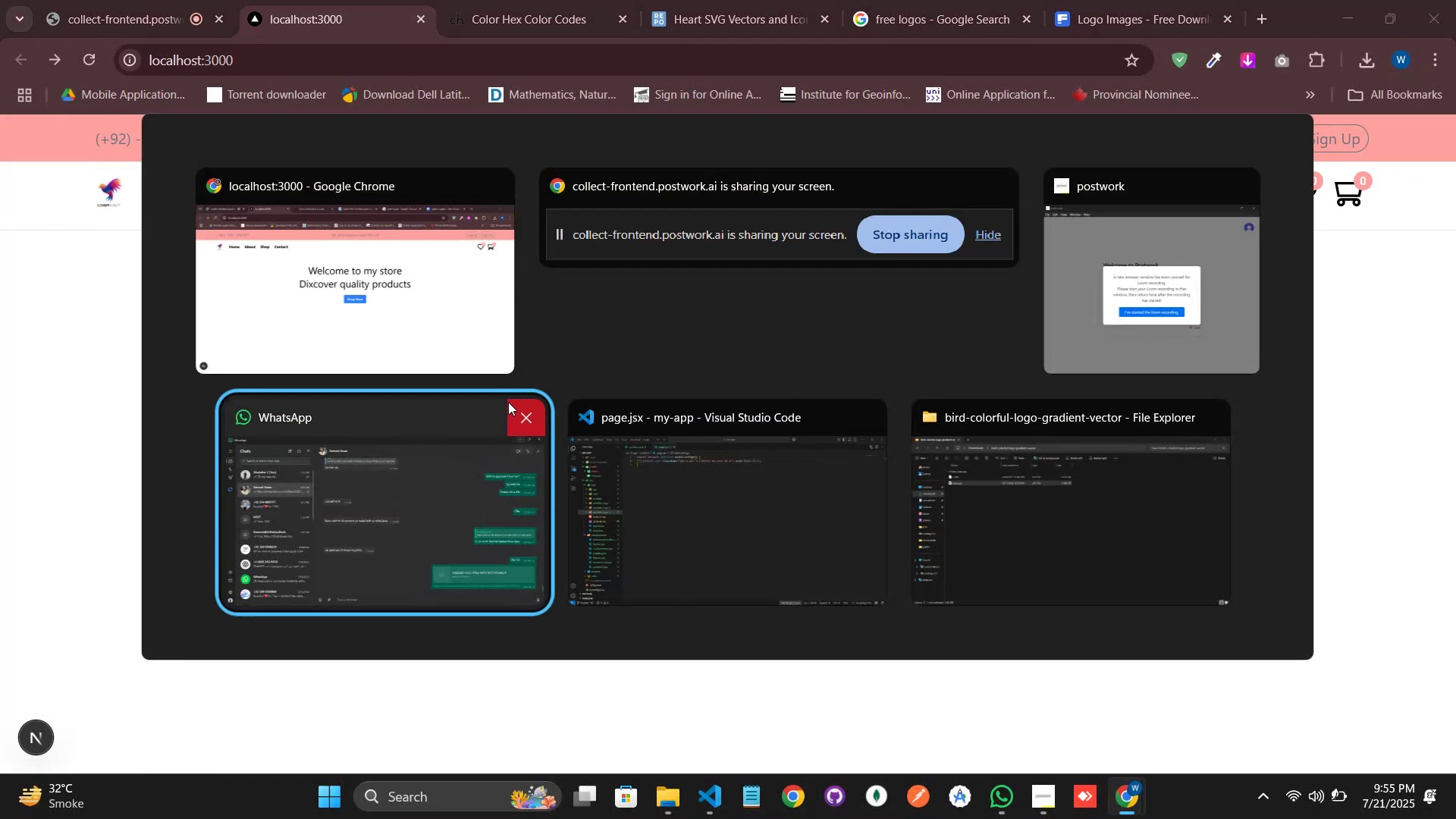 
key(Alt+Tab)
 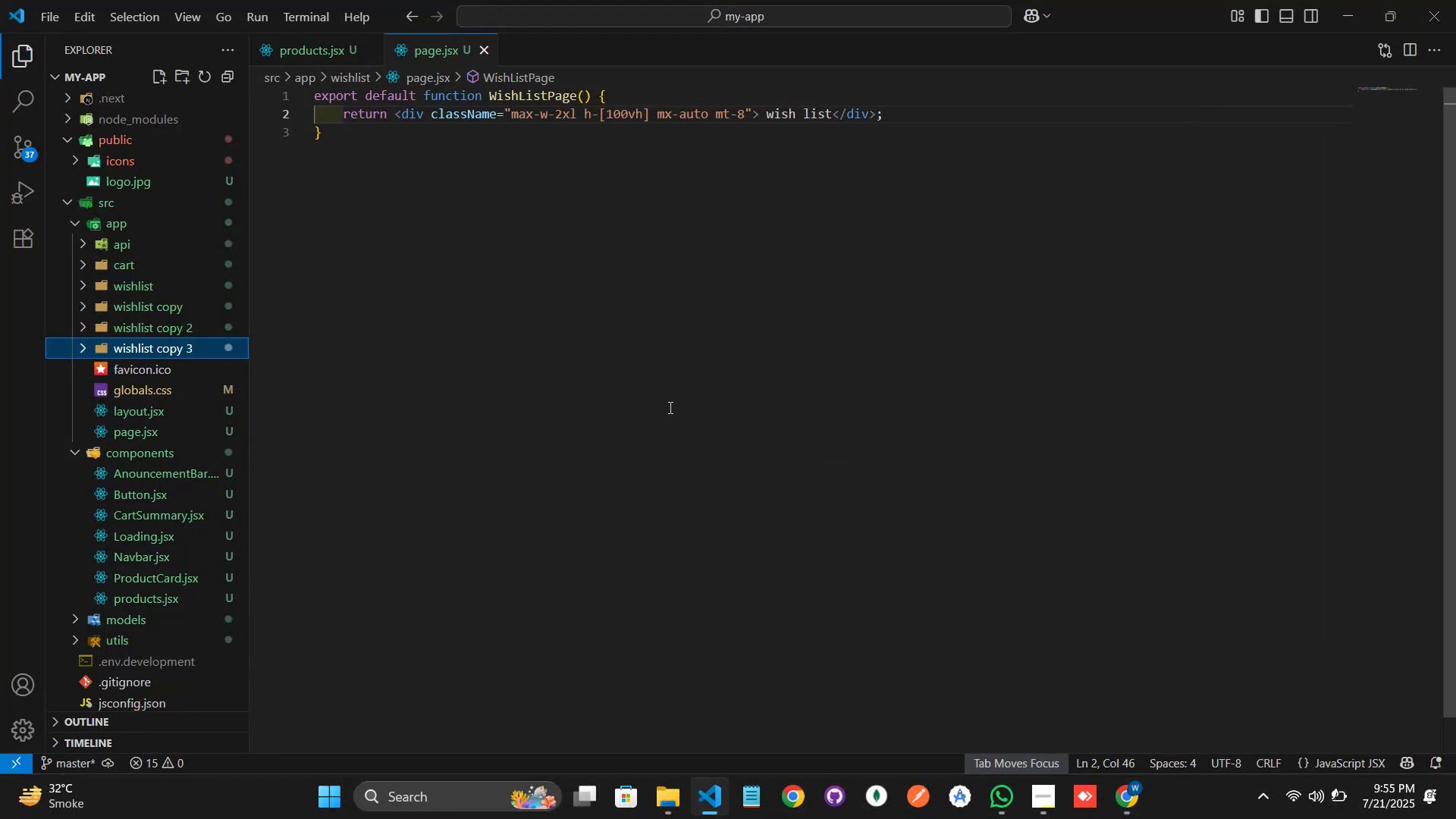 
left_click([636, 350])
 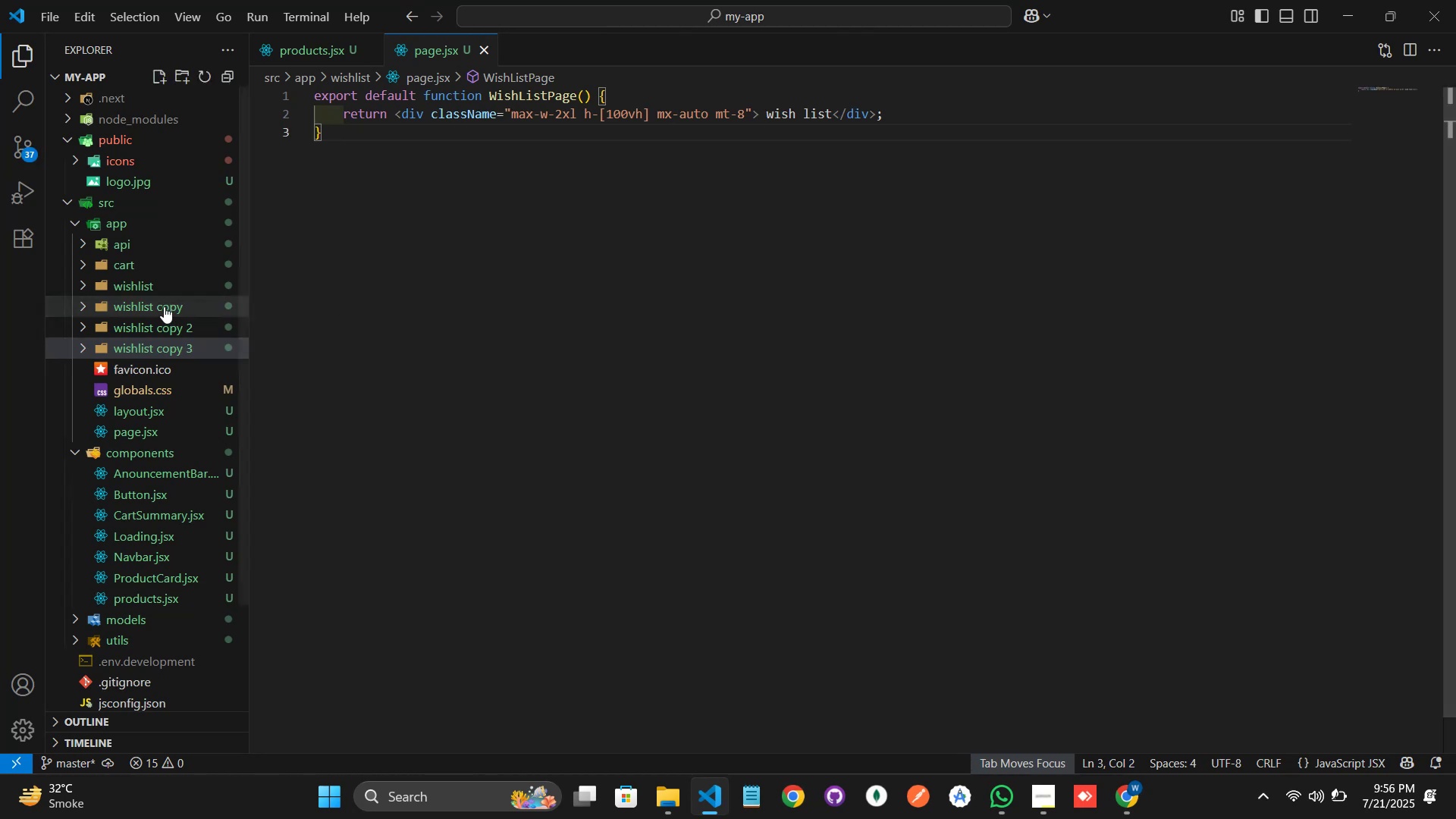 
left_click([158, 307])
 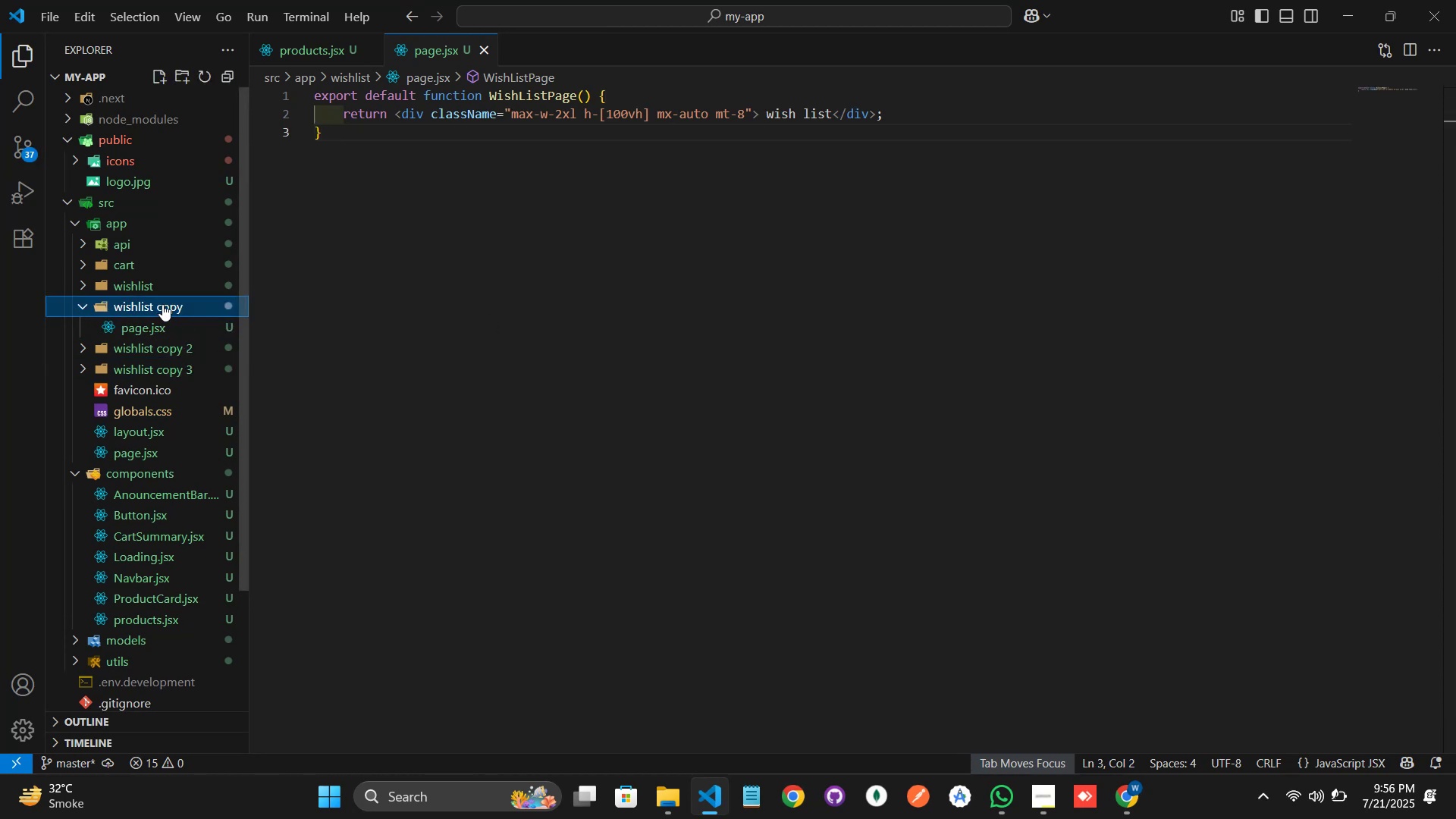 
key(F2)
 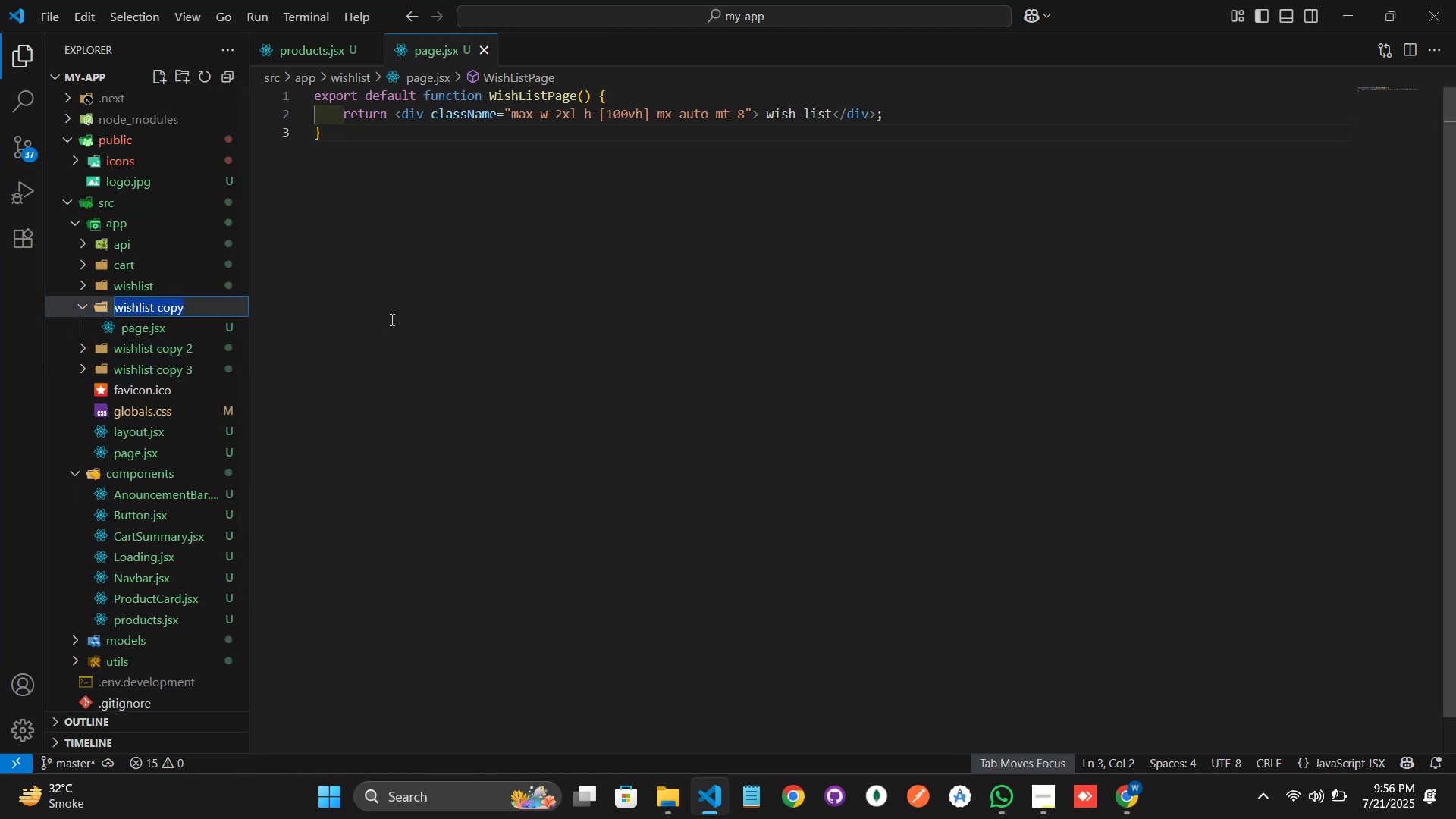 
type(home)
 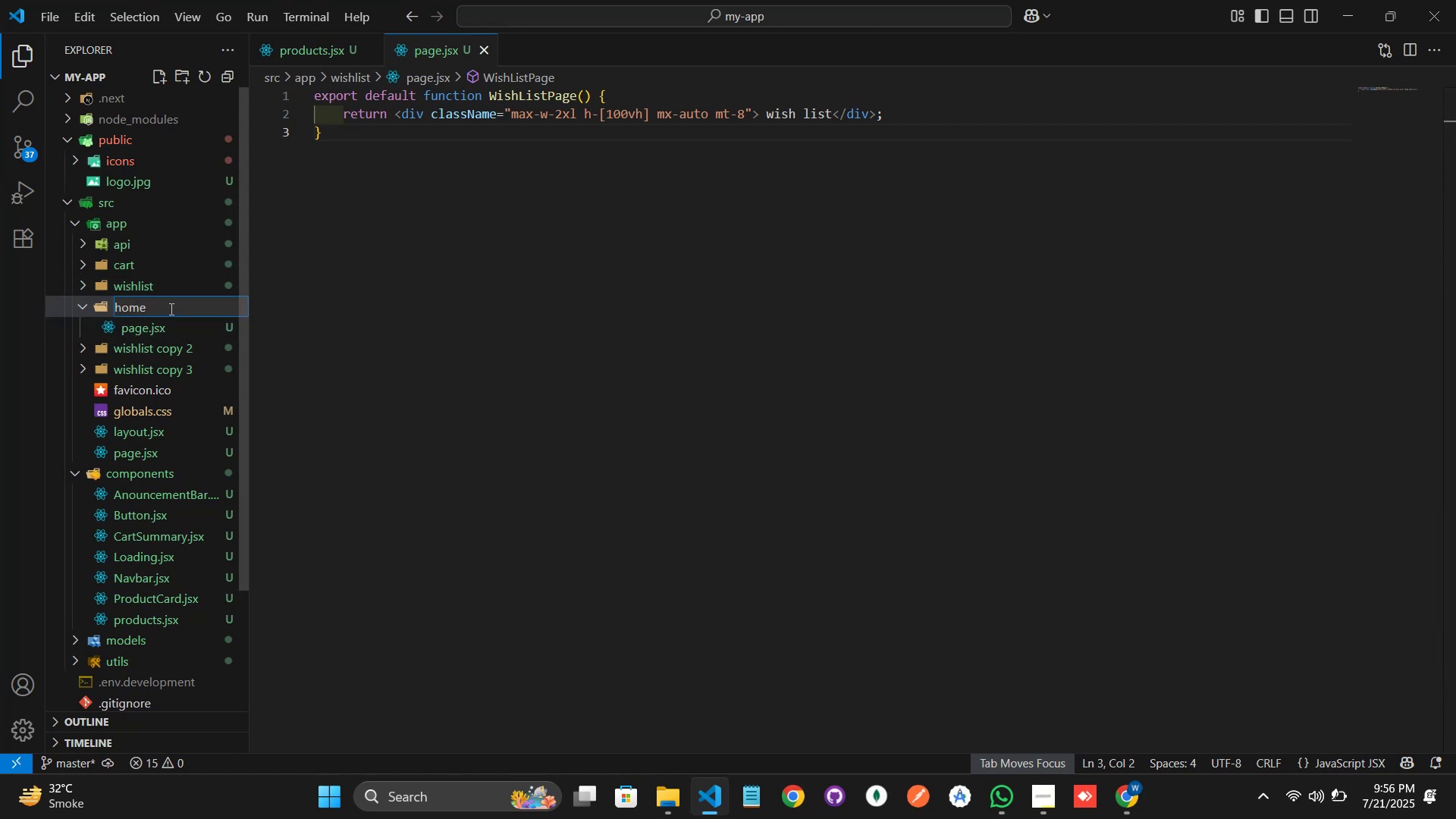 
wait(6.87)
 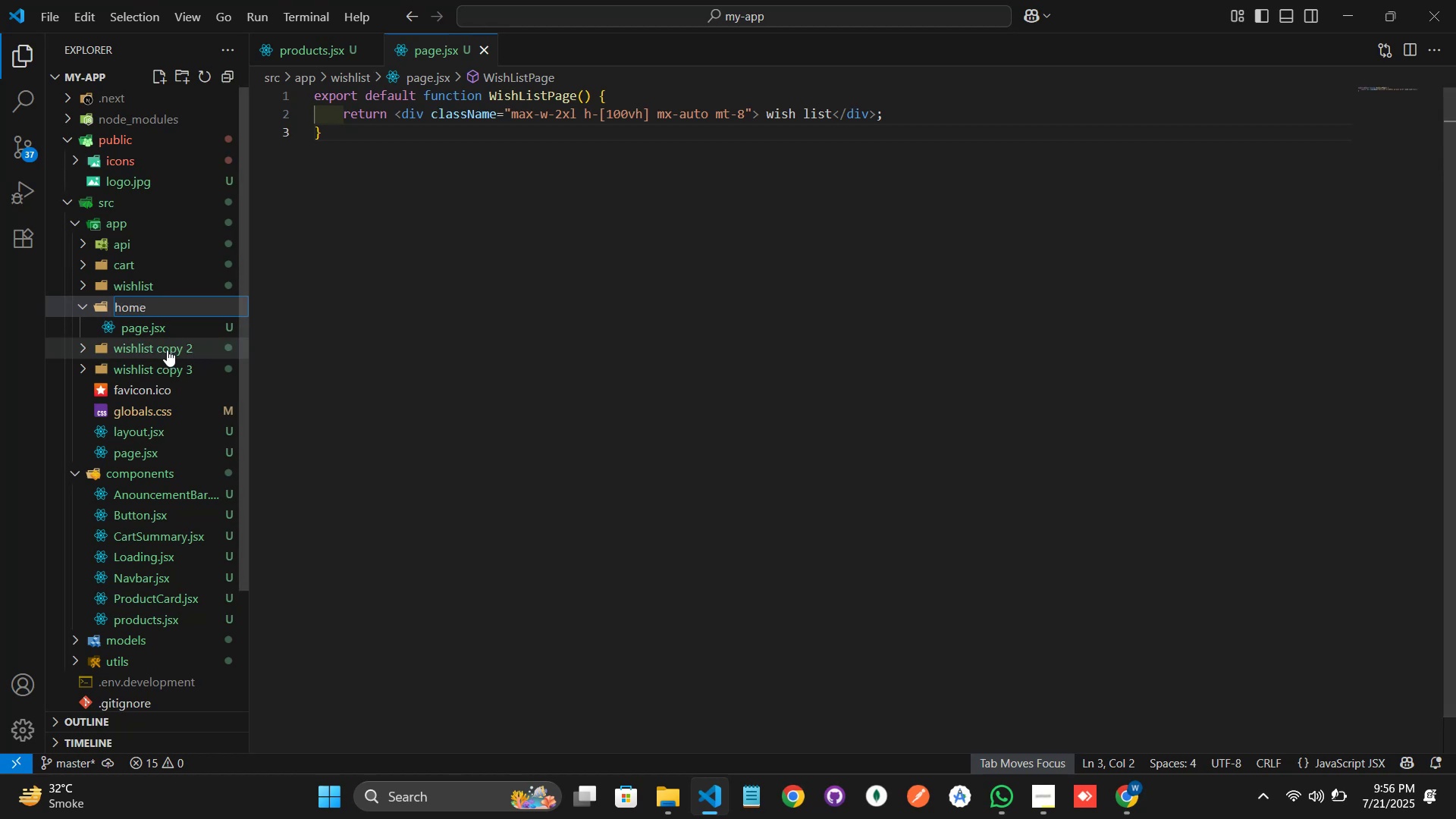 
left_click([102, 309])
 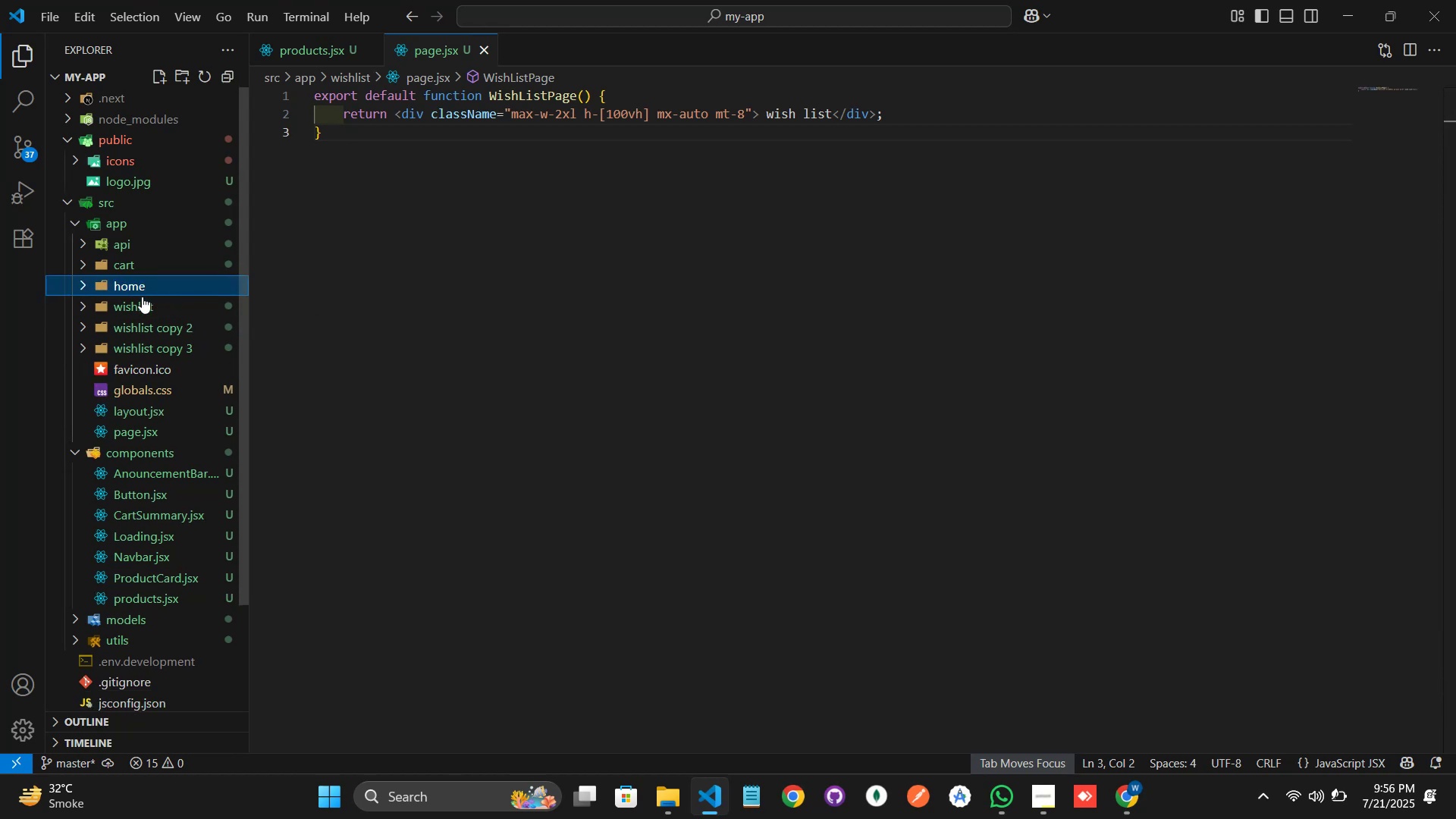 
left_click([141, 301])
 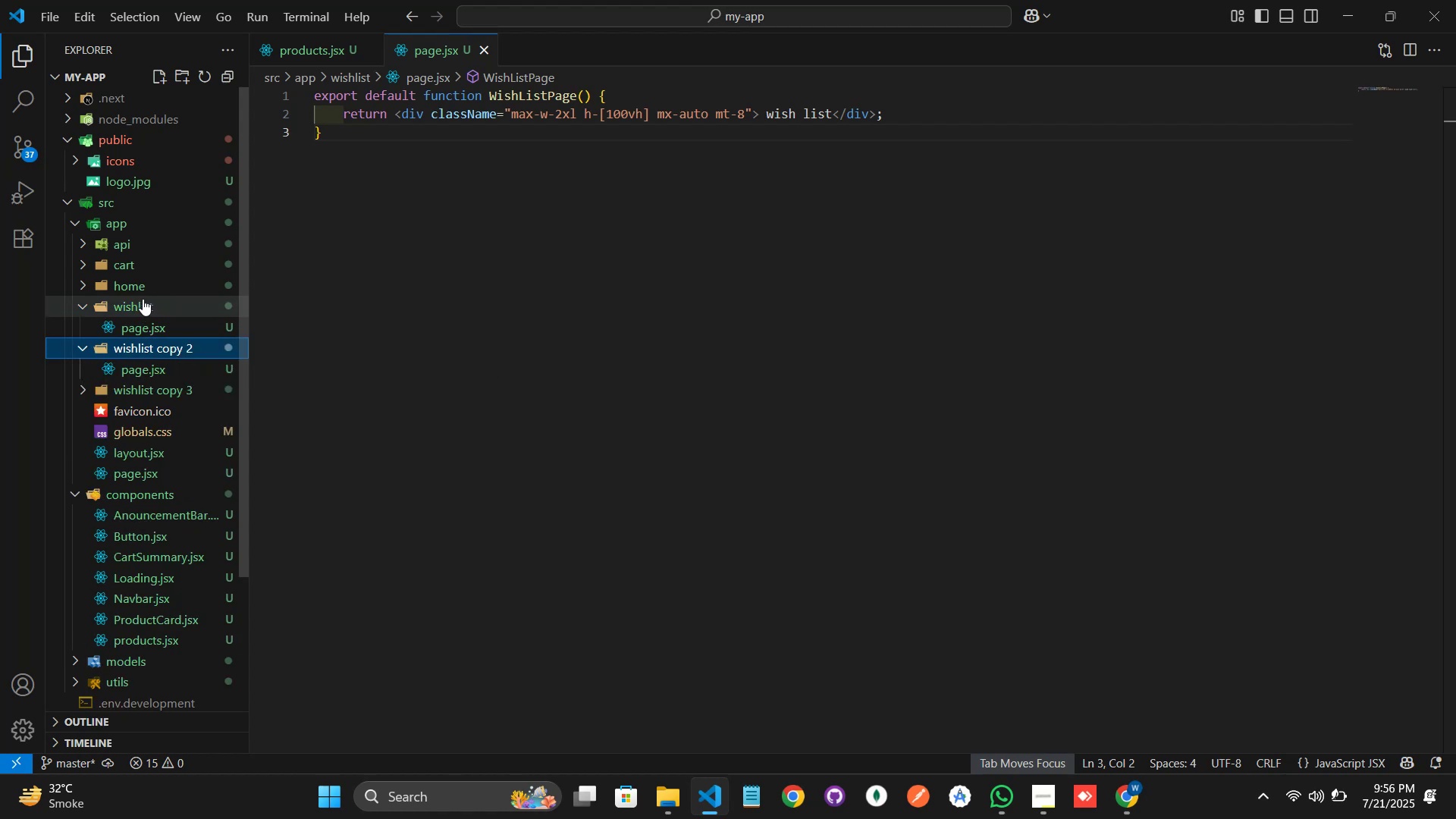 
wait(5.24)
 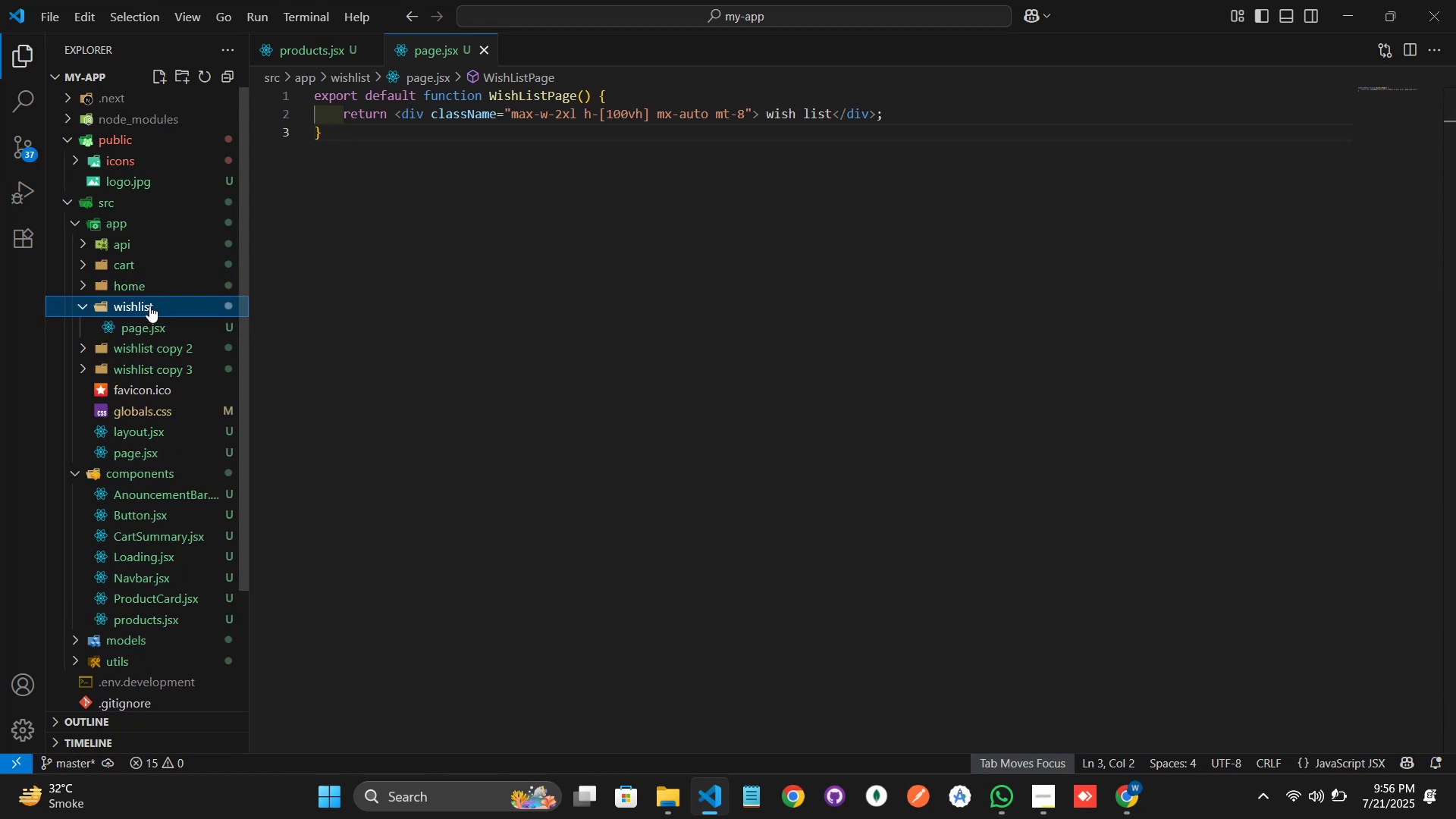 
left_click_drag(start_coordinate=[136, 287], to_coordinate=[134, 292])
 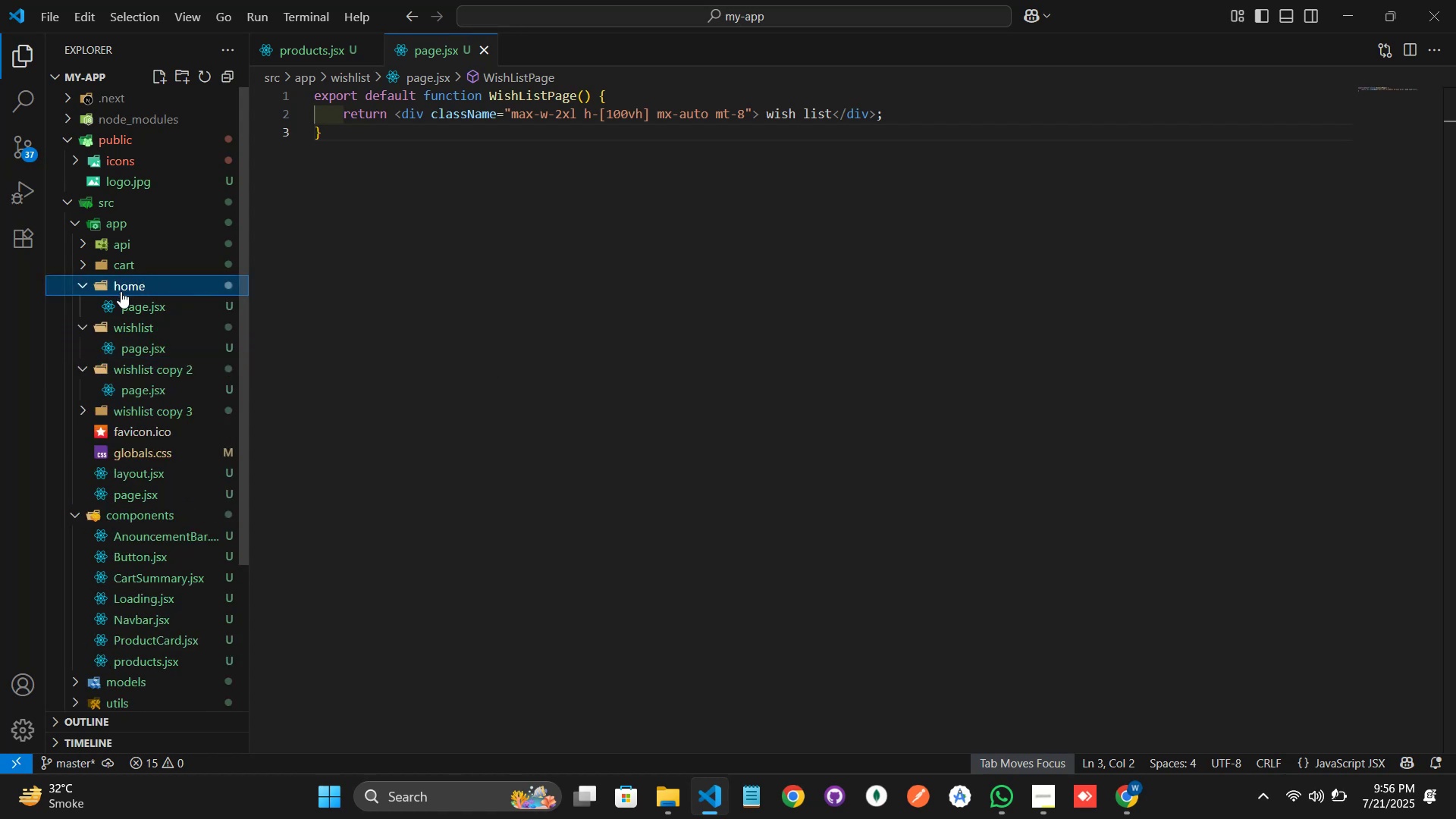 
left_click([135, 307])
 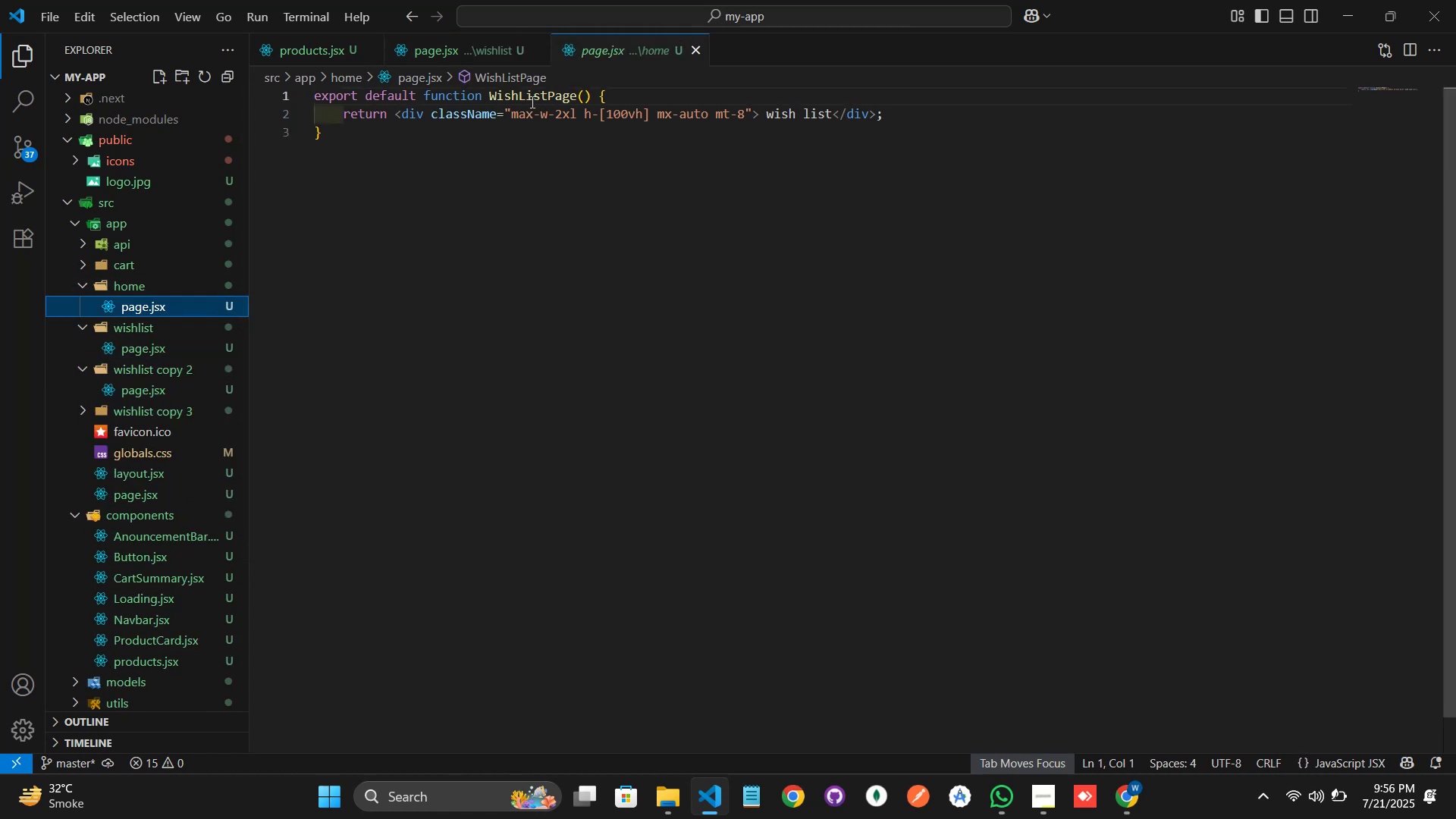 
left_click_drag(start_coordinate=[544, 95], to_coordinate=[490, 99])
 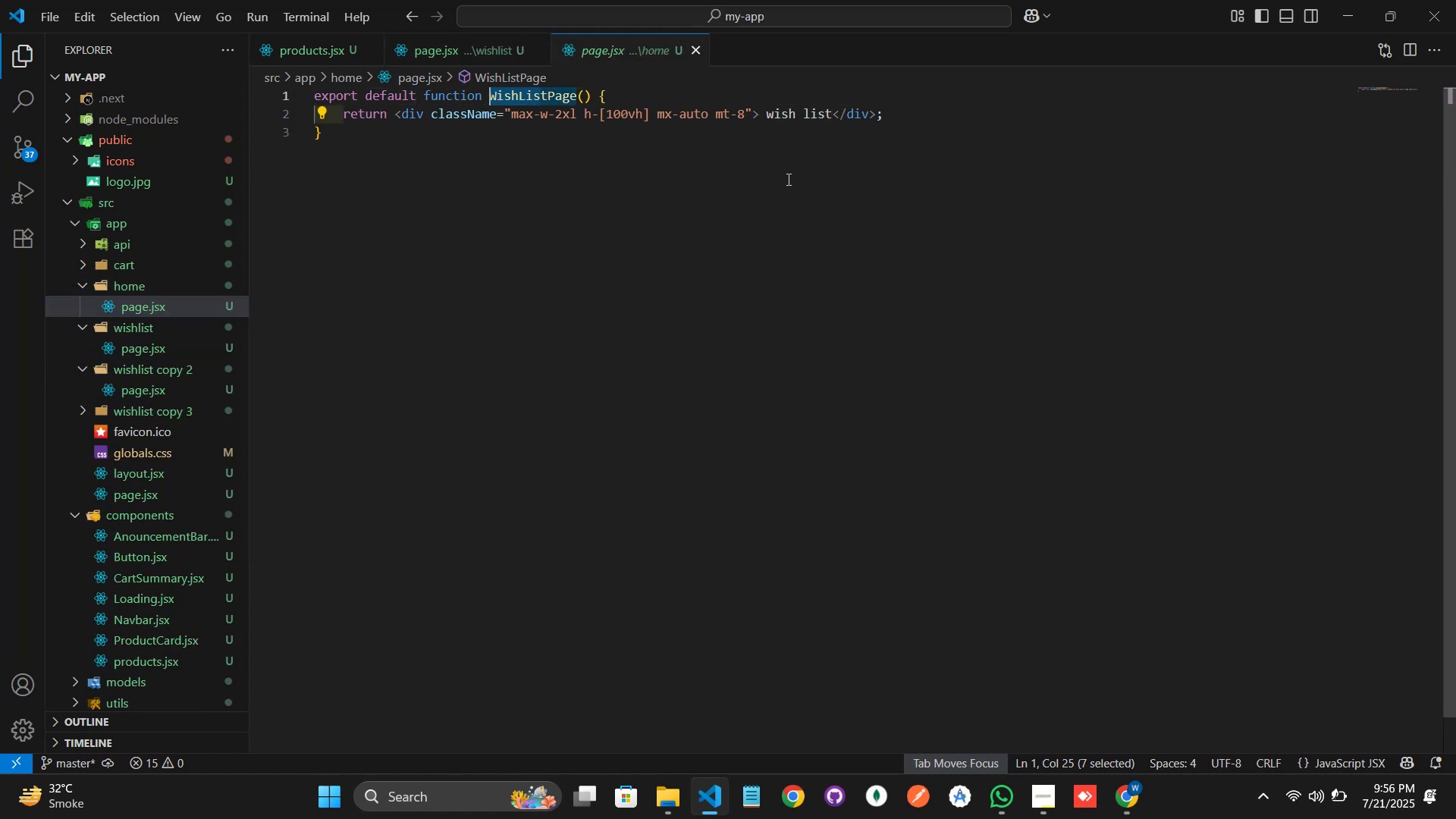 
type(Home)
 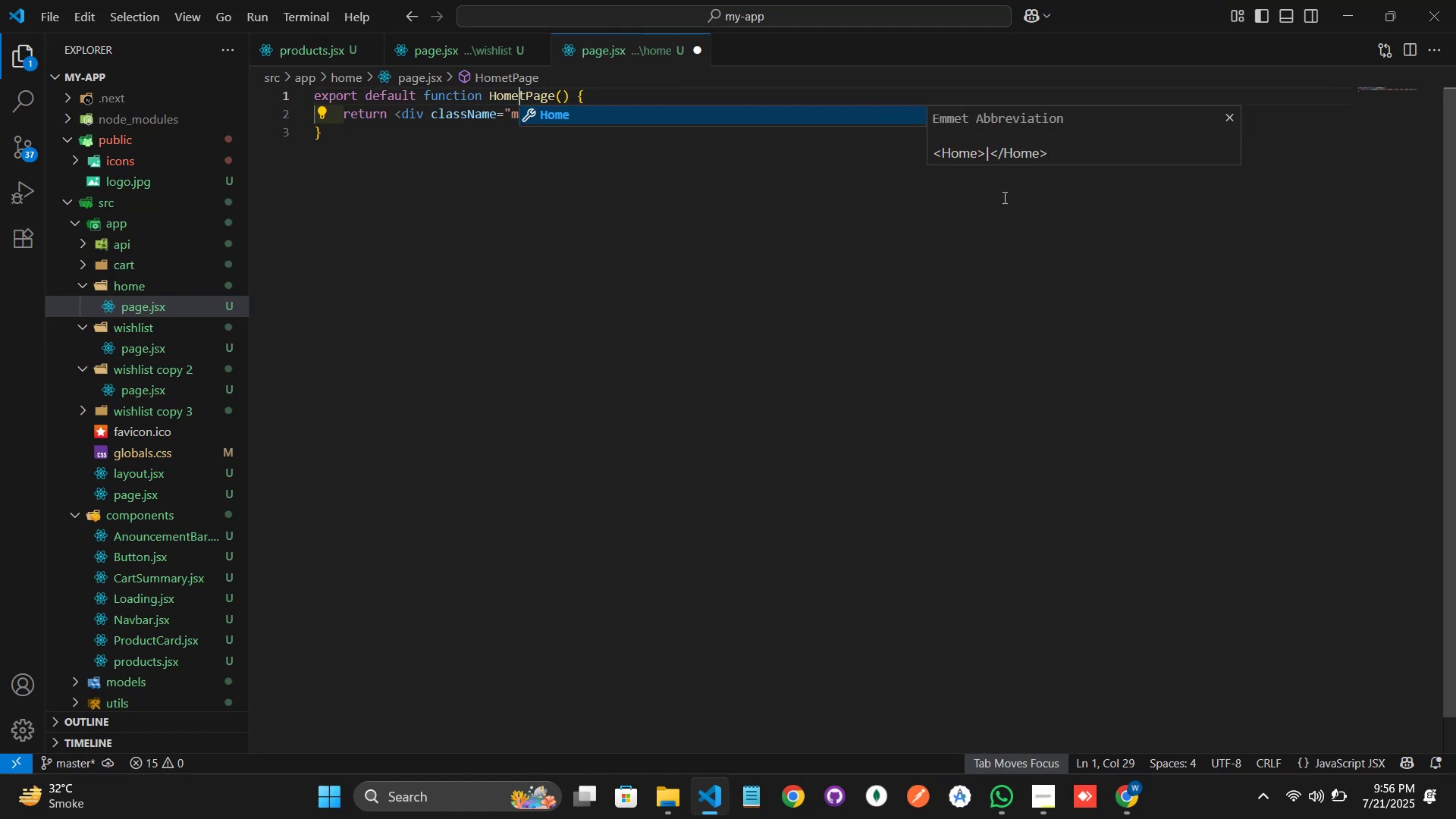 
left_click_drag(start_coordinate=[692, 260], to_coordinate=[692, 256])
 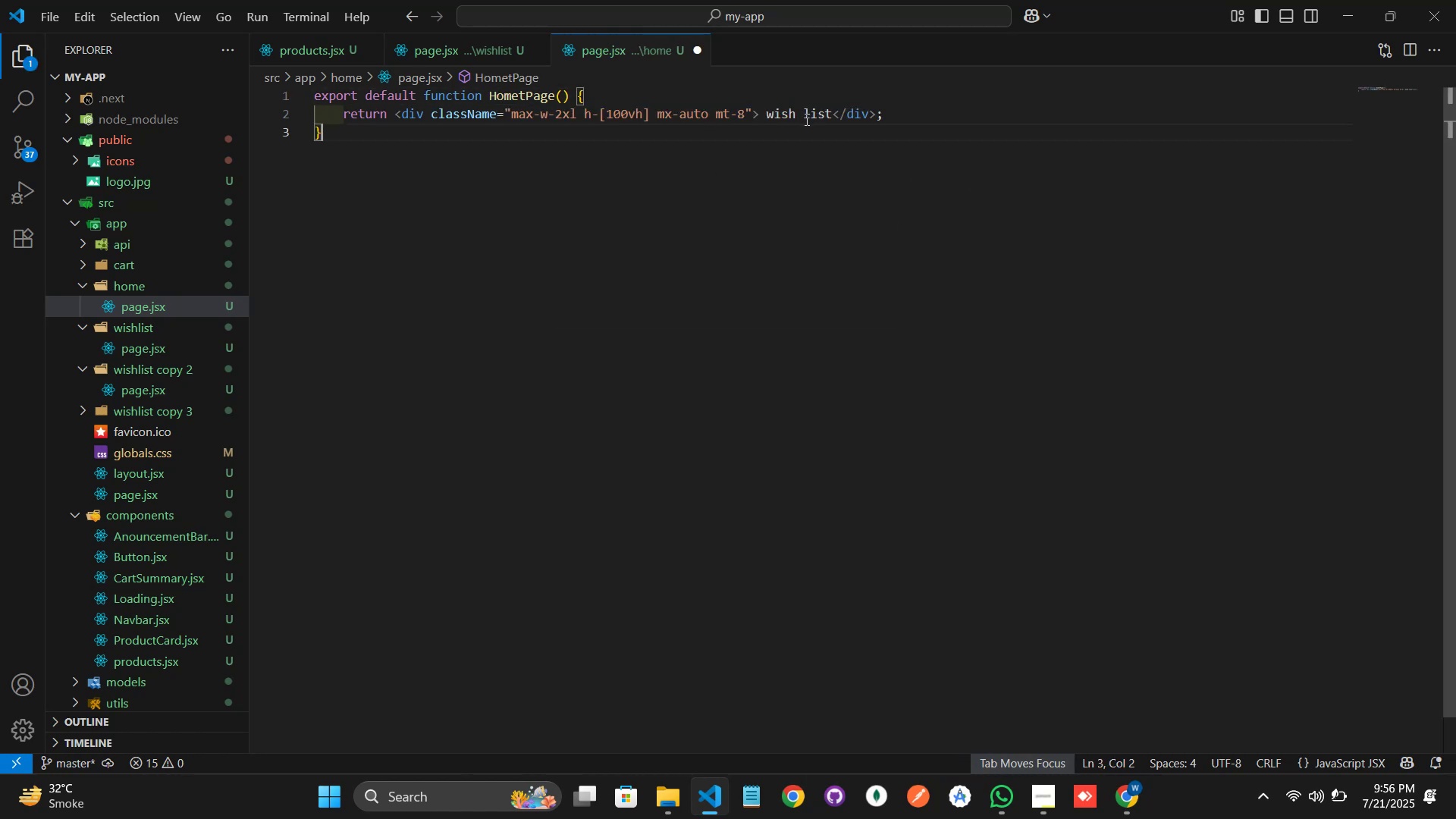 
left_click([791, 118])
 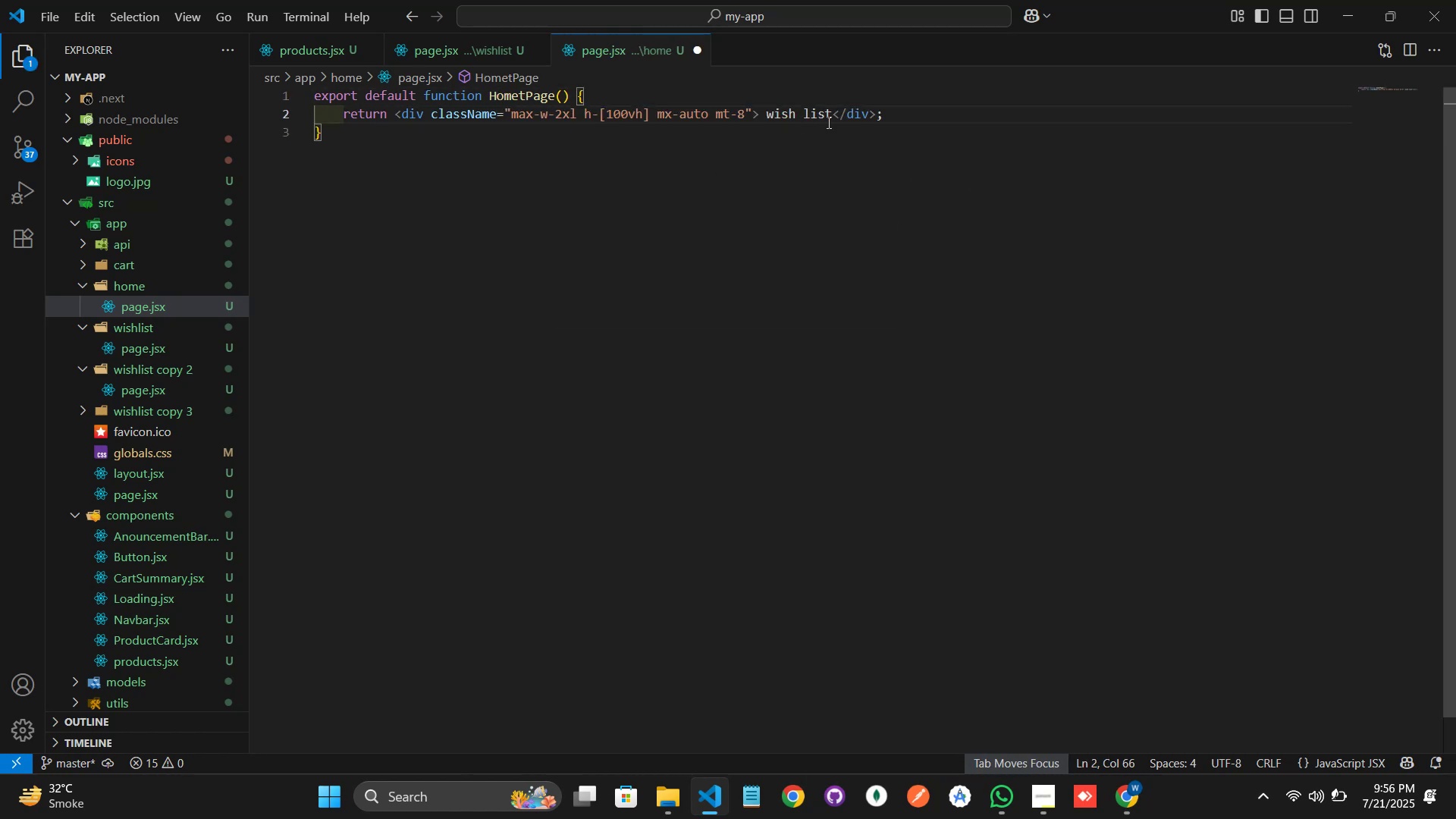 
key(ArrowLeft)
 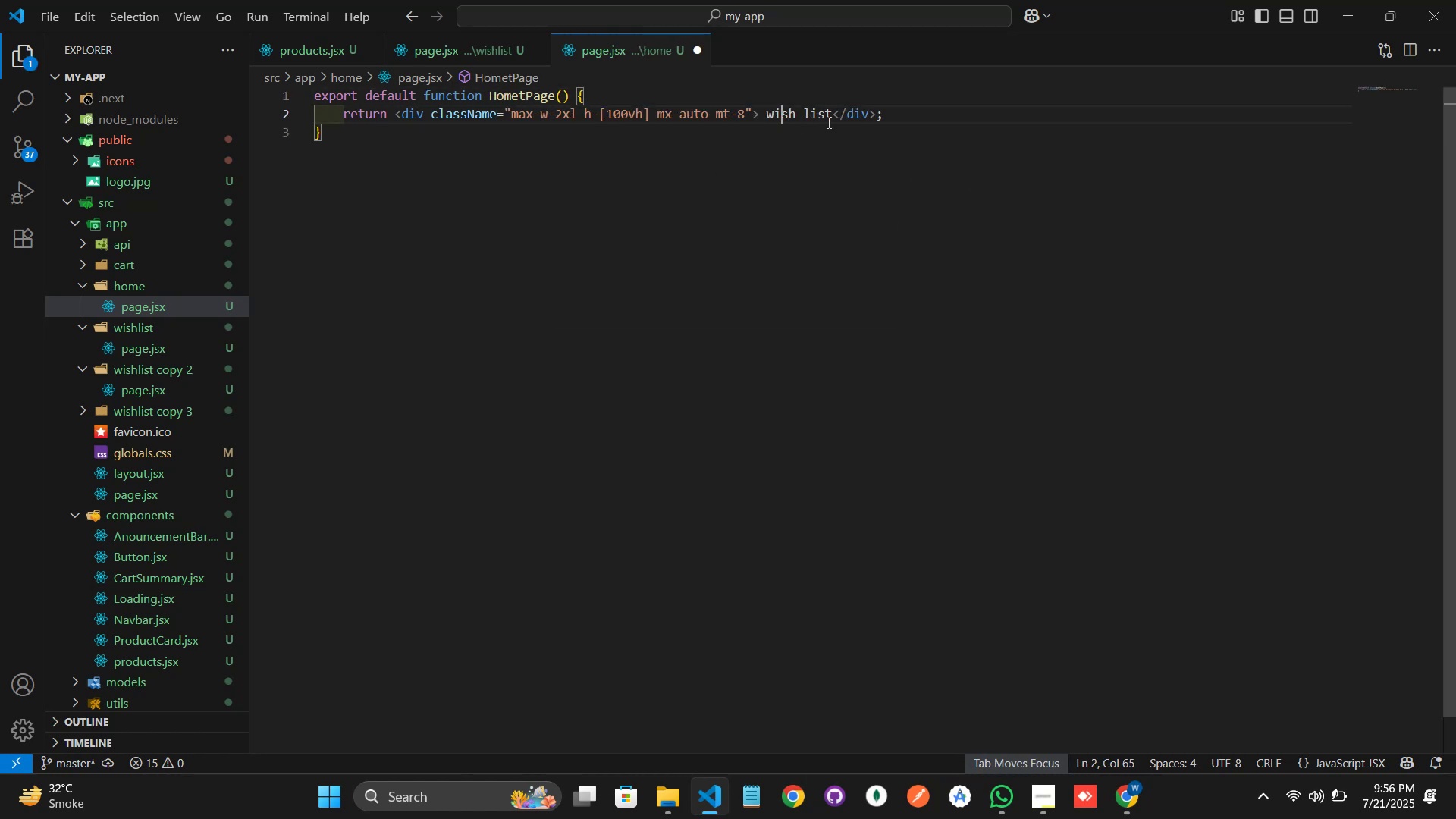 
key(ArrowLeft)
 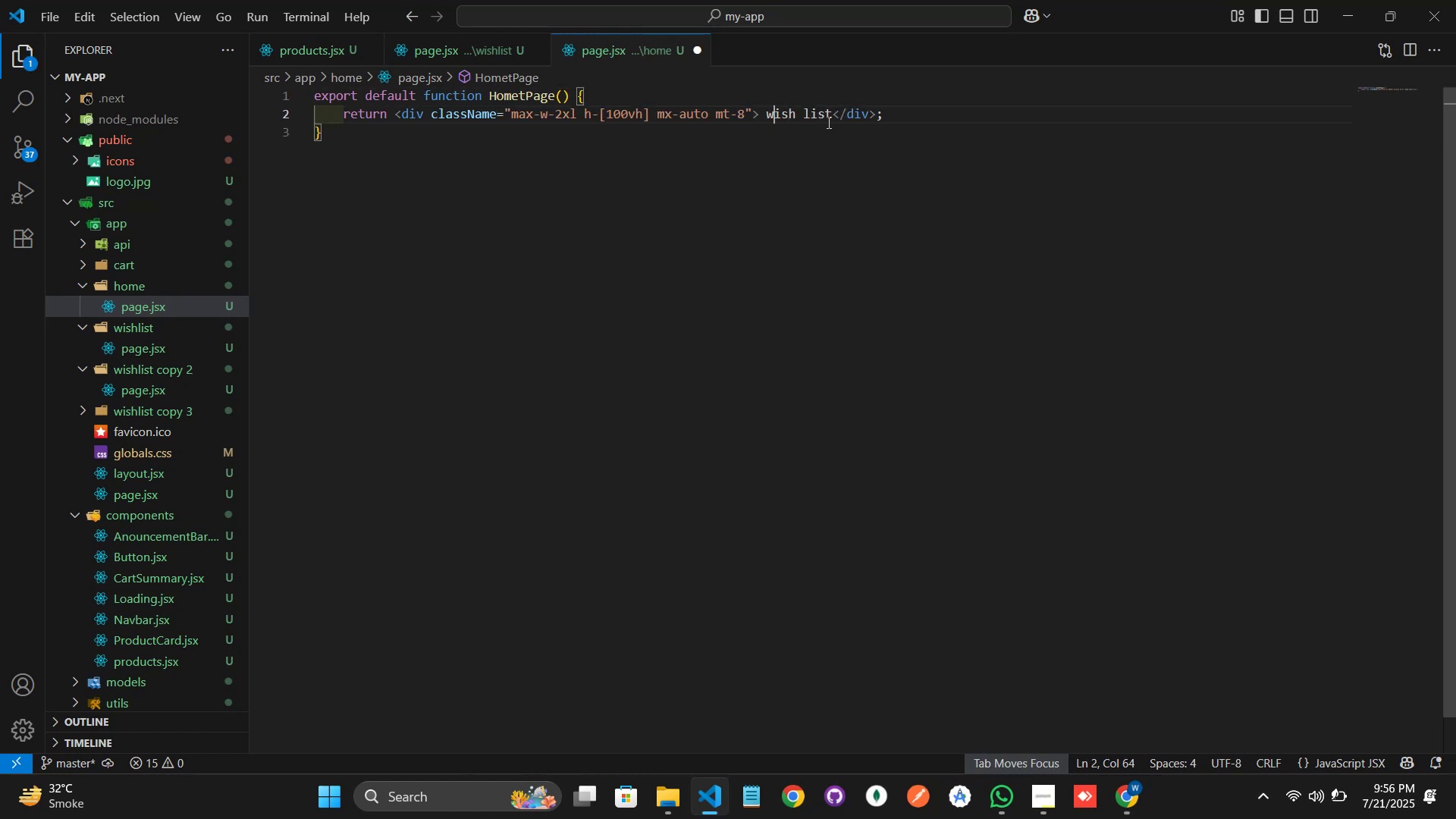 
key(ArrowLeft)
 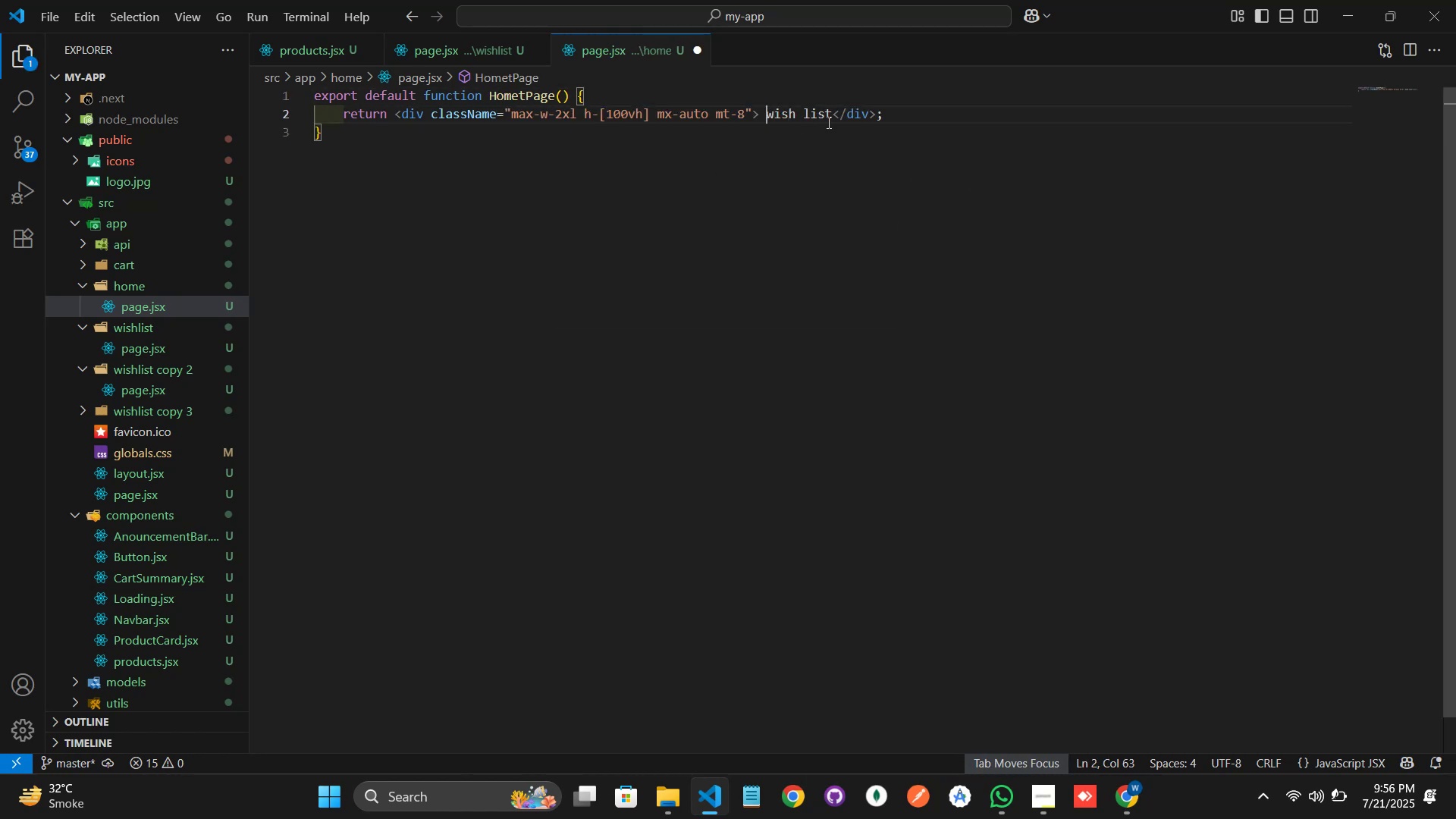 
hold_key(key=ArrowRight, duration=0.72)
 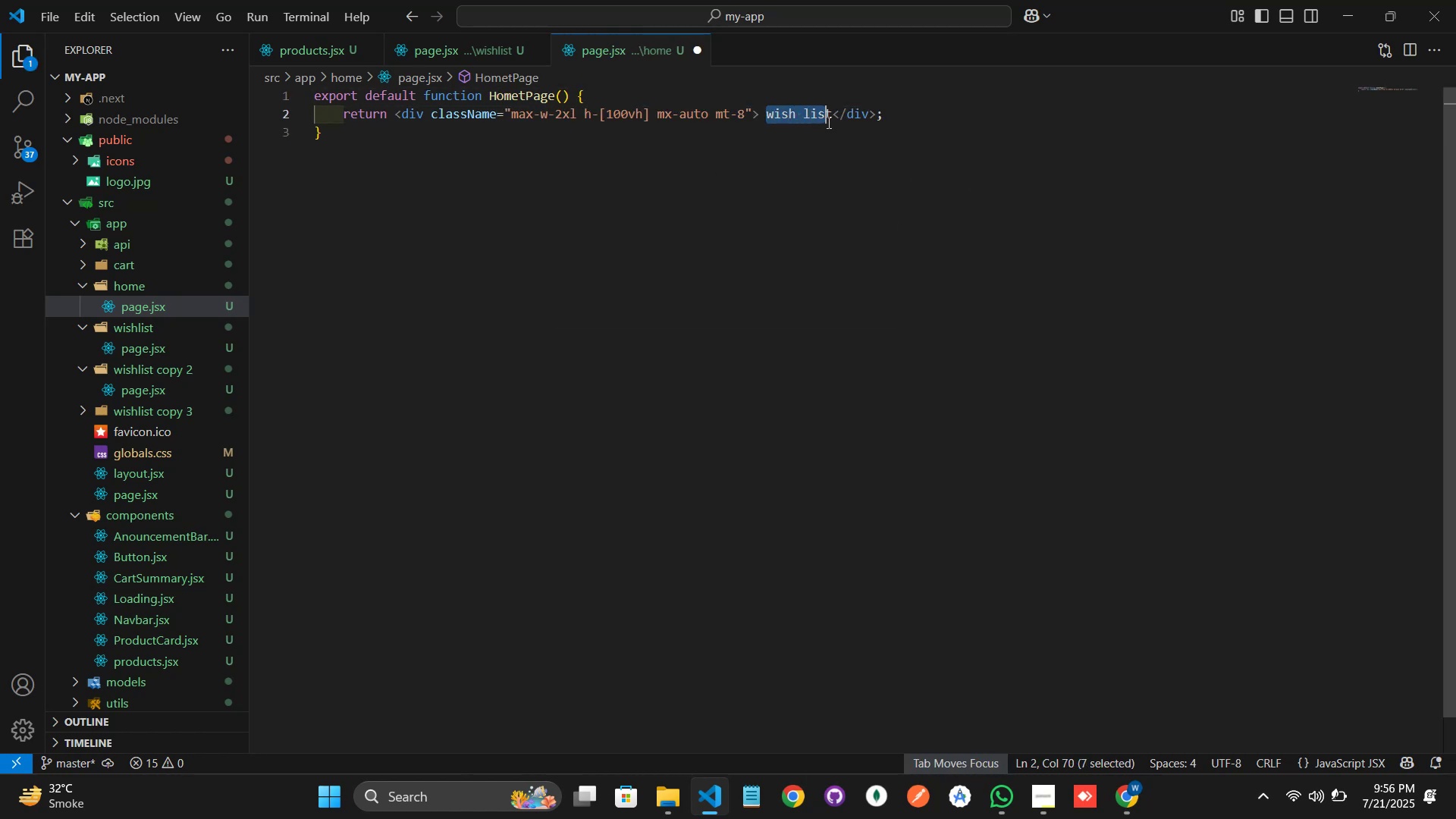 
key(Shift+ArrowRight)
 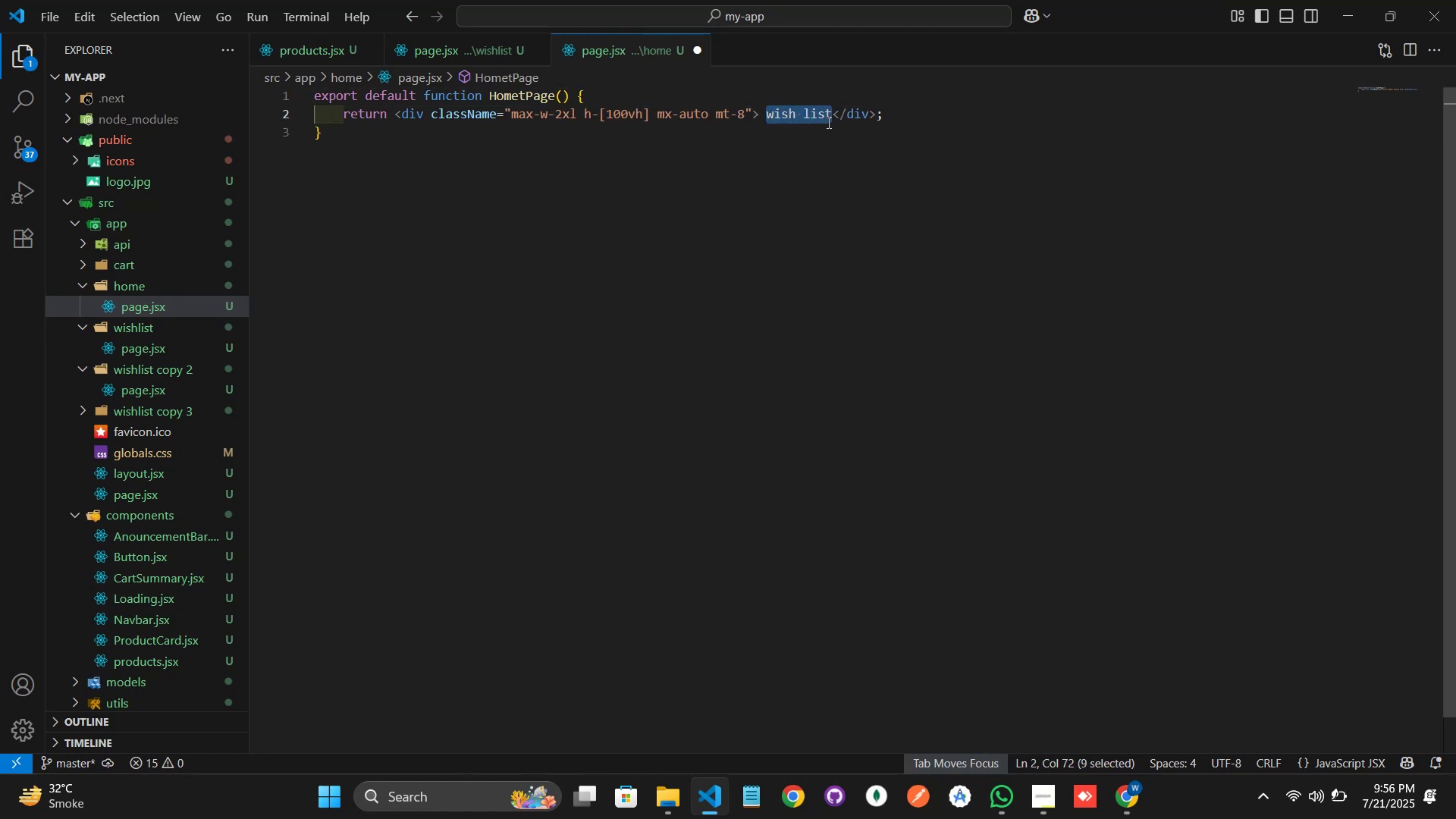 
type(home)
 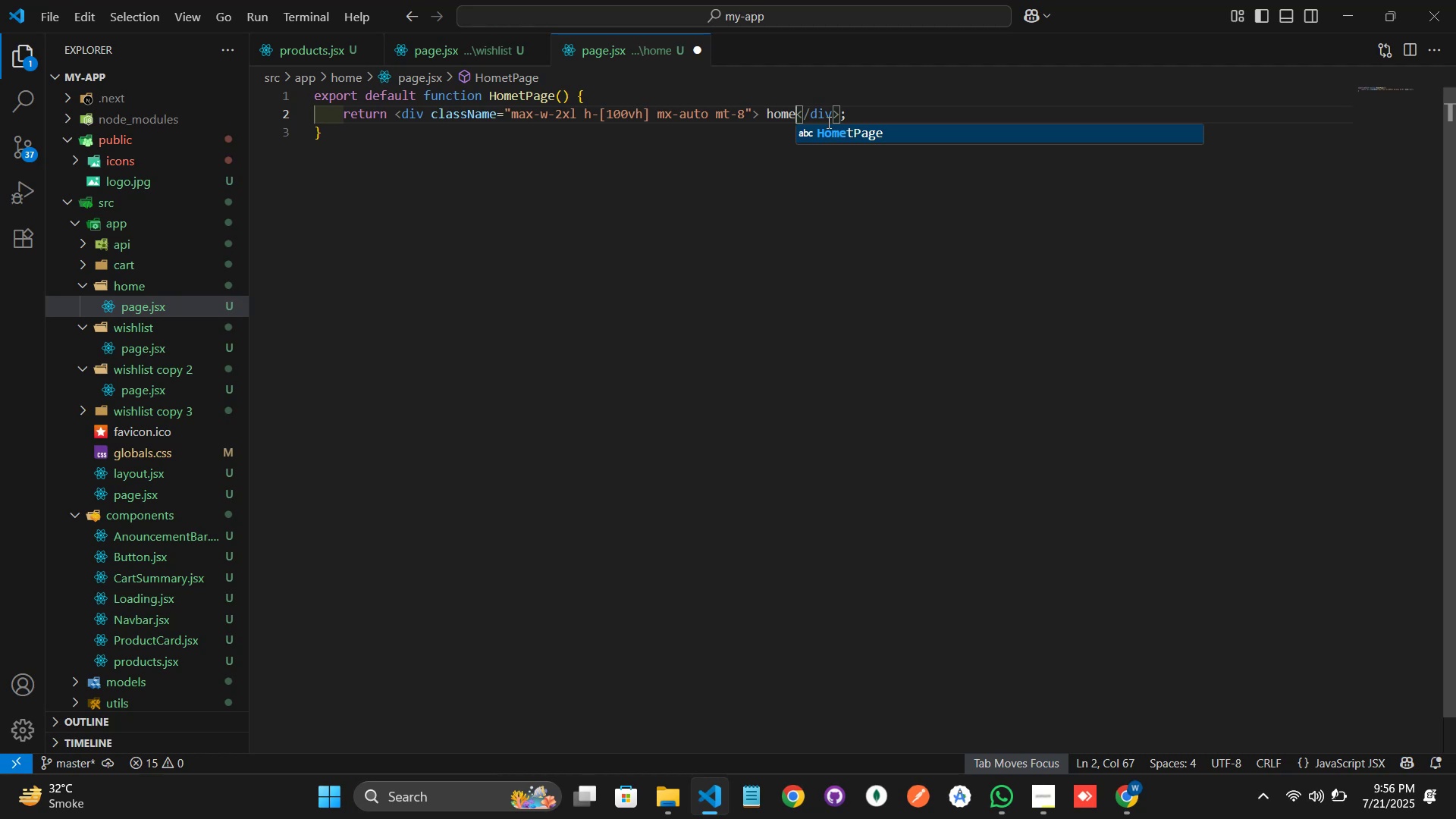 
key(Control+S)
 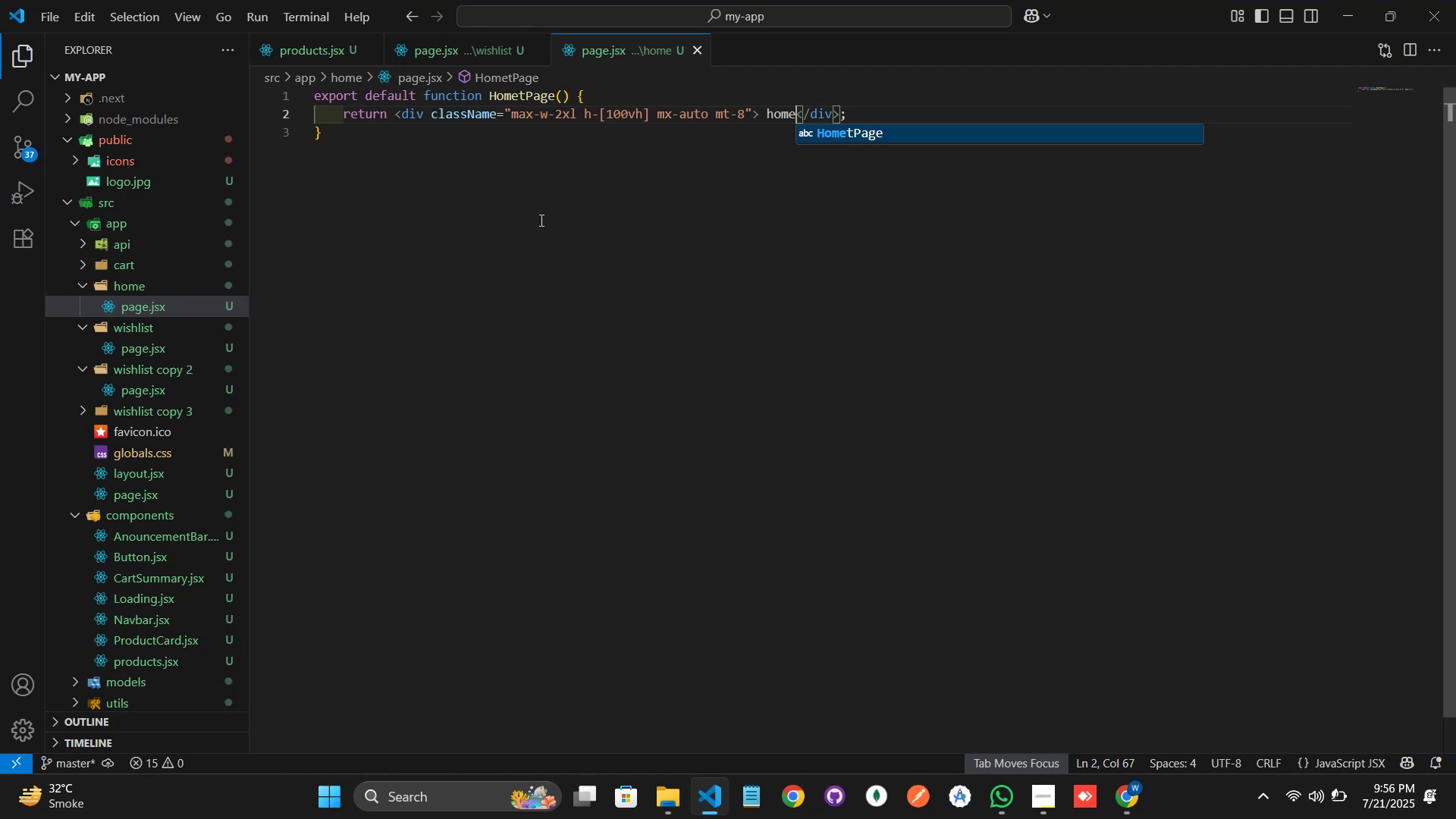 
left_click([430, 278])
 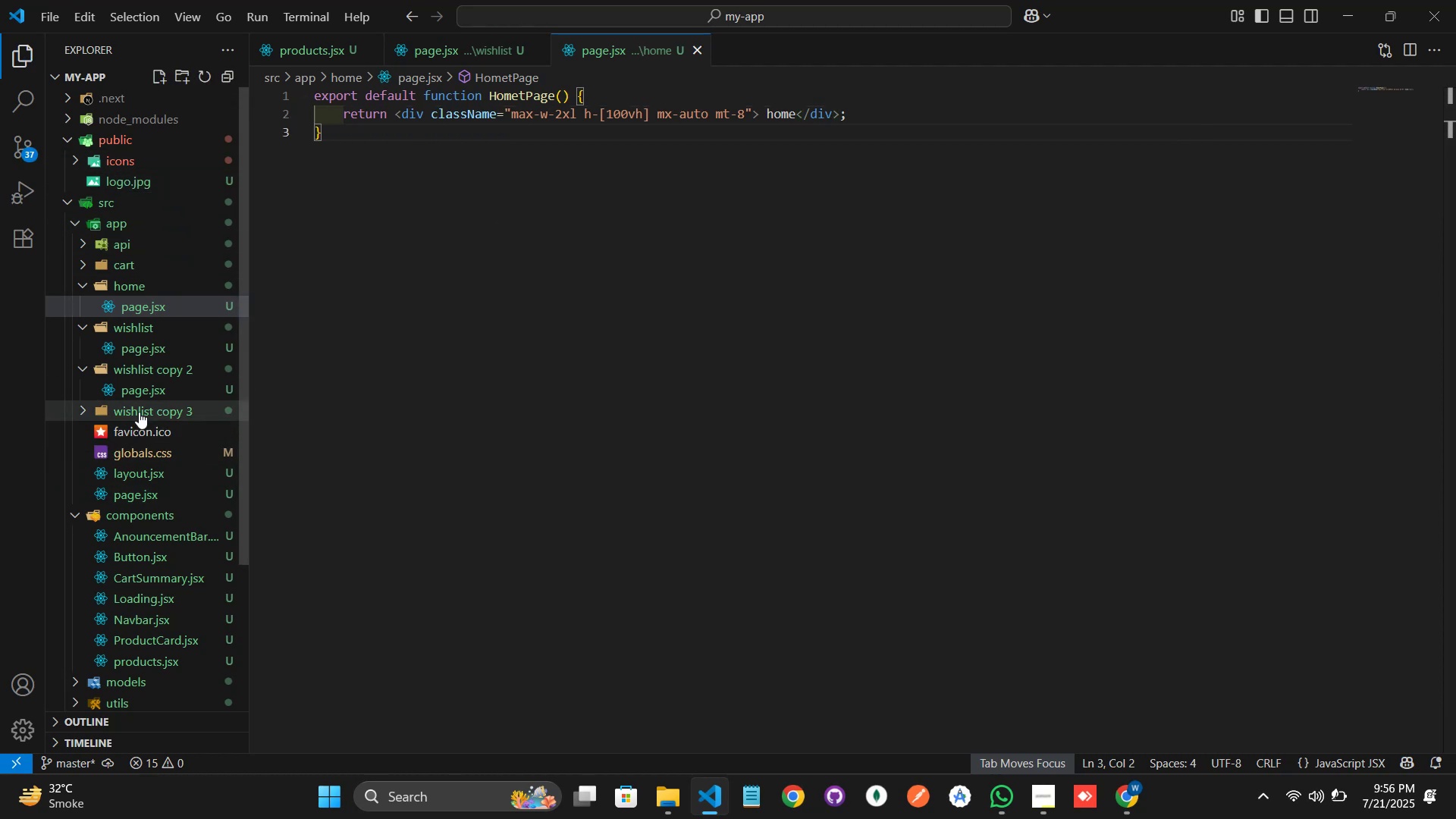 
left_click([136, 494])
 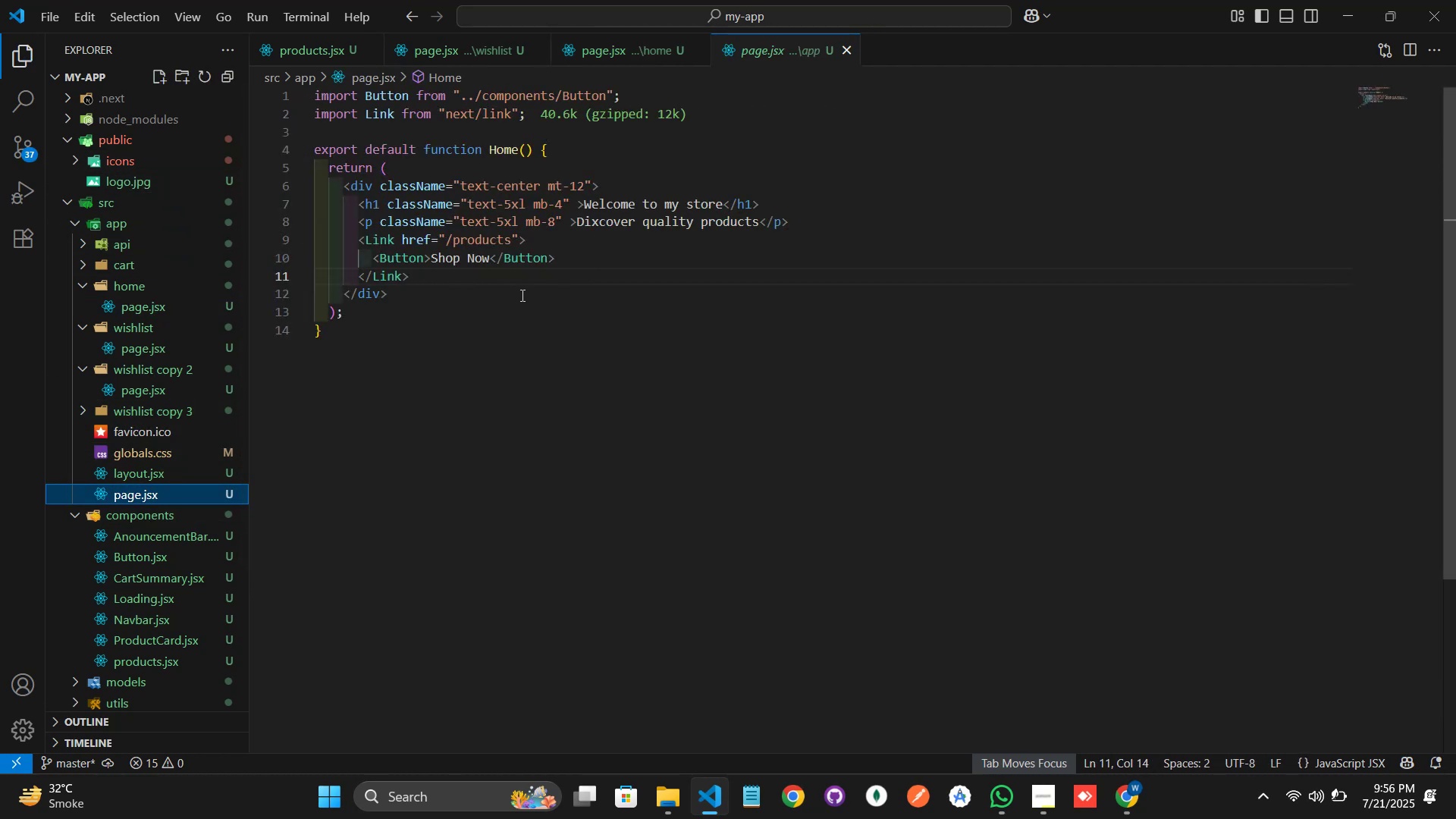 
left_click([517, 273])
 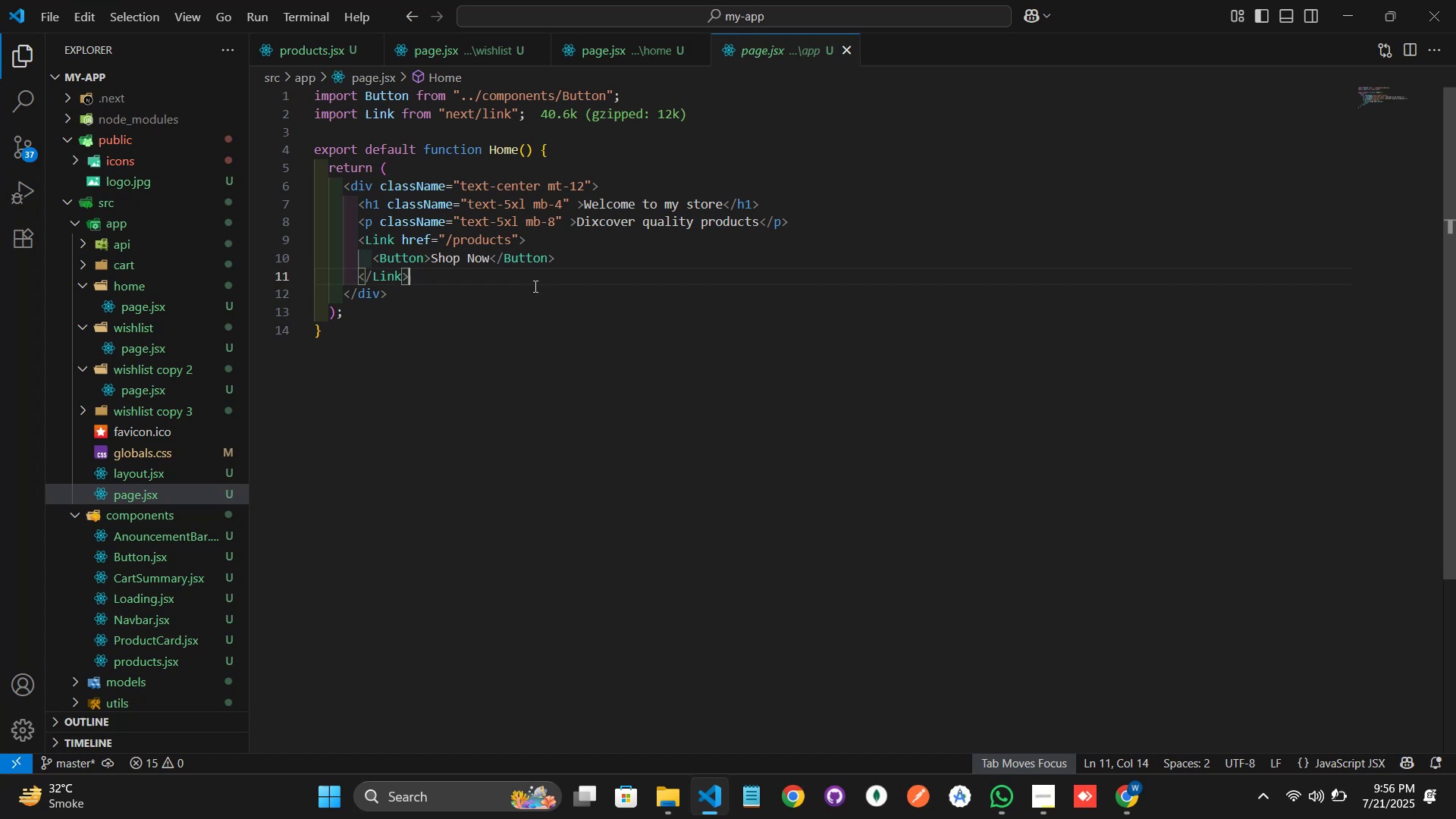 
key(ArrowDown)
 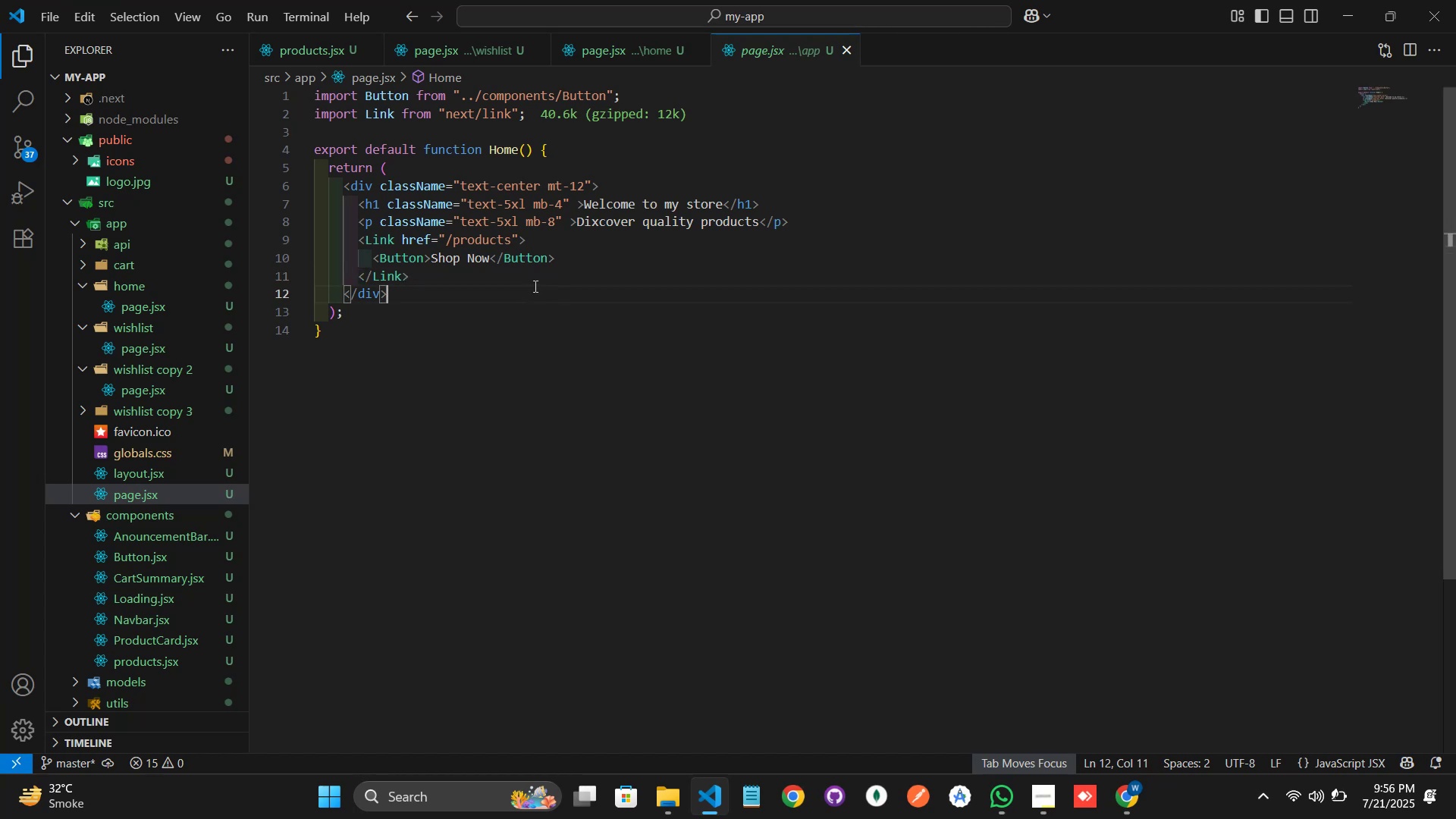 
hold_key(key=ArrowUp, duration=0.69)
 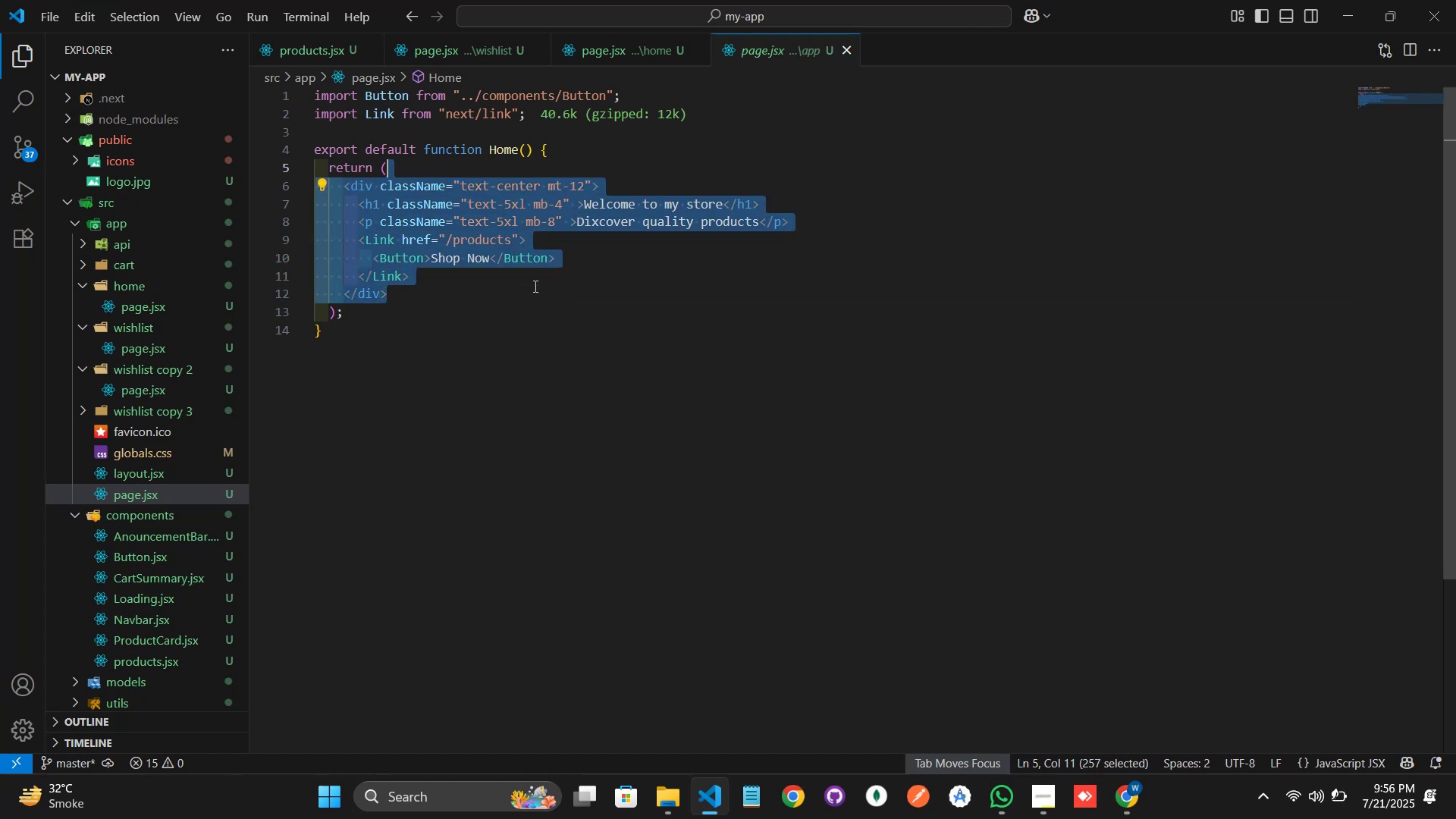 
key(Shift+ArrowRight)
 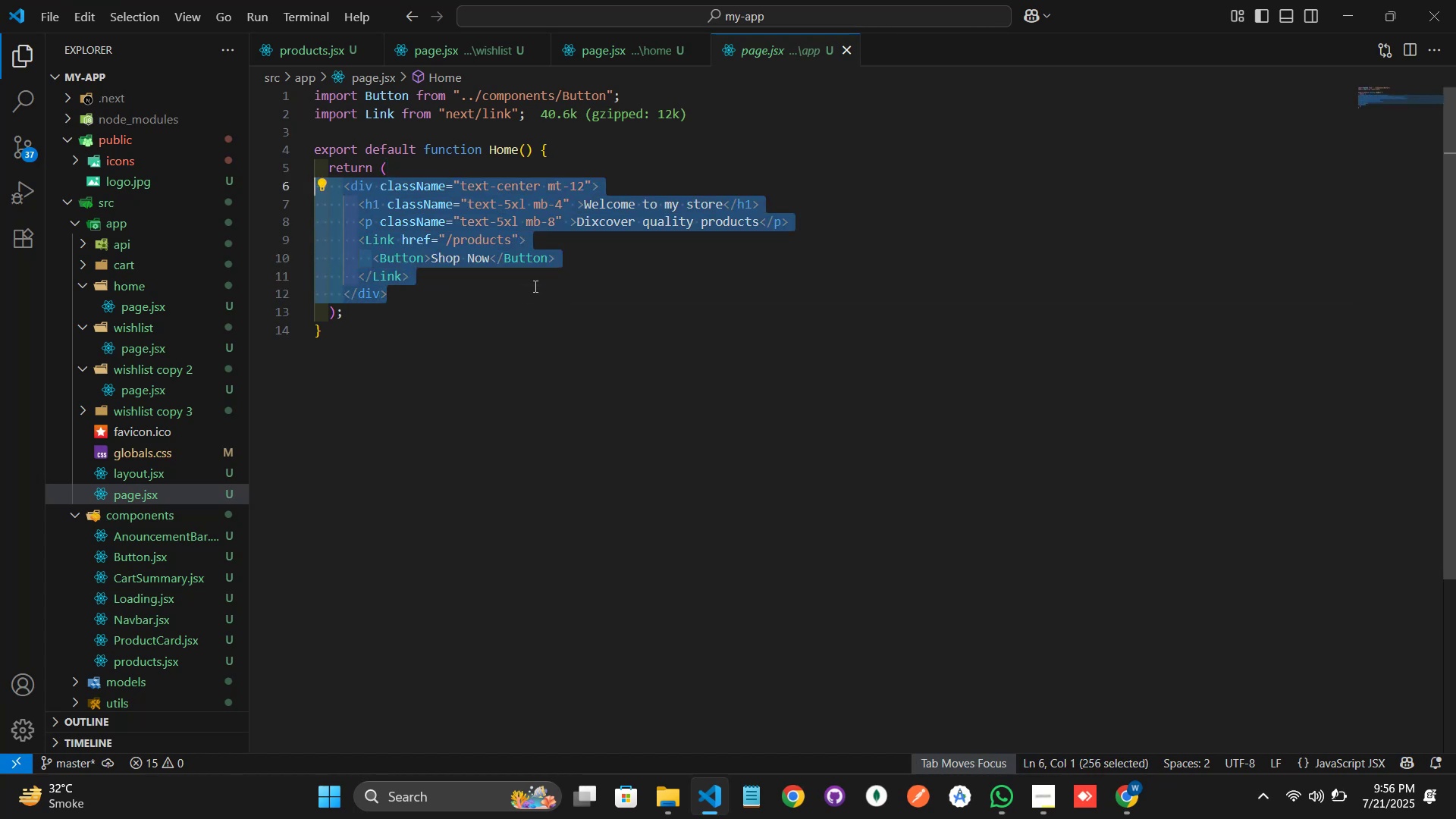 
key(Shift+ArrowRight)
 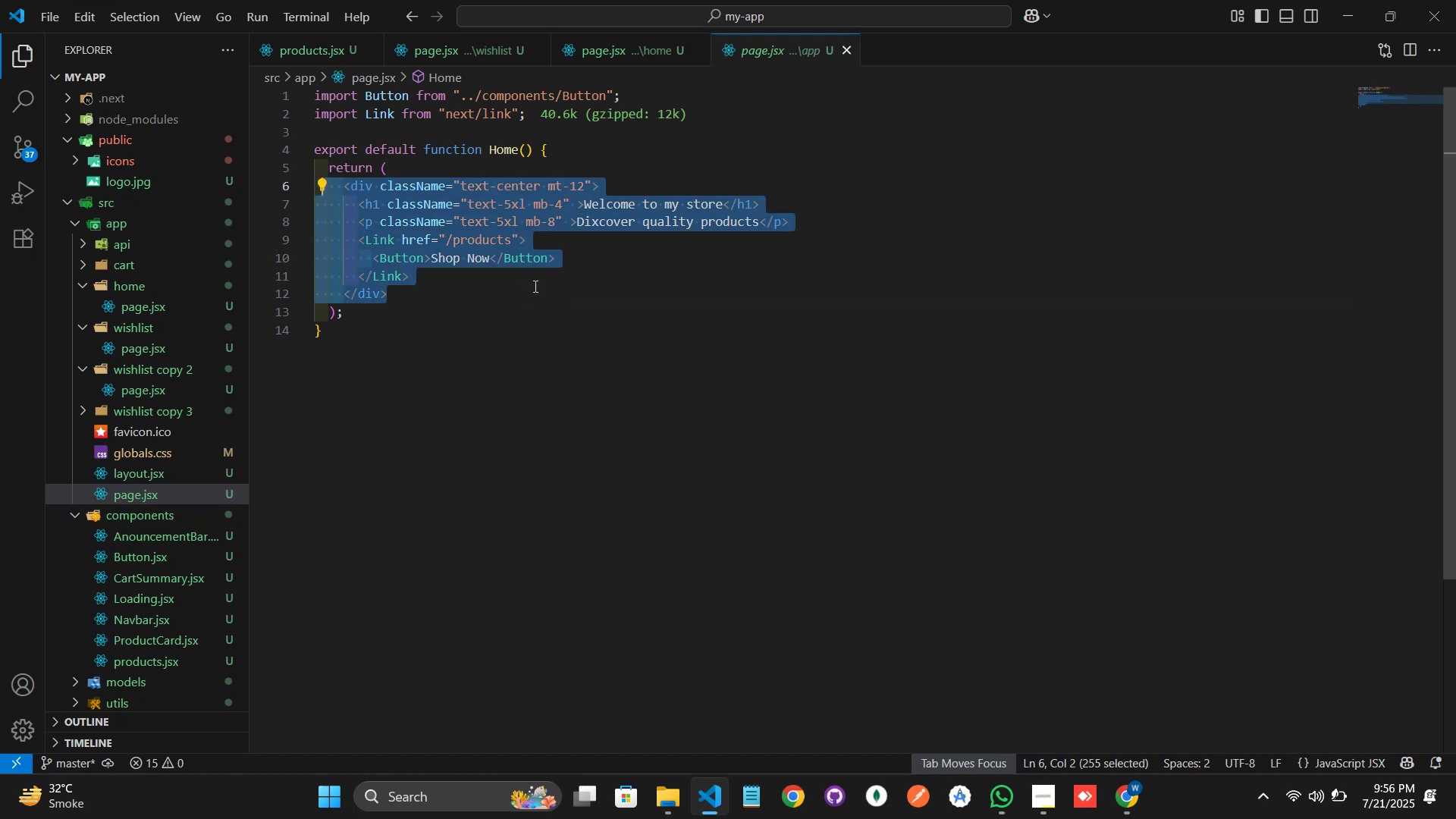 
key(Shift+ArrowRight)
 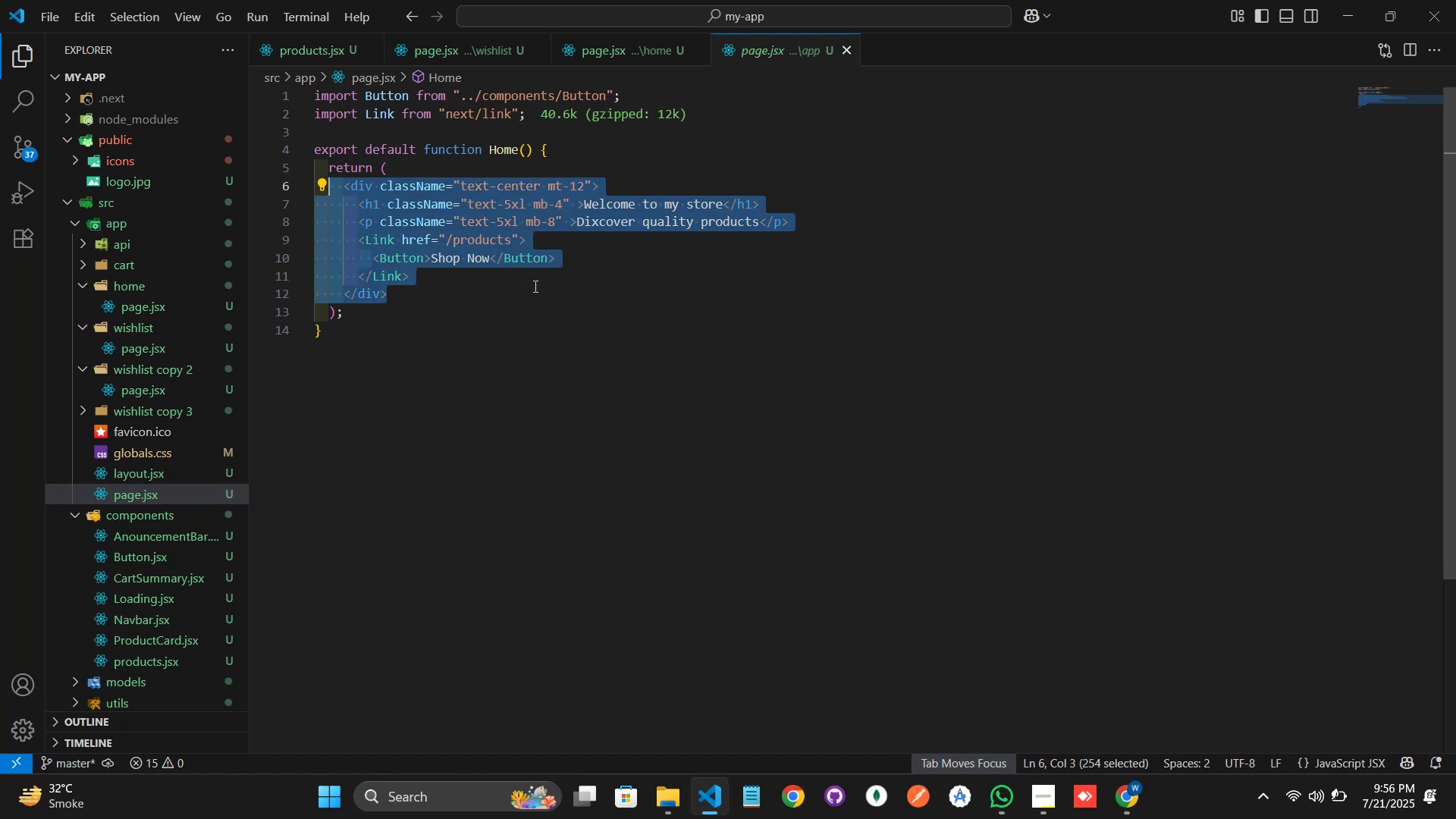 
key(Shift+ArrowRight)
 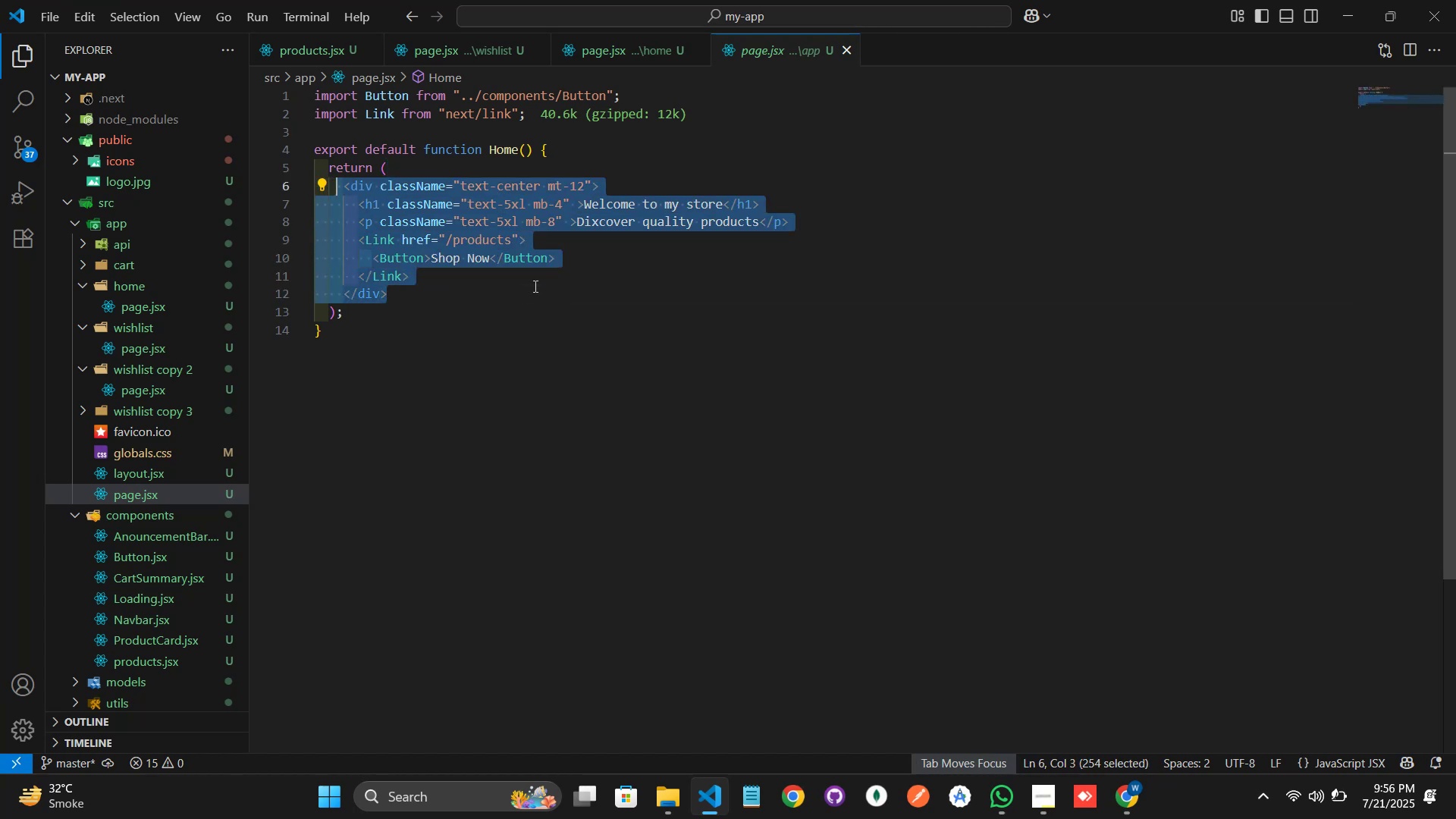 
key(Shift+ArrowRight)
 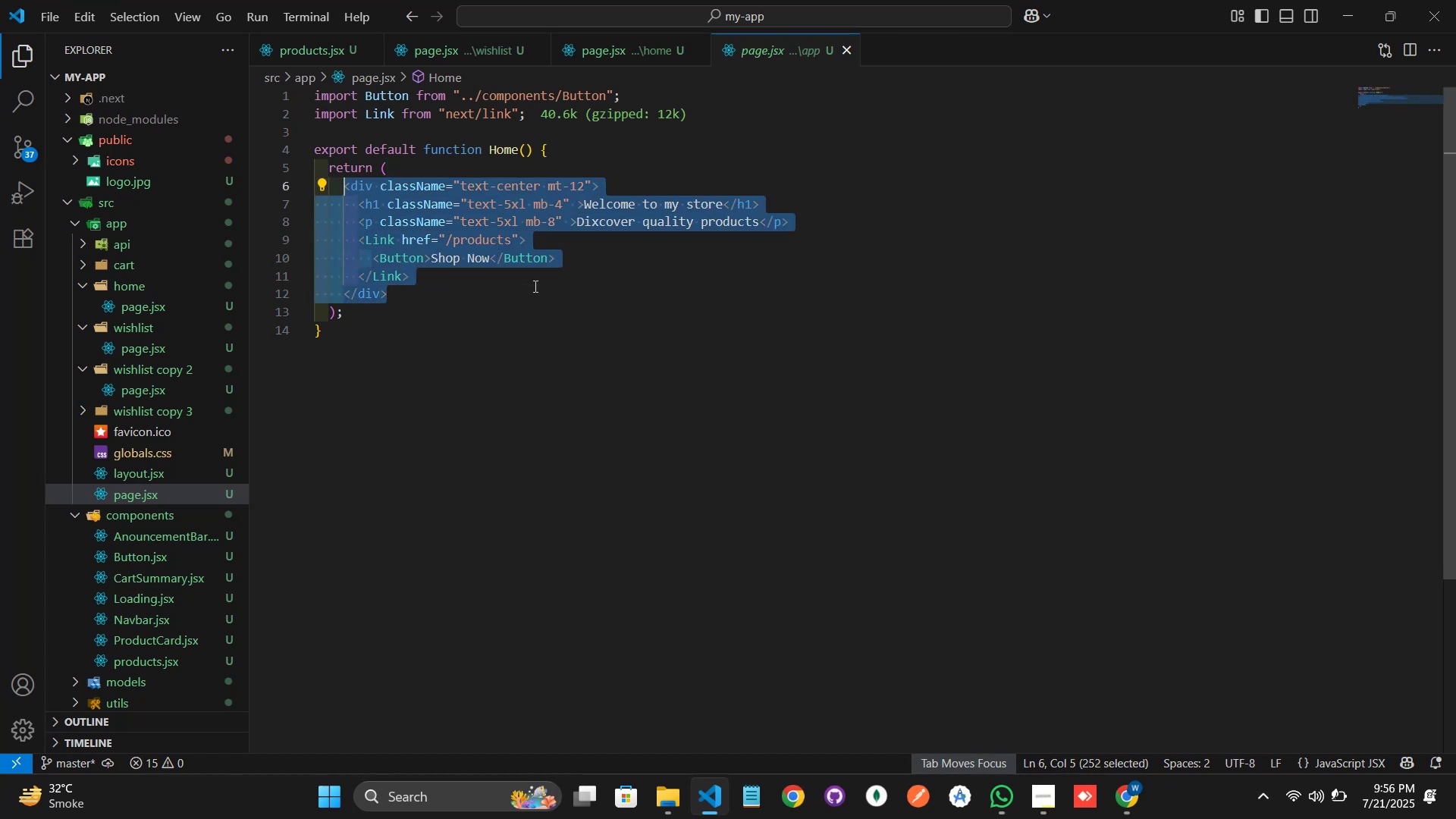 
key(Control+X)
 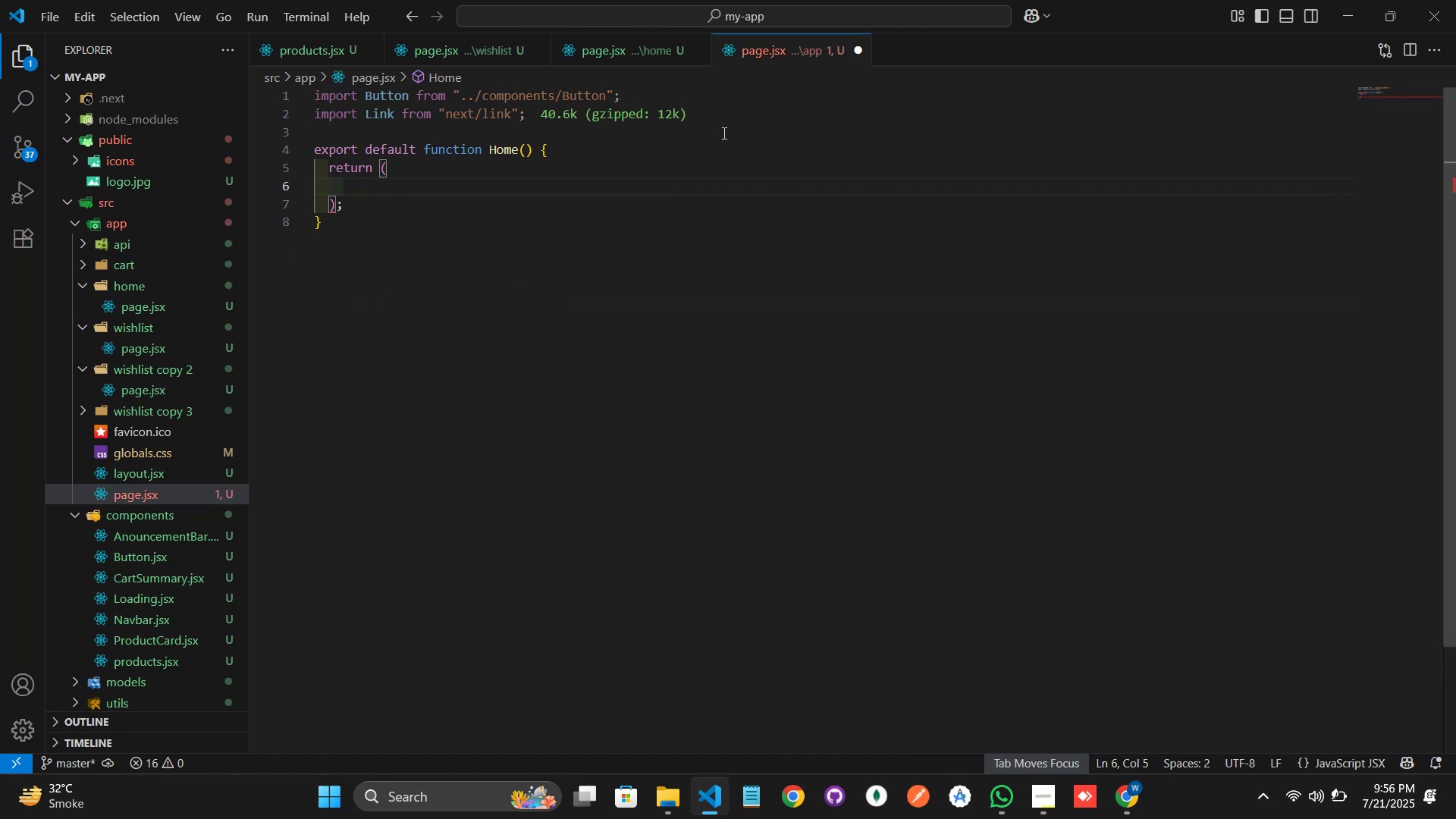 
type(<home)
 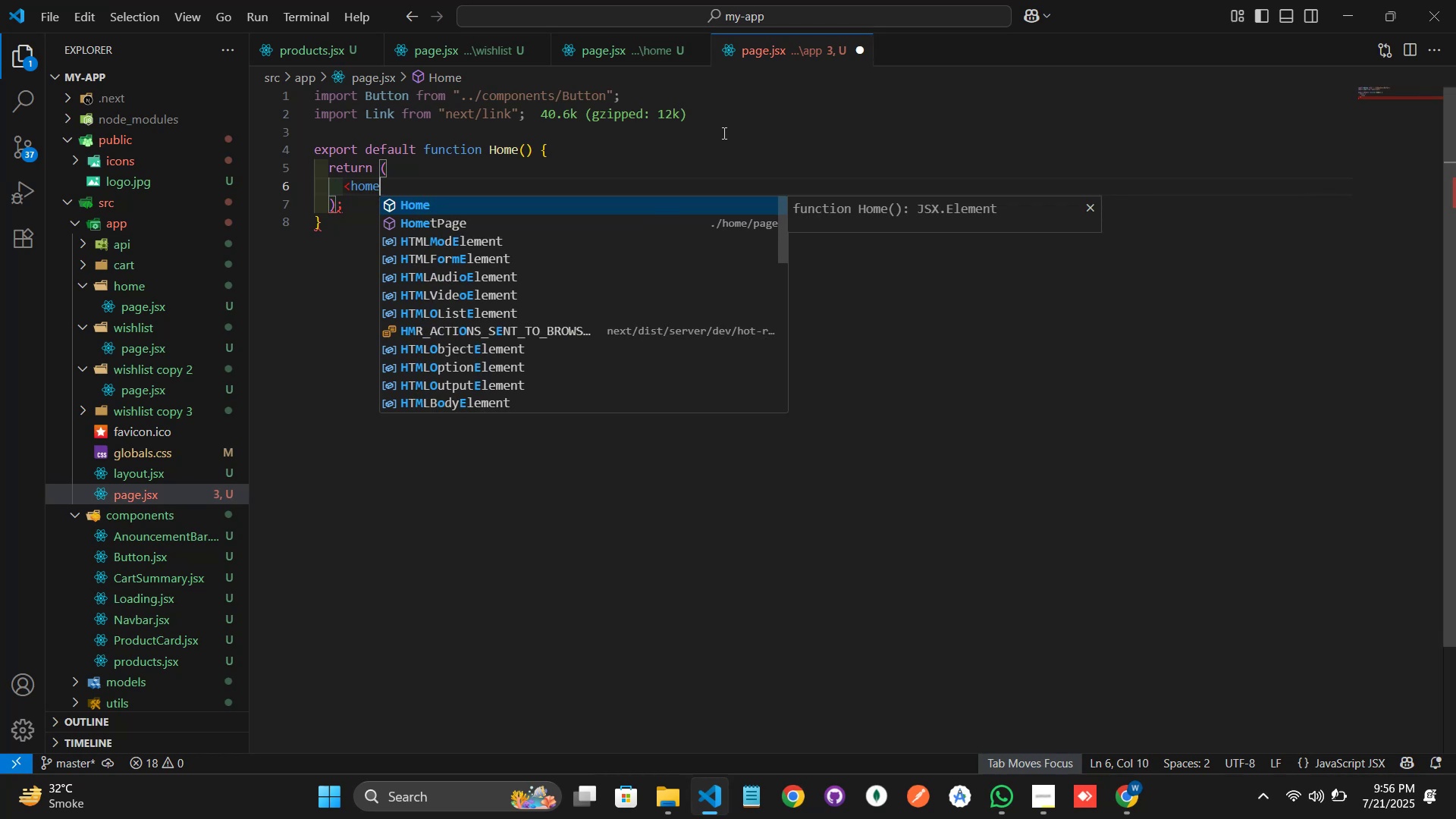 
key(ArrowDown)
 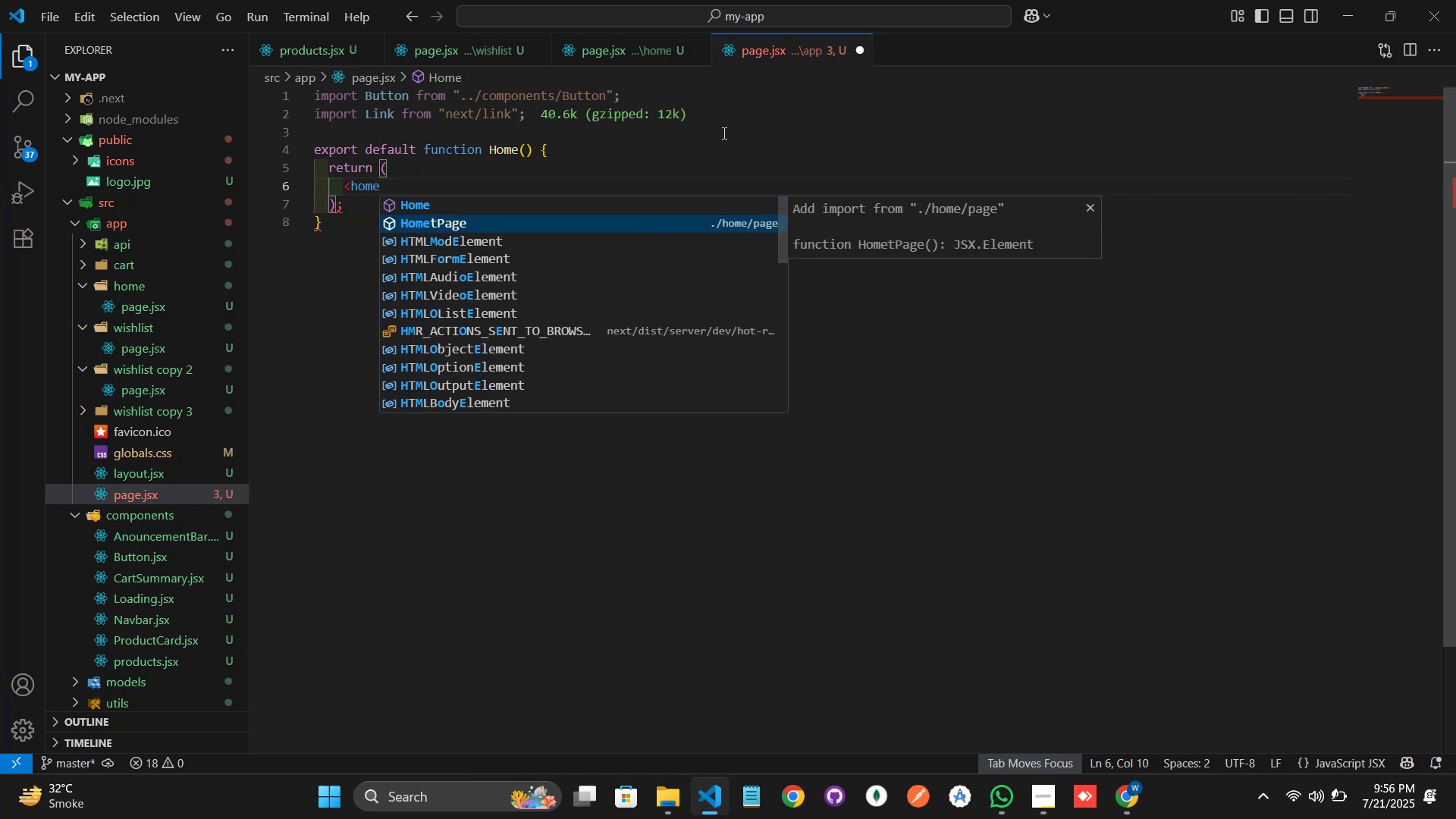 
key(Enter)
 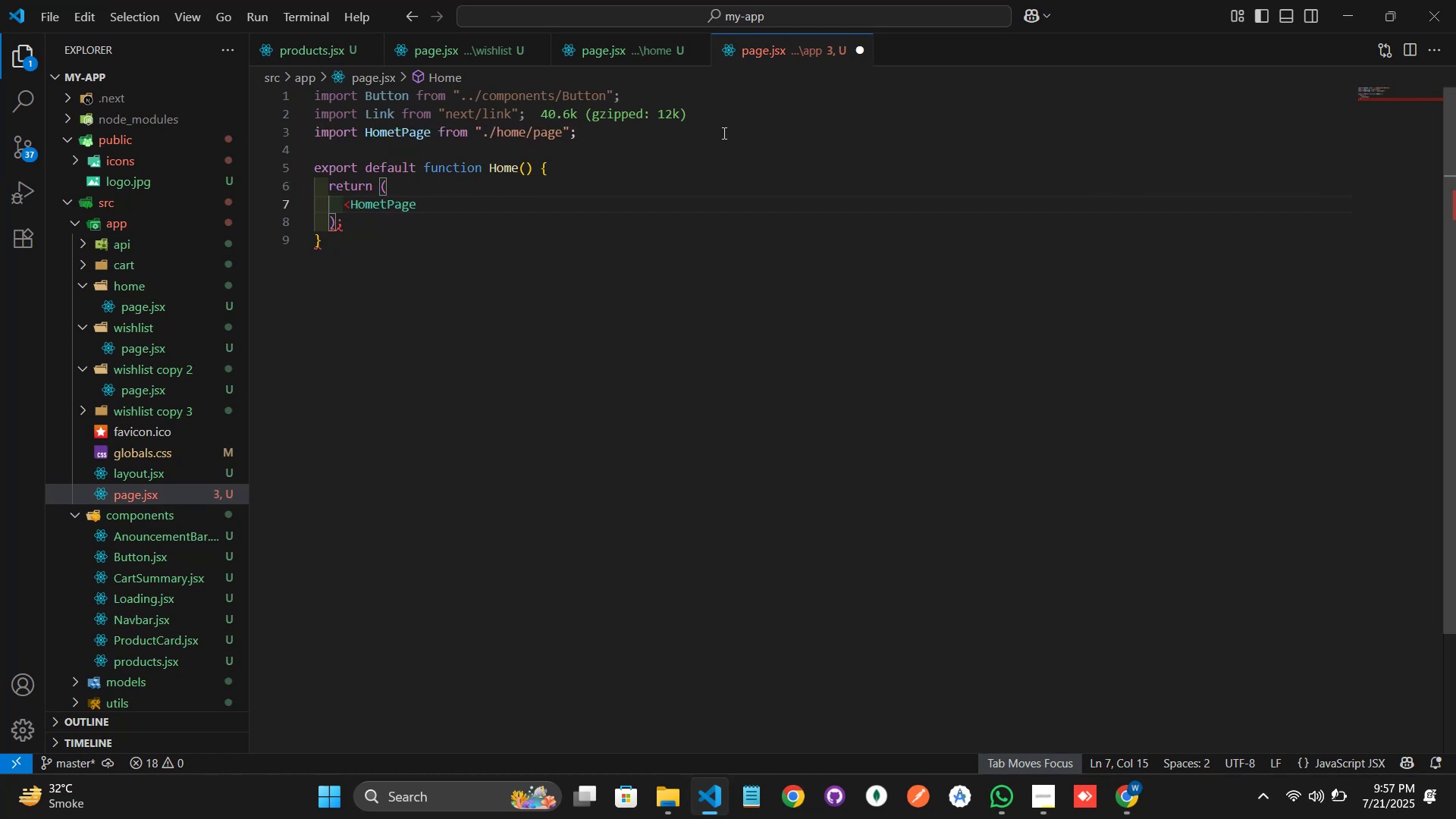 
key(Slash)
 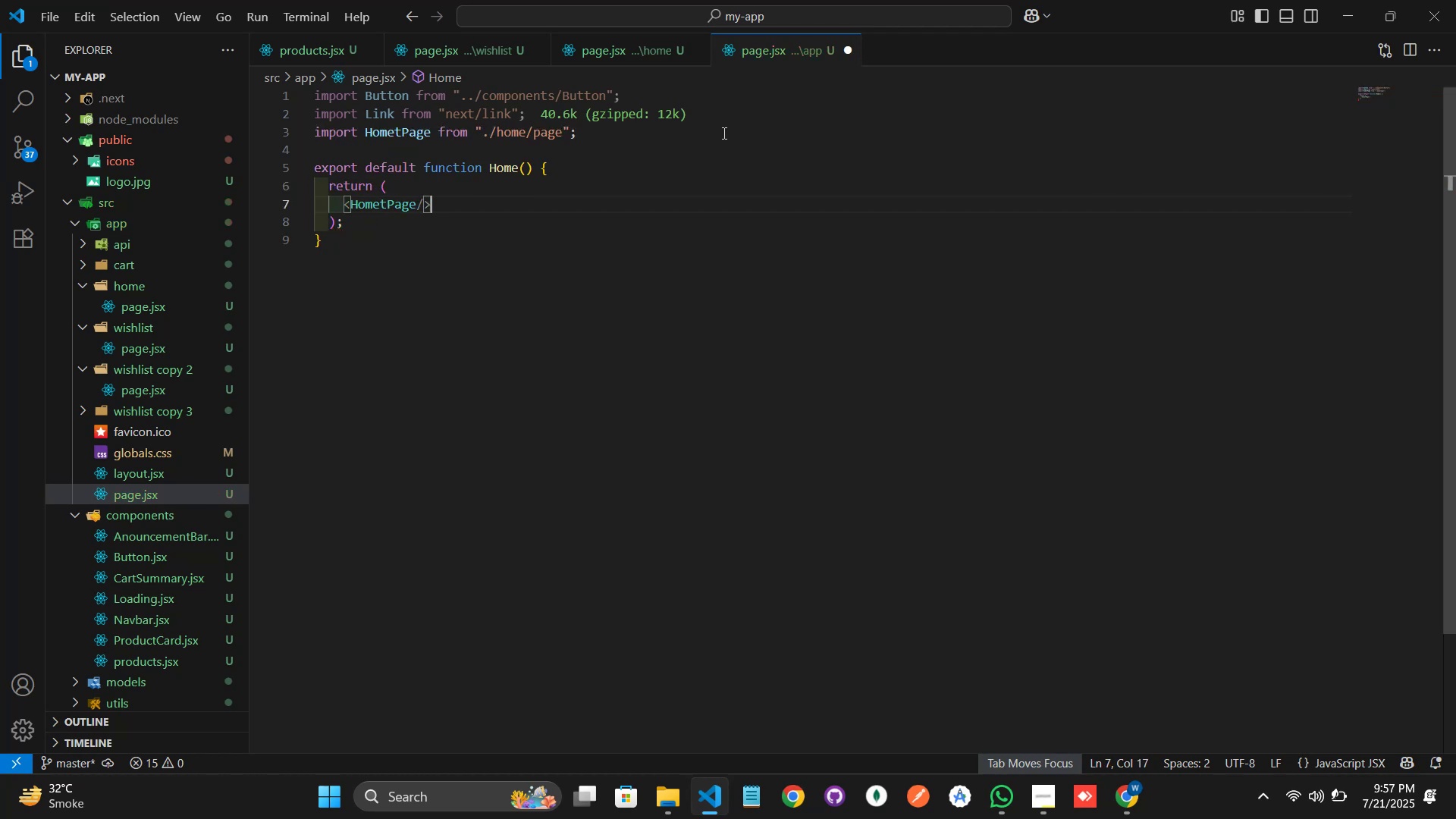 
key(ArrowUp)
 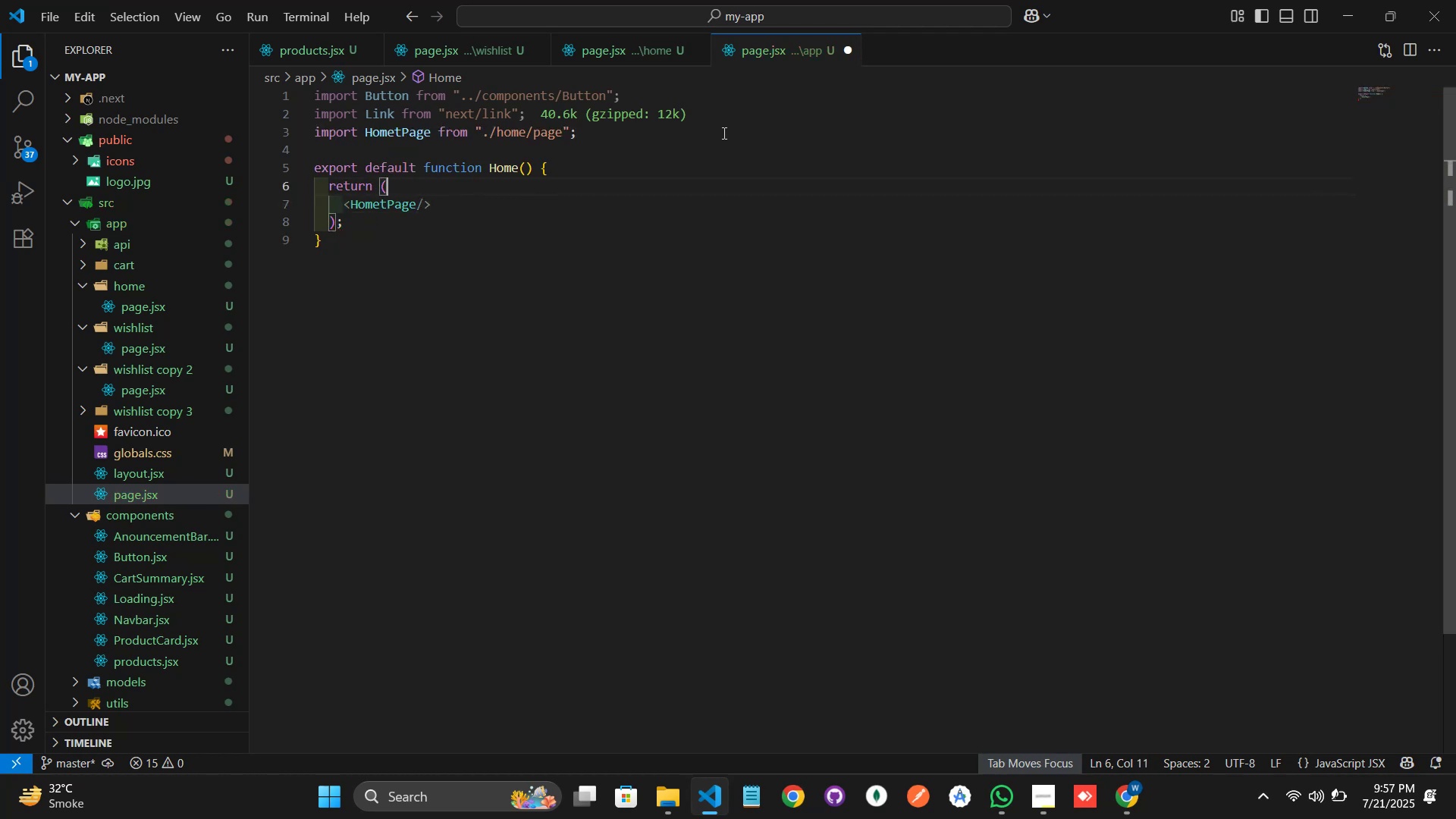 
key(ArrowUp)
 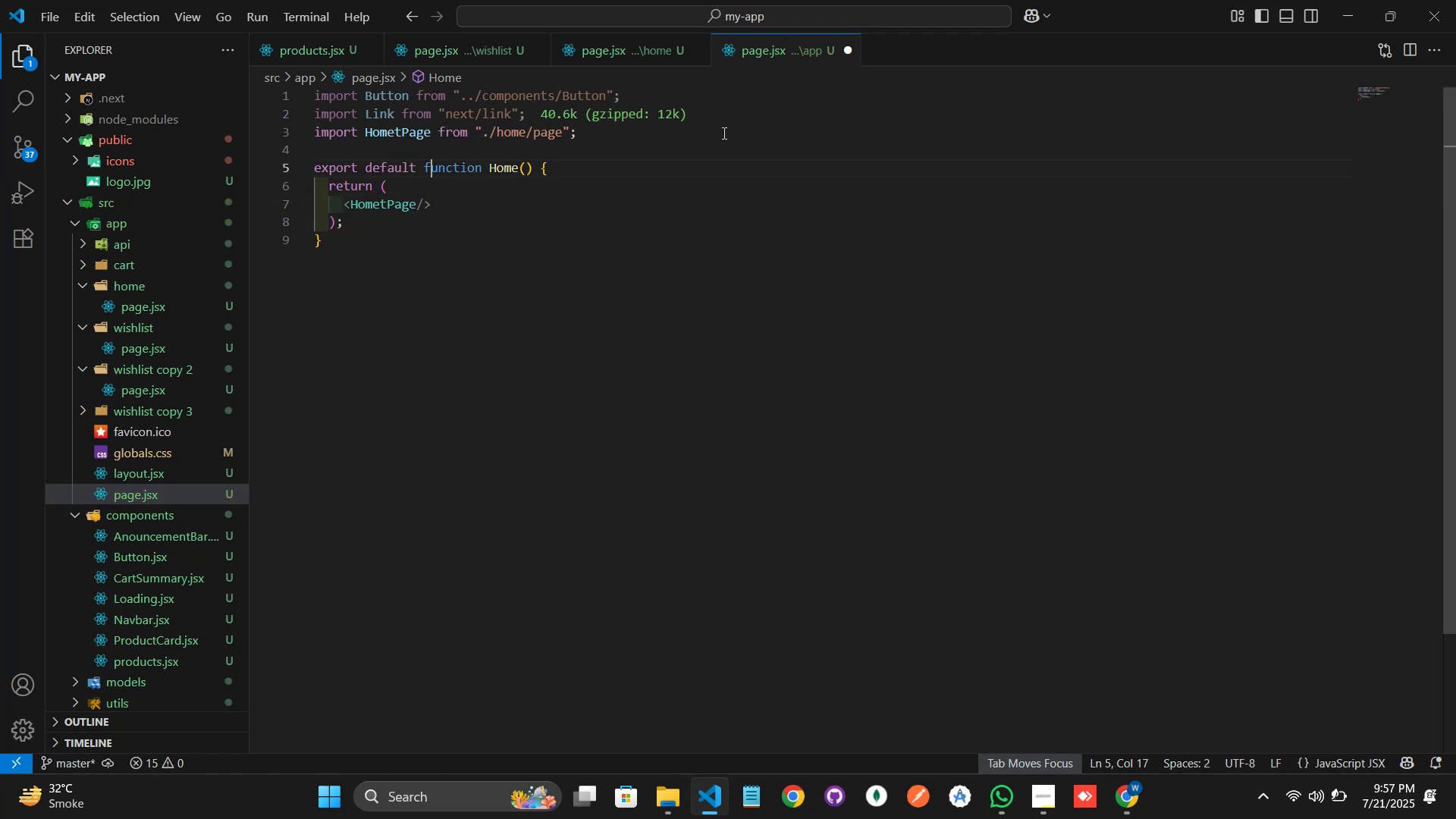 
key(ArrowUp)
 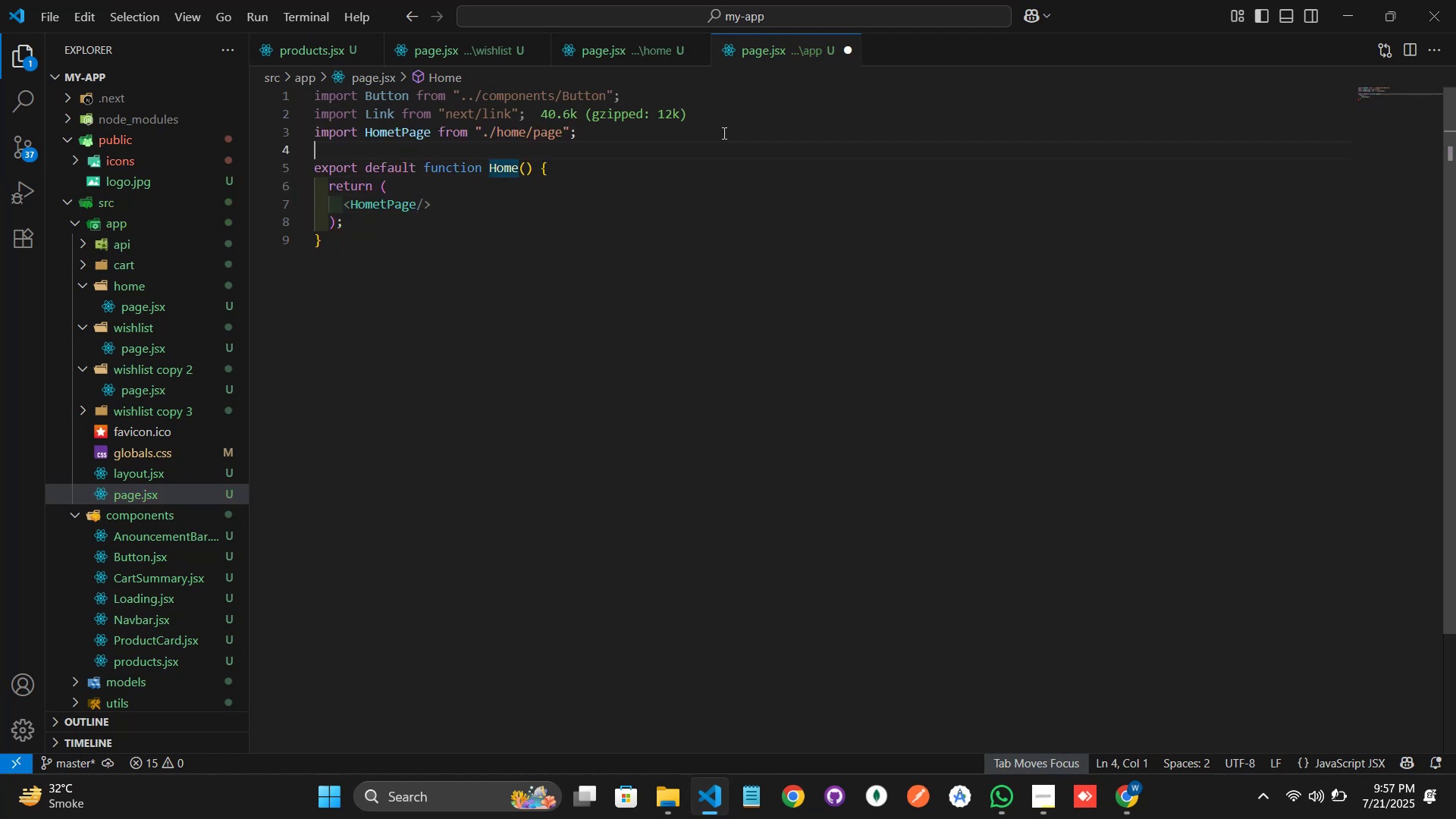 
key(ArrowUp)
 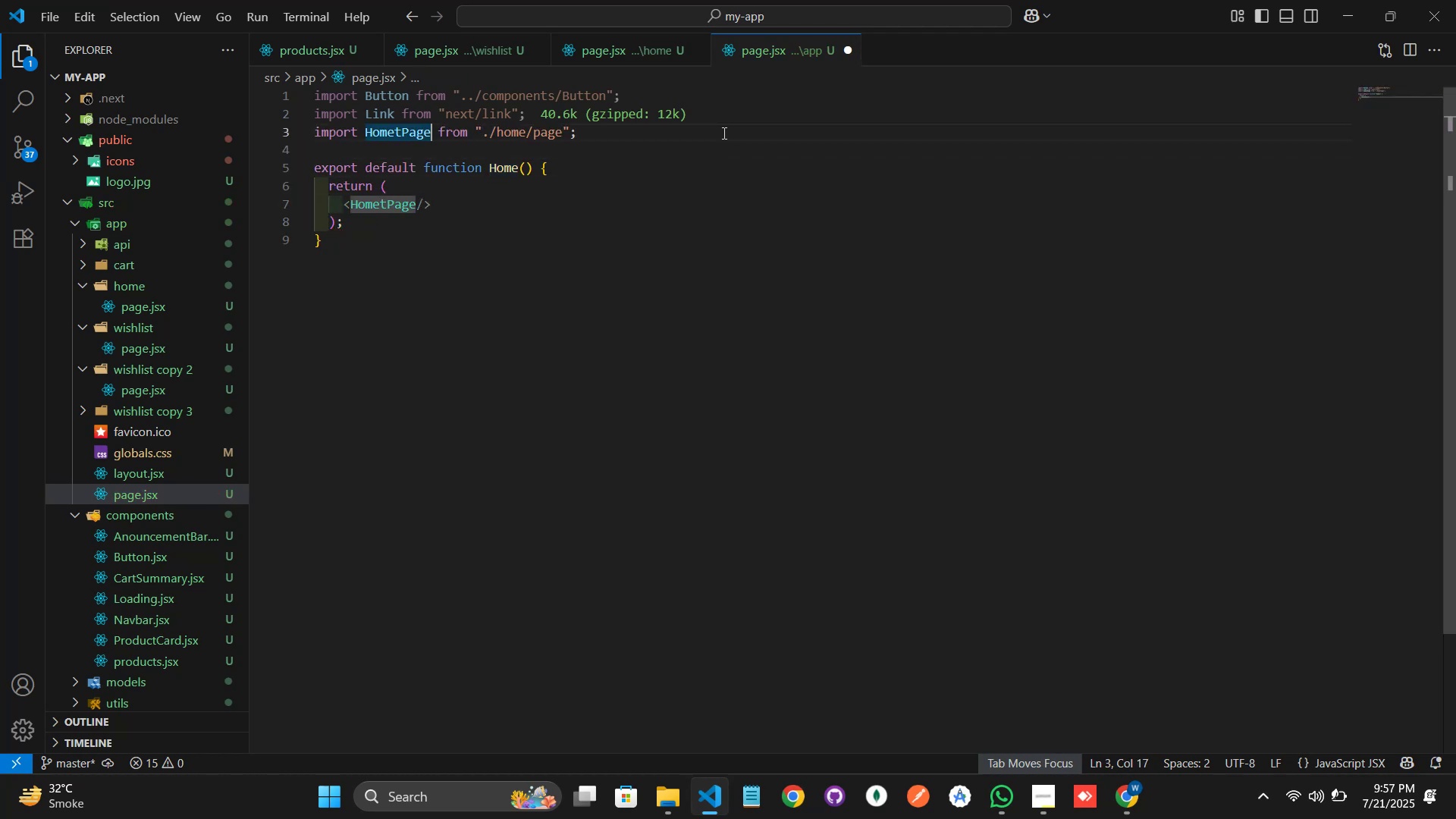 
key(ArrowRight)
 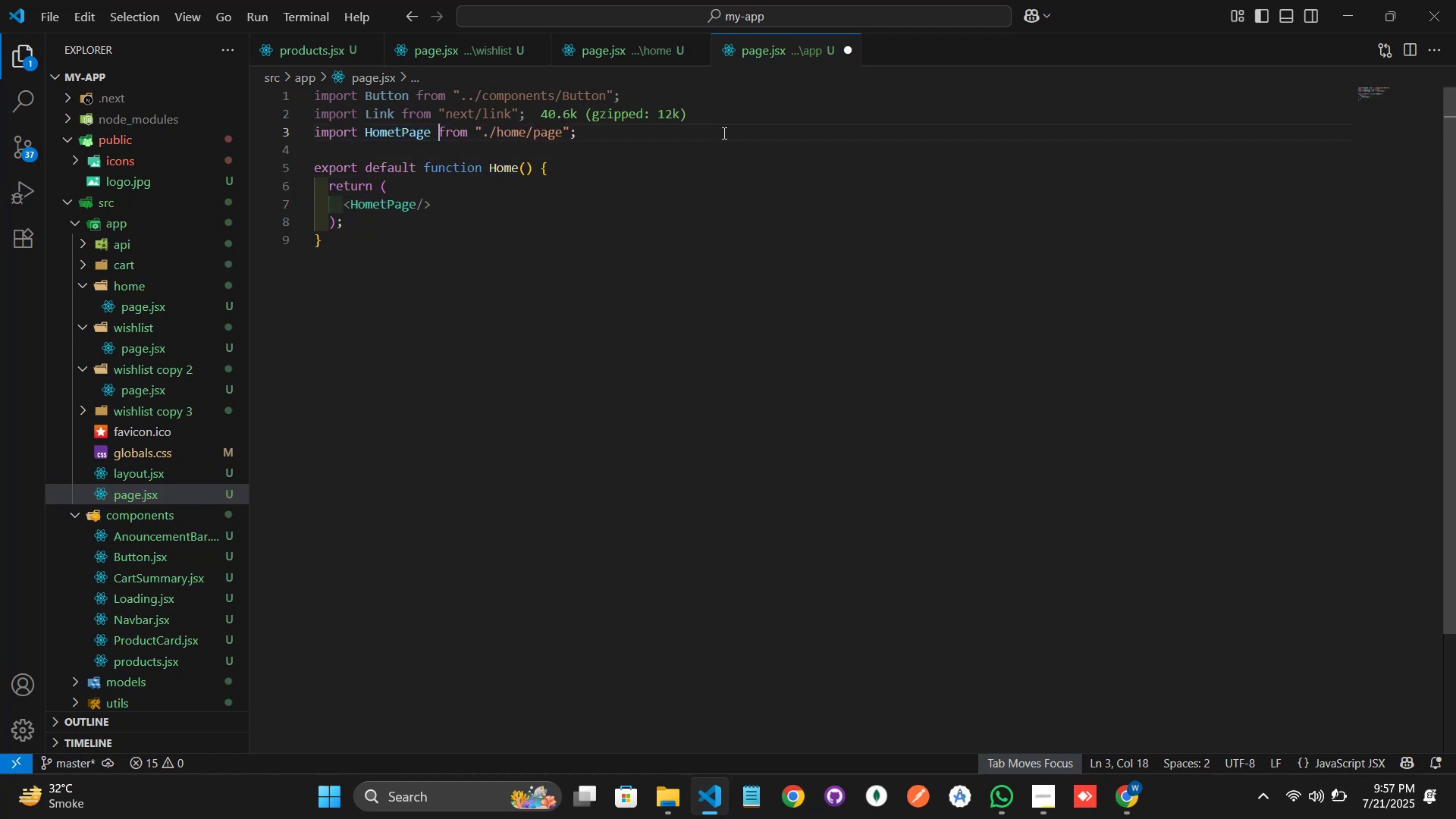 
key(ArrowDown)
 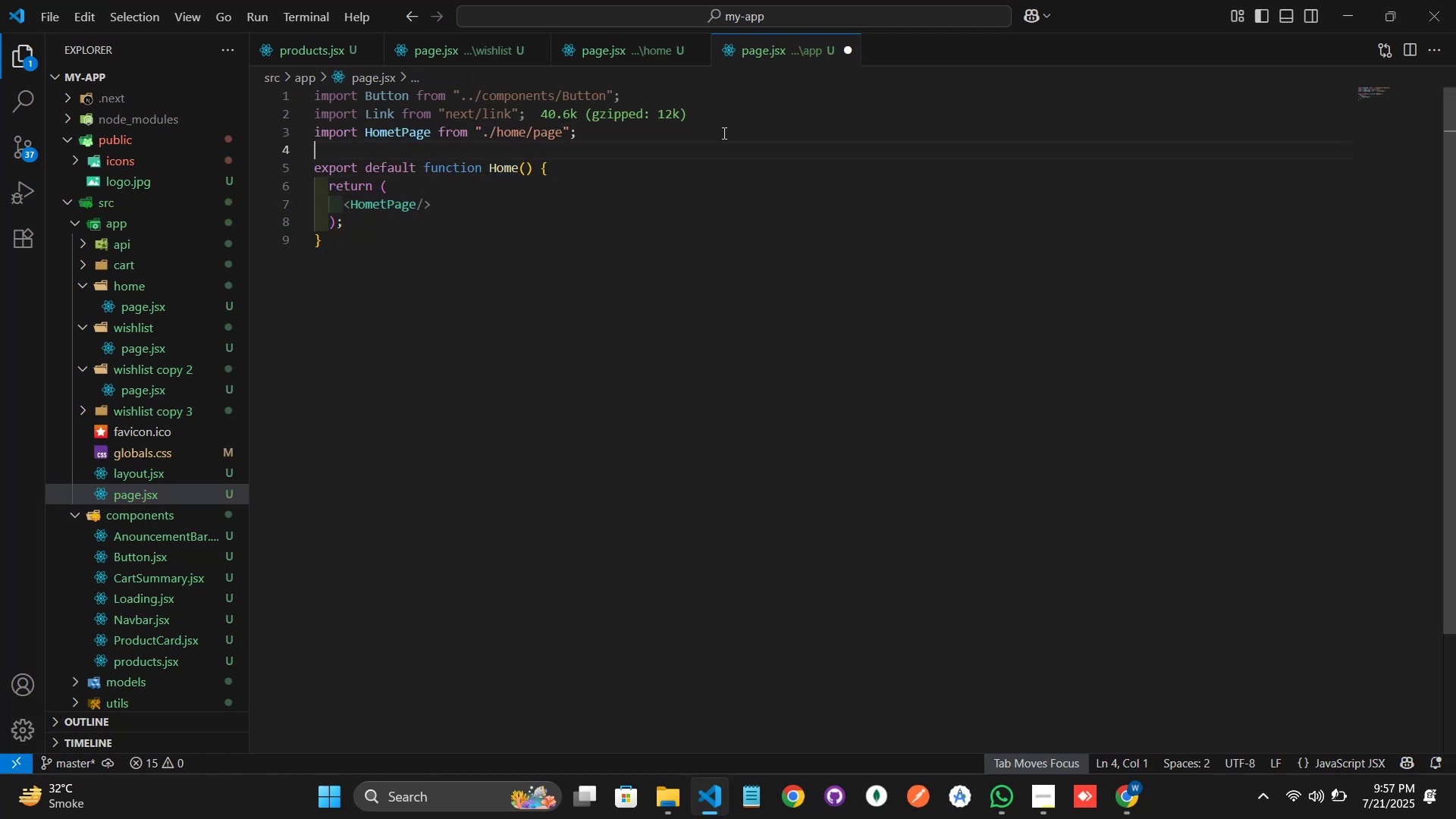 
key(ArrowLeft)
 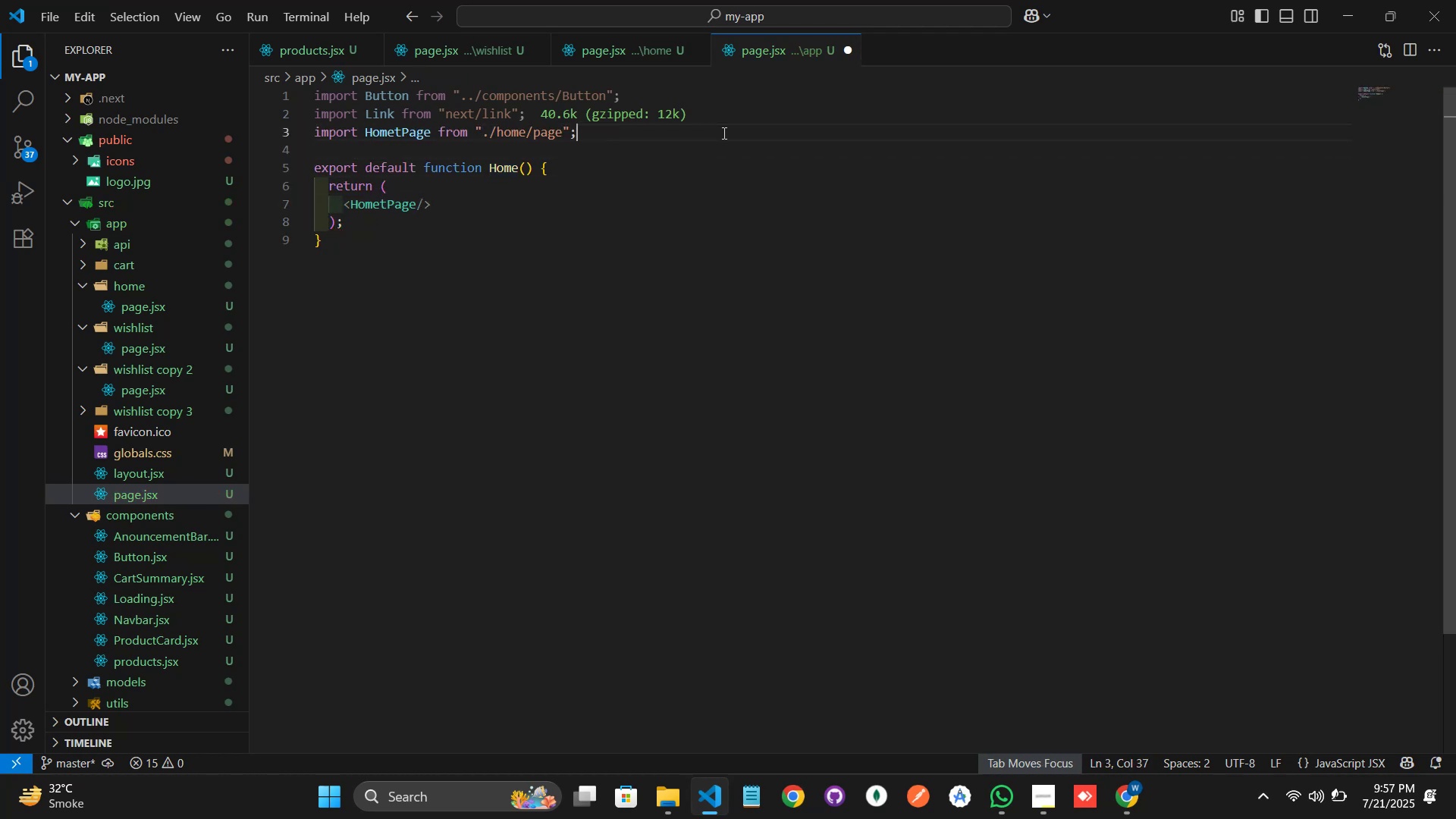 
key(ArrowRight)
 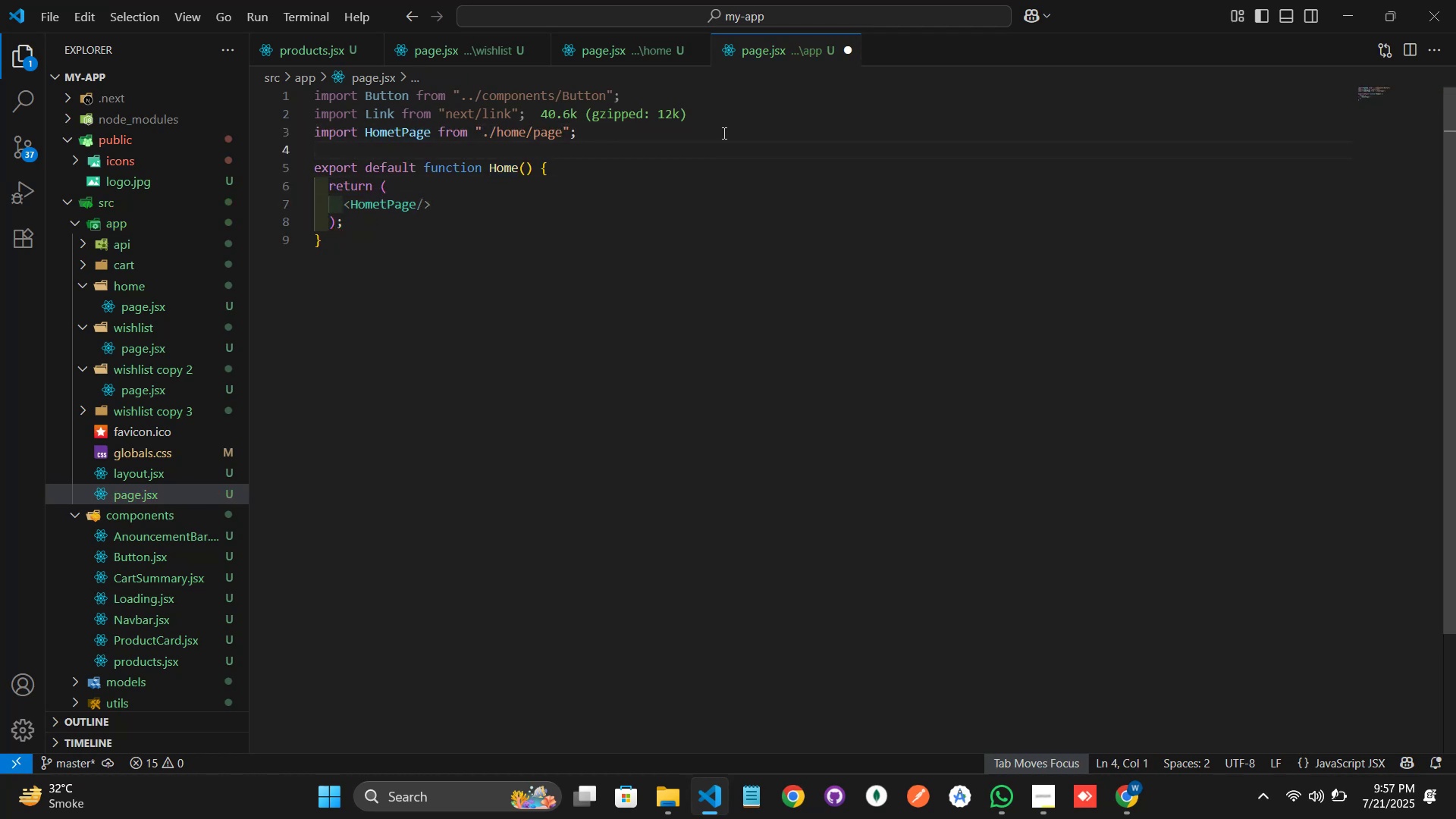 
key(ArrowUp)
 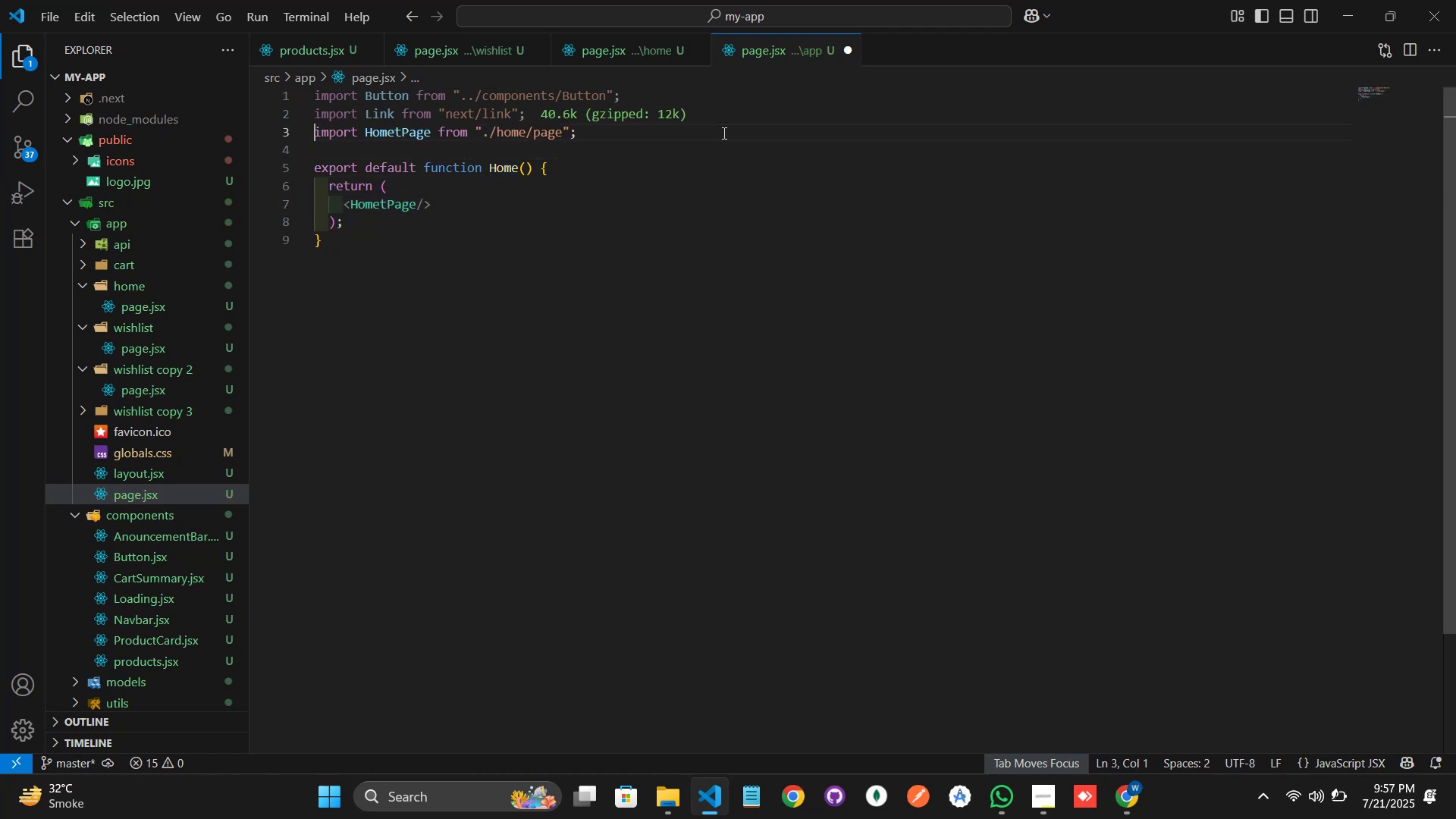 
key(Shift+ArrowUp)
 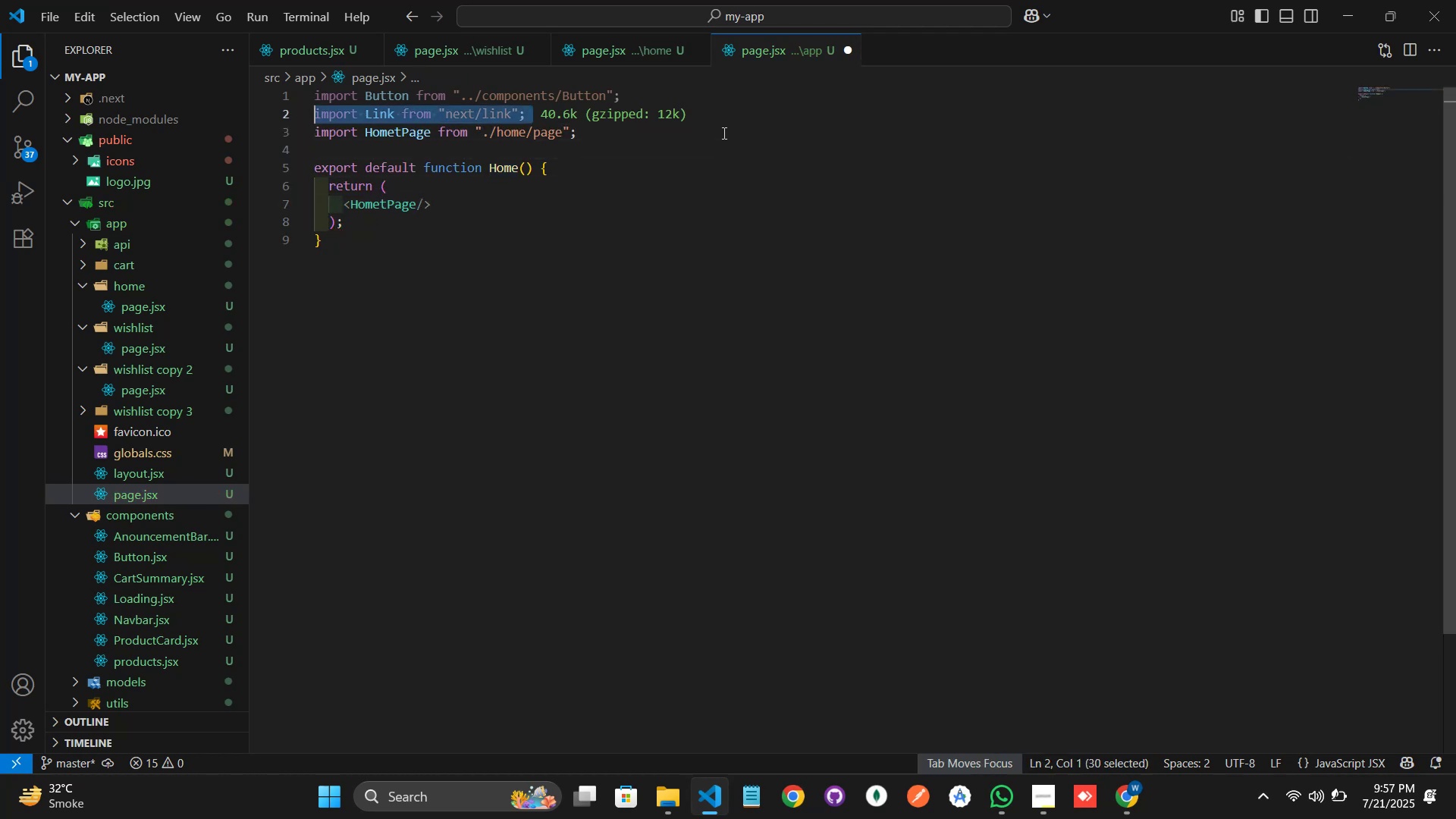 
key(Shift+ArrowUp)
 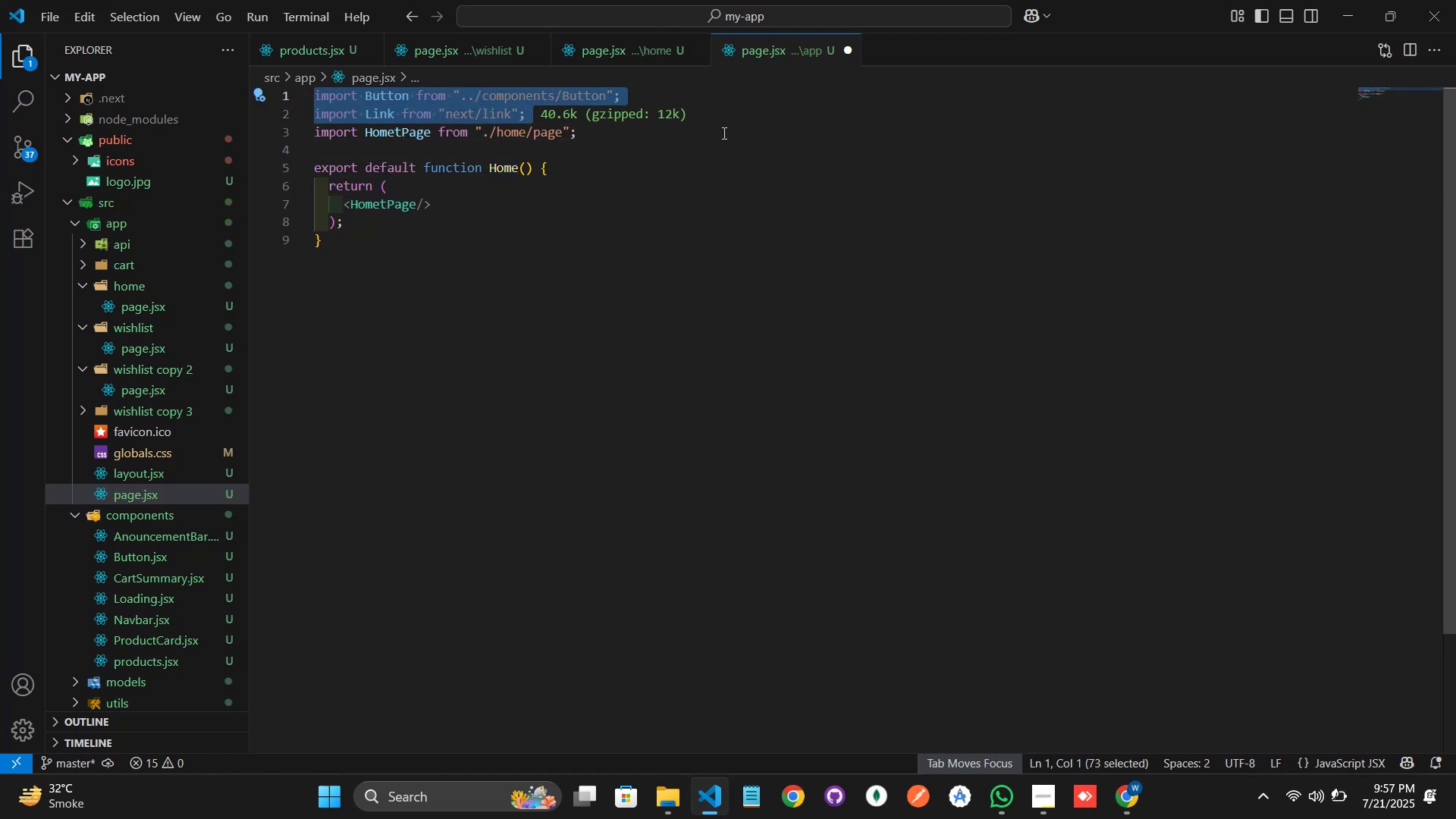 
key(Backspace)
 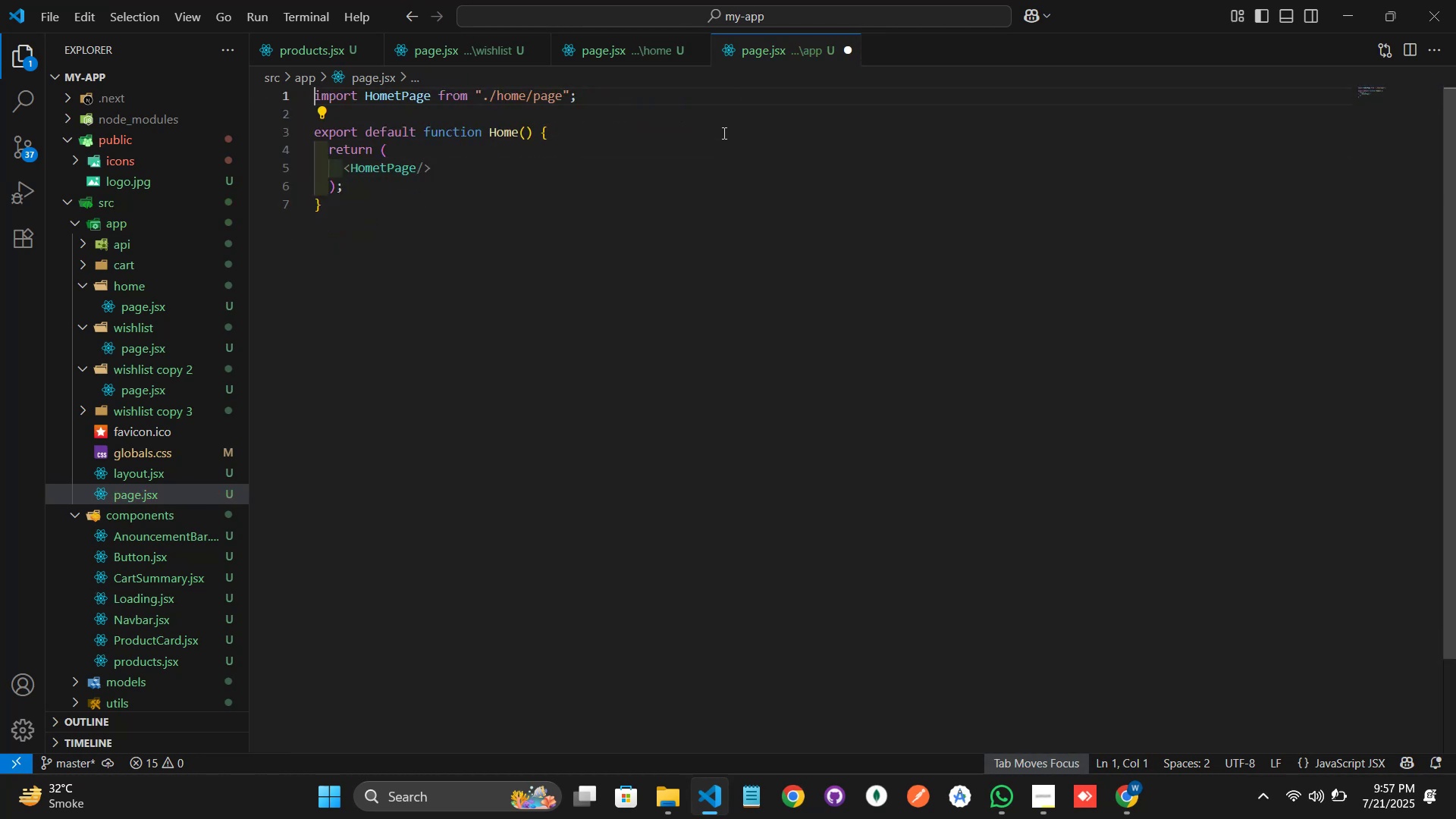 
key(ArrowDown)
 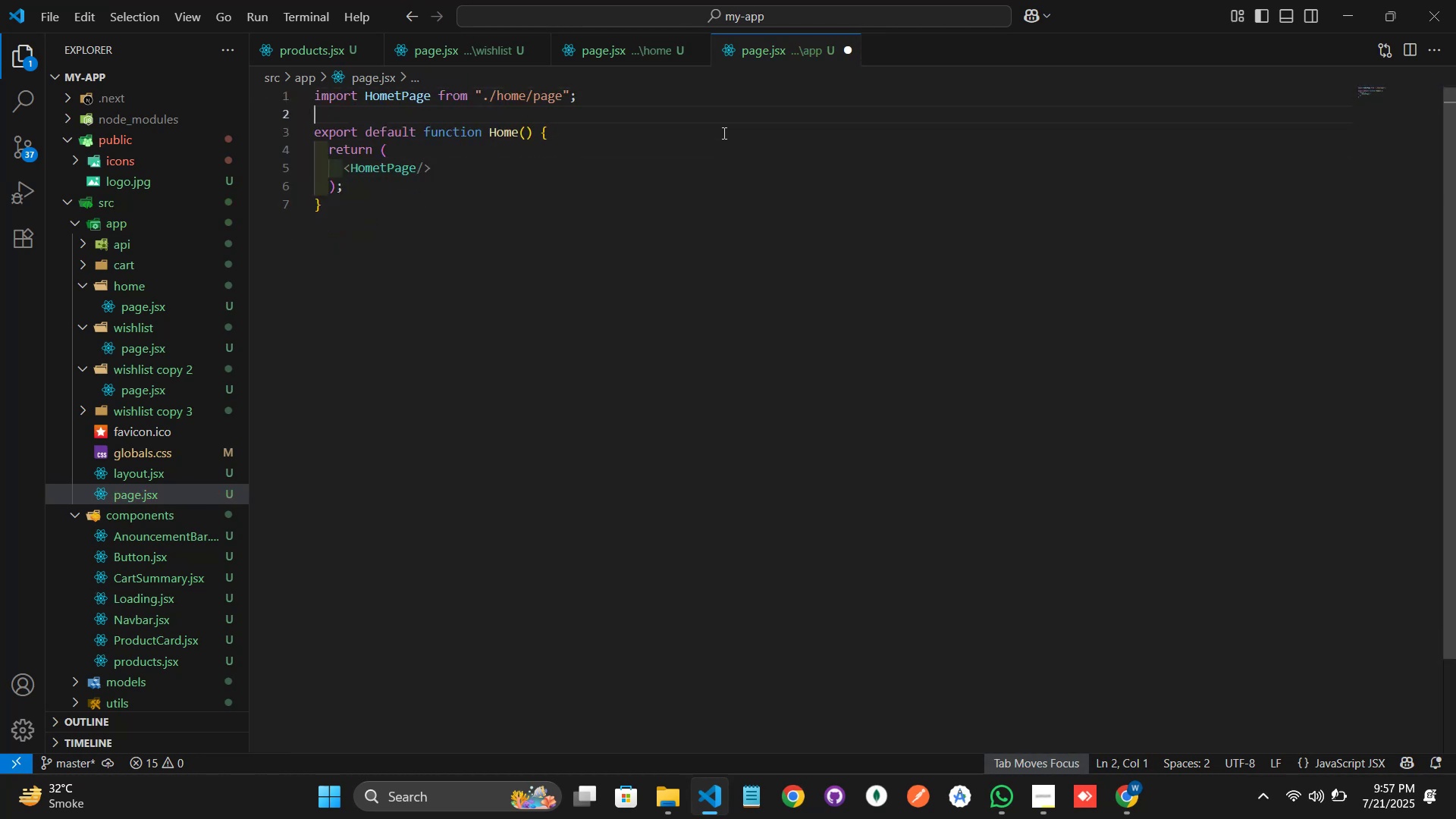 
key(Control+Z)
 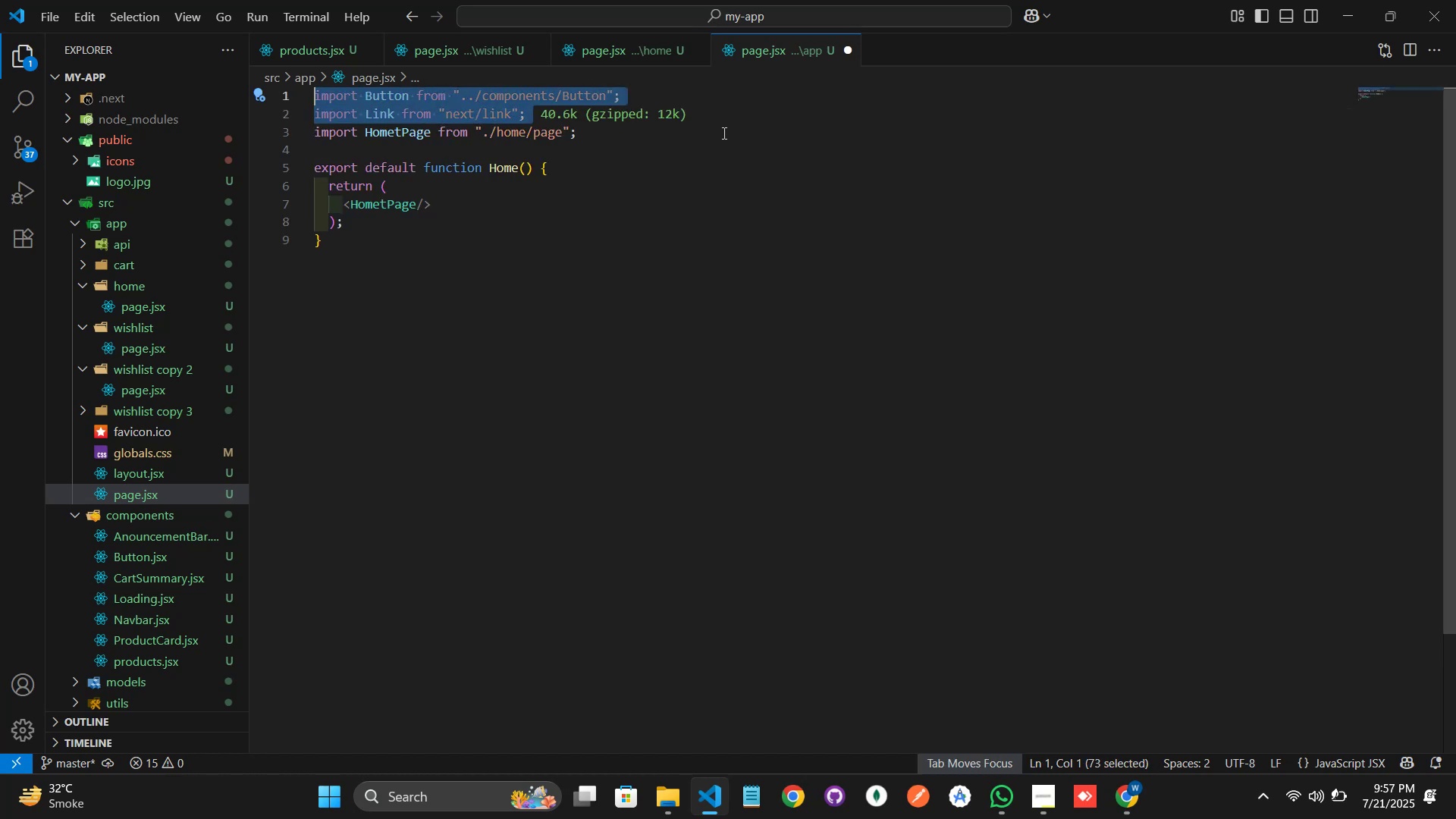 
key(Control+X)
 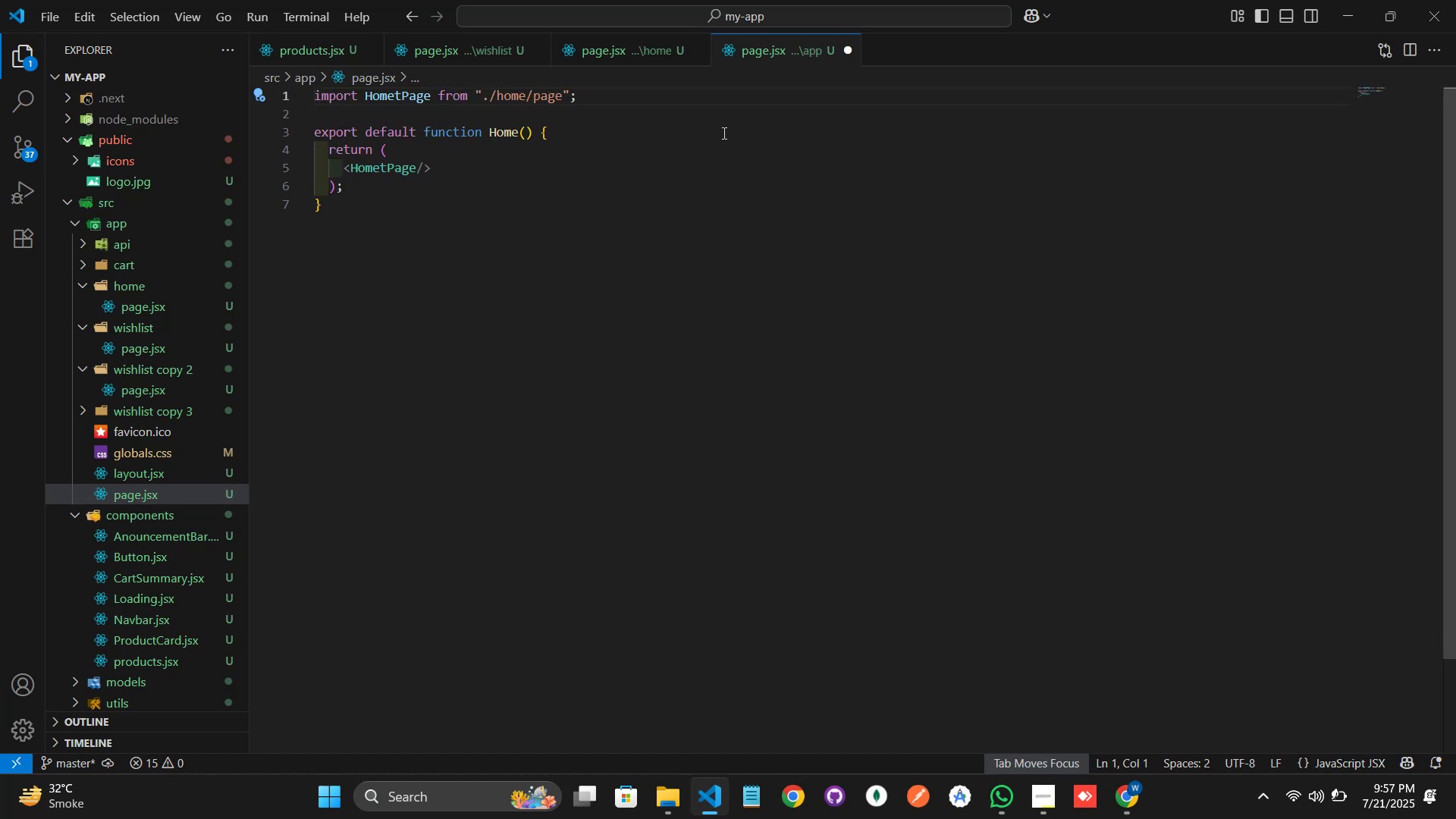 
key(ArrowDown)
 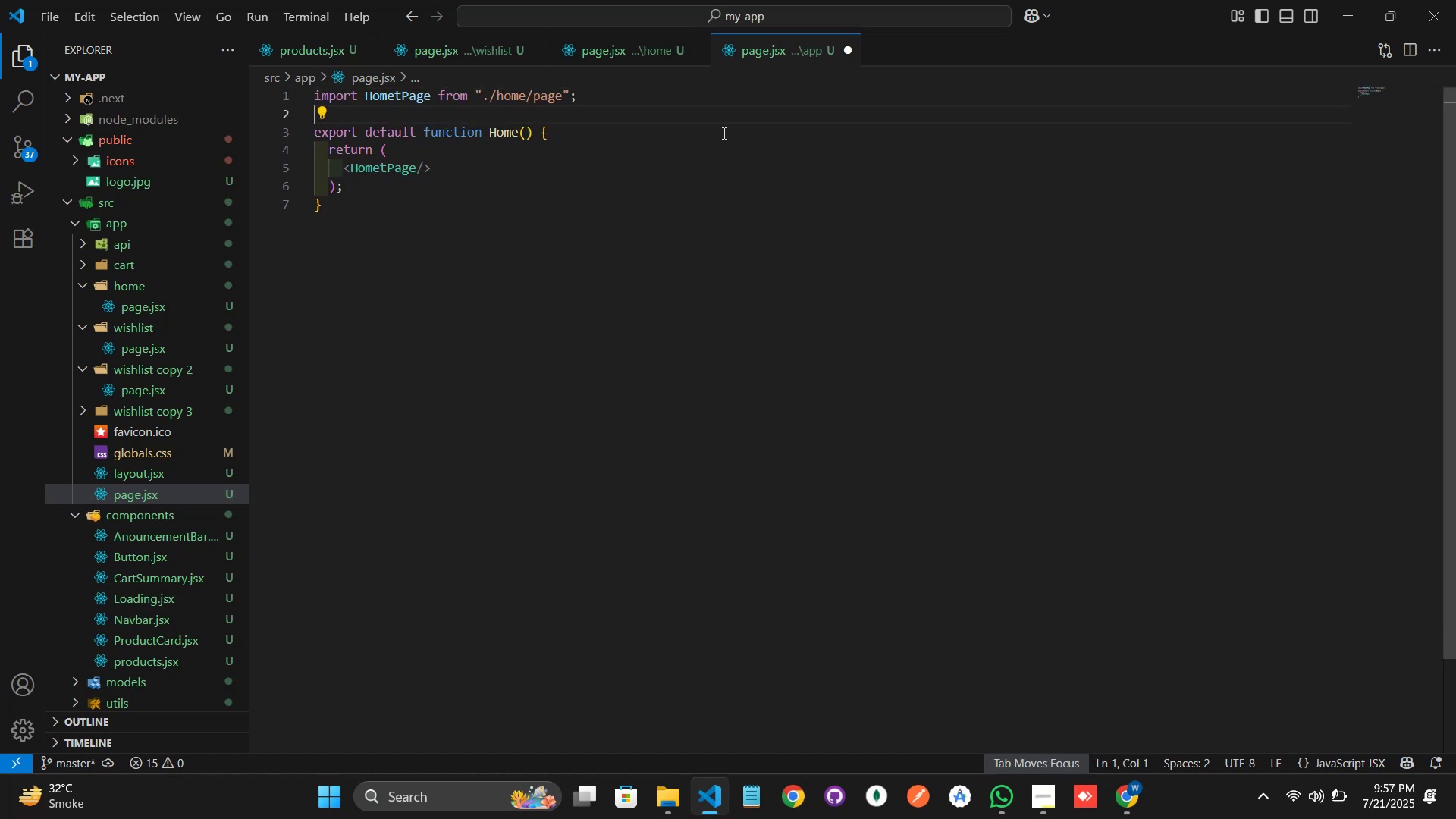 
key(ArrowDown)
 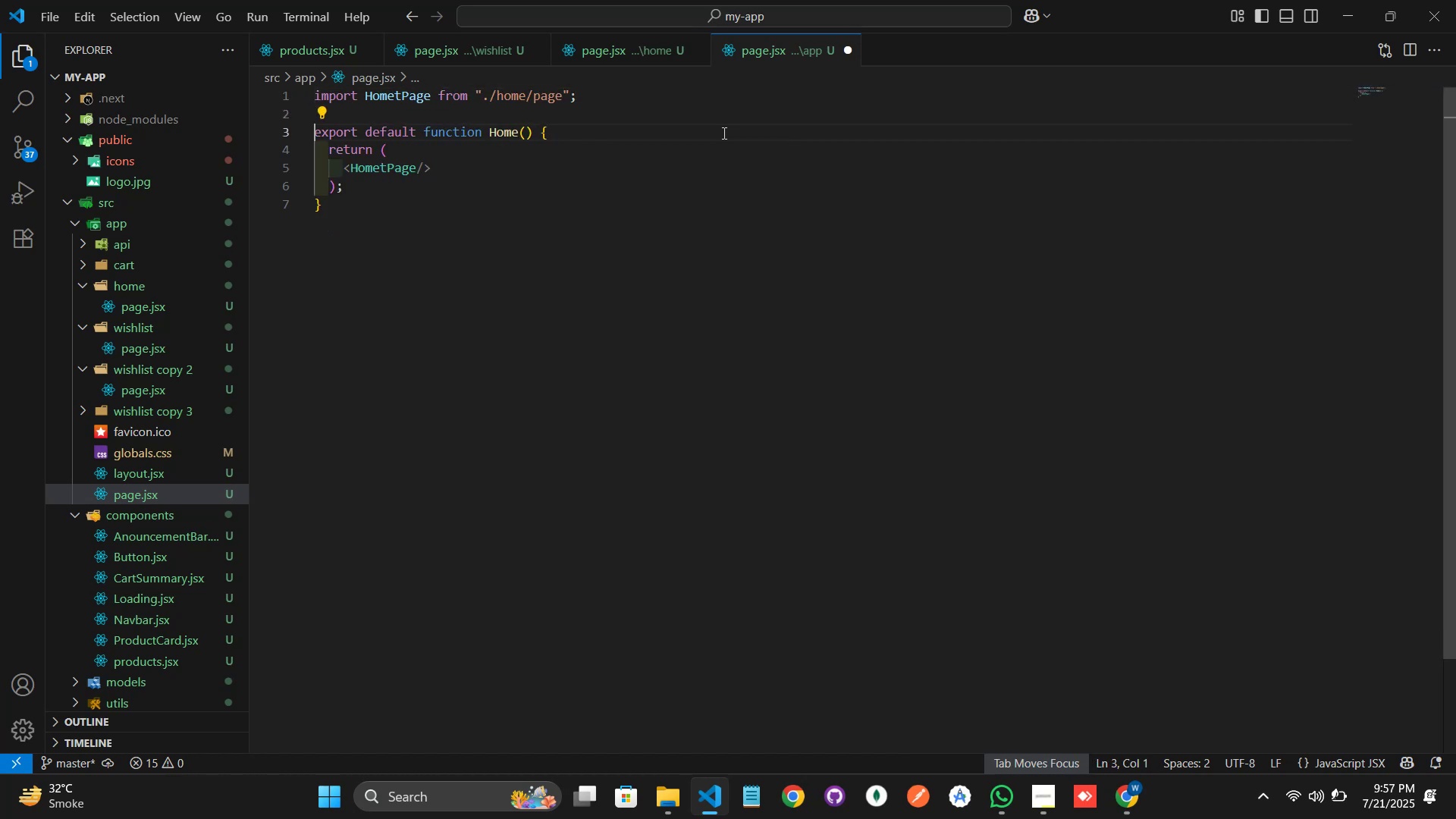 
key(ArrowDown)
 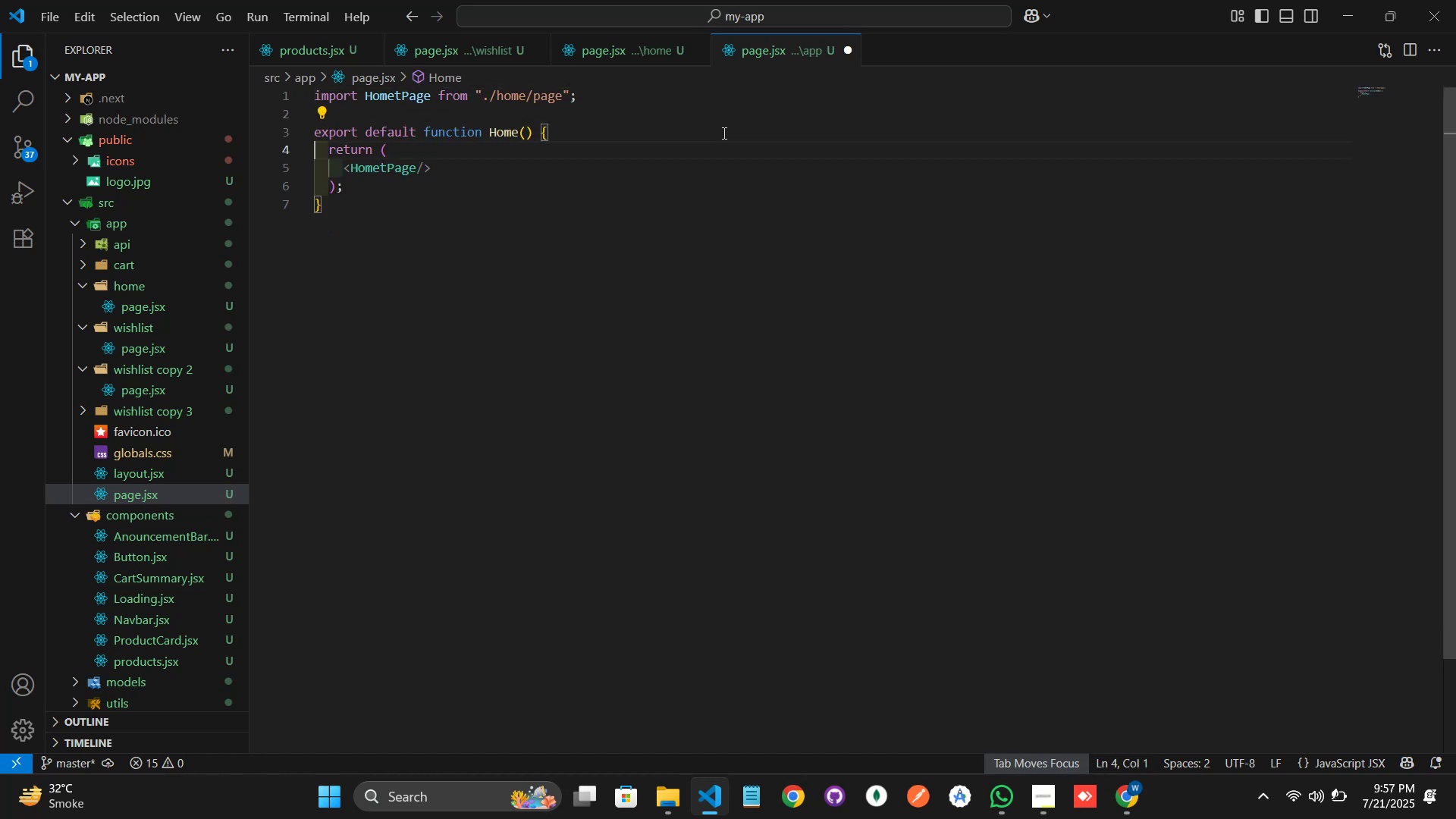 
key(Control+S)
 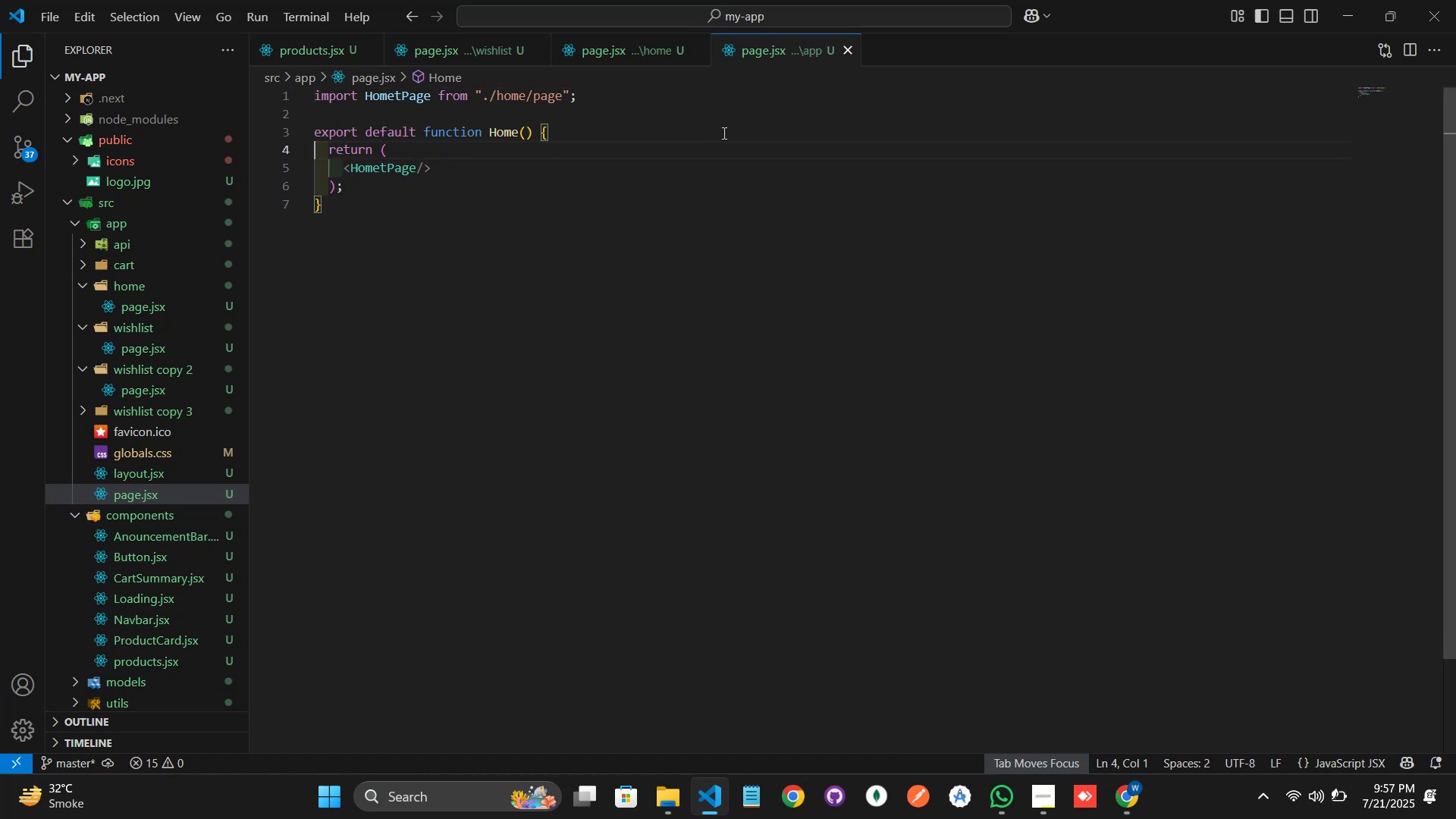 
key(Alt+Shift+F)
 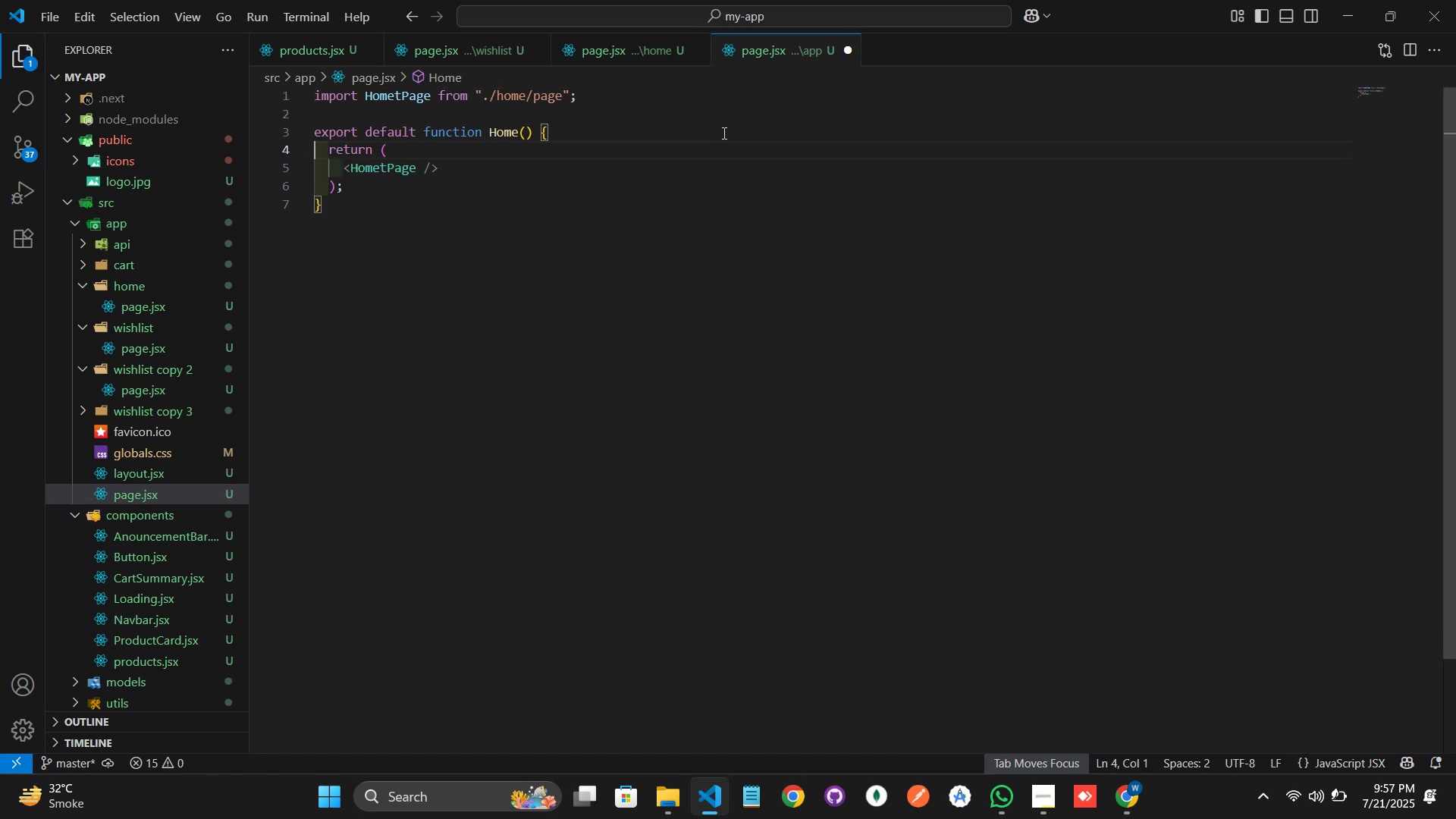 
key(Control+S)
 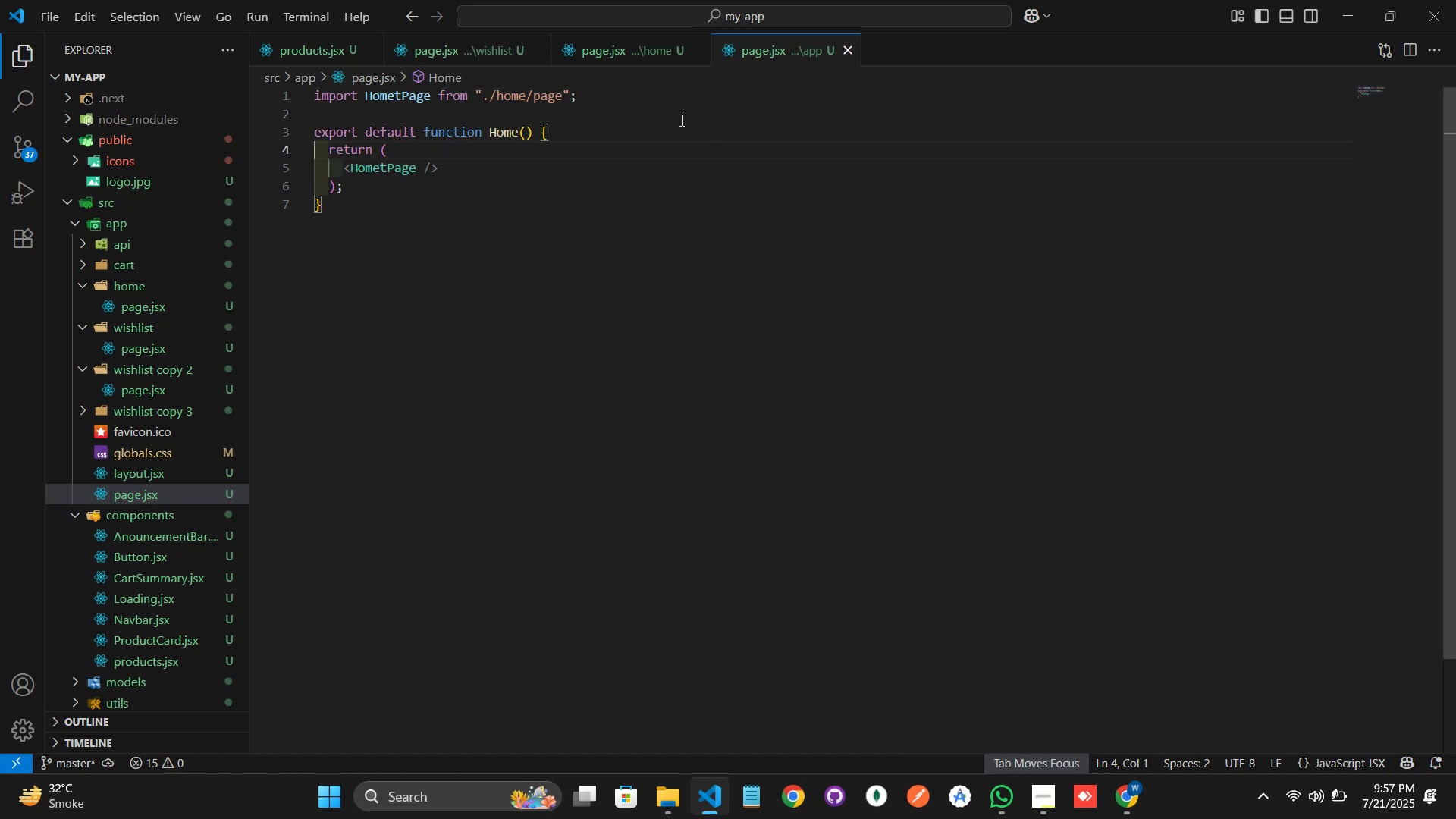 
left_click([632, 45])
 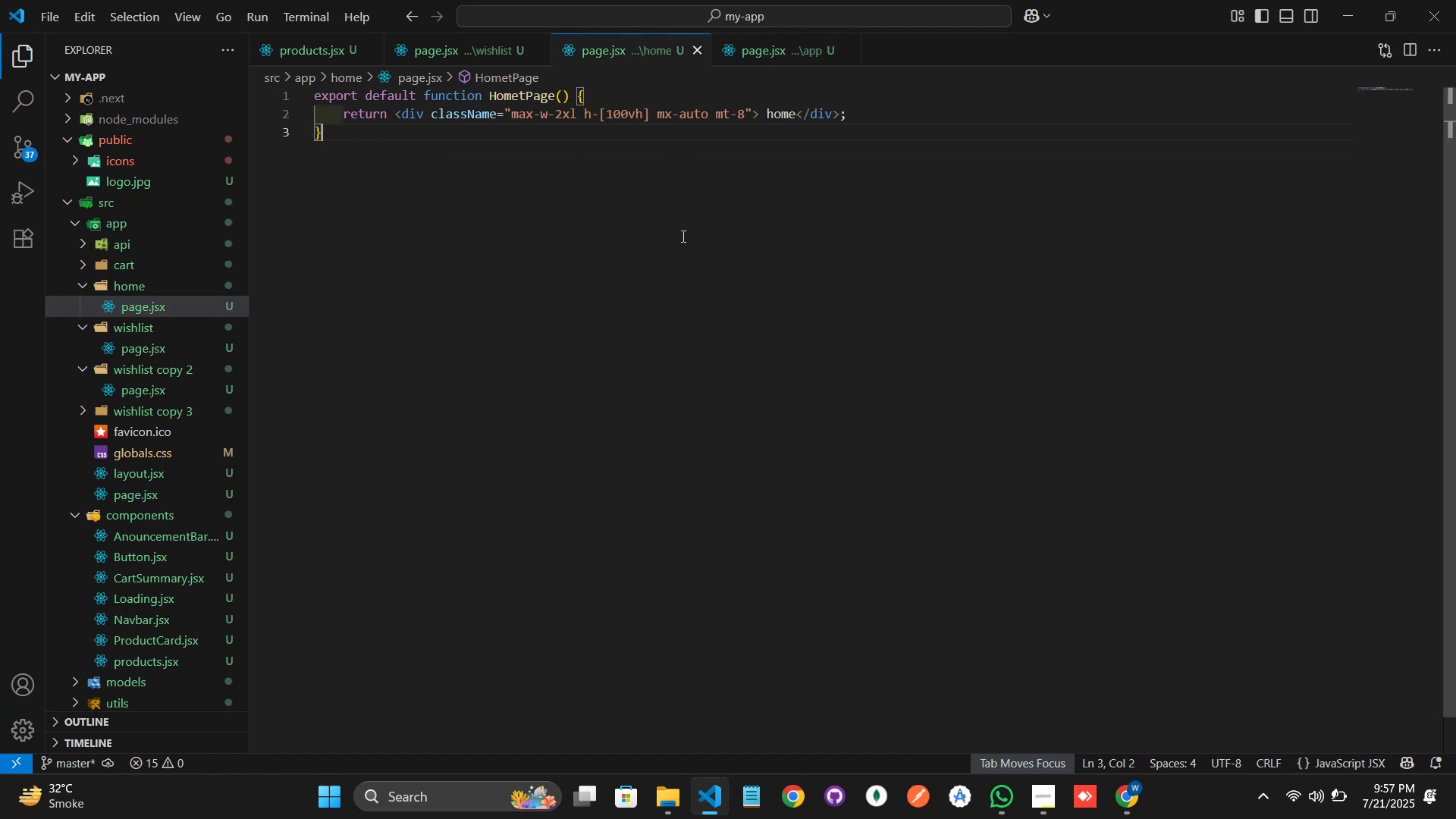 
left_click([682, 236])
 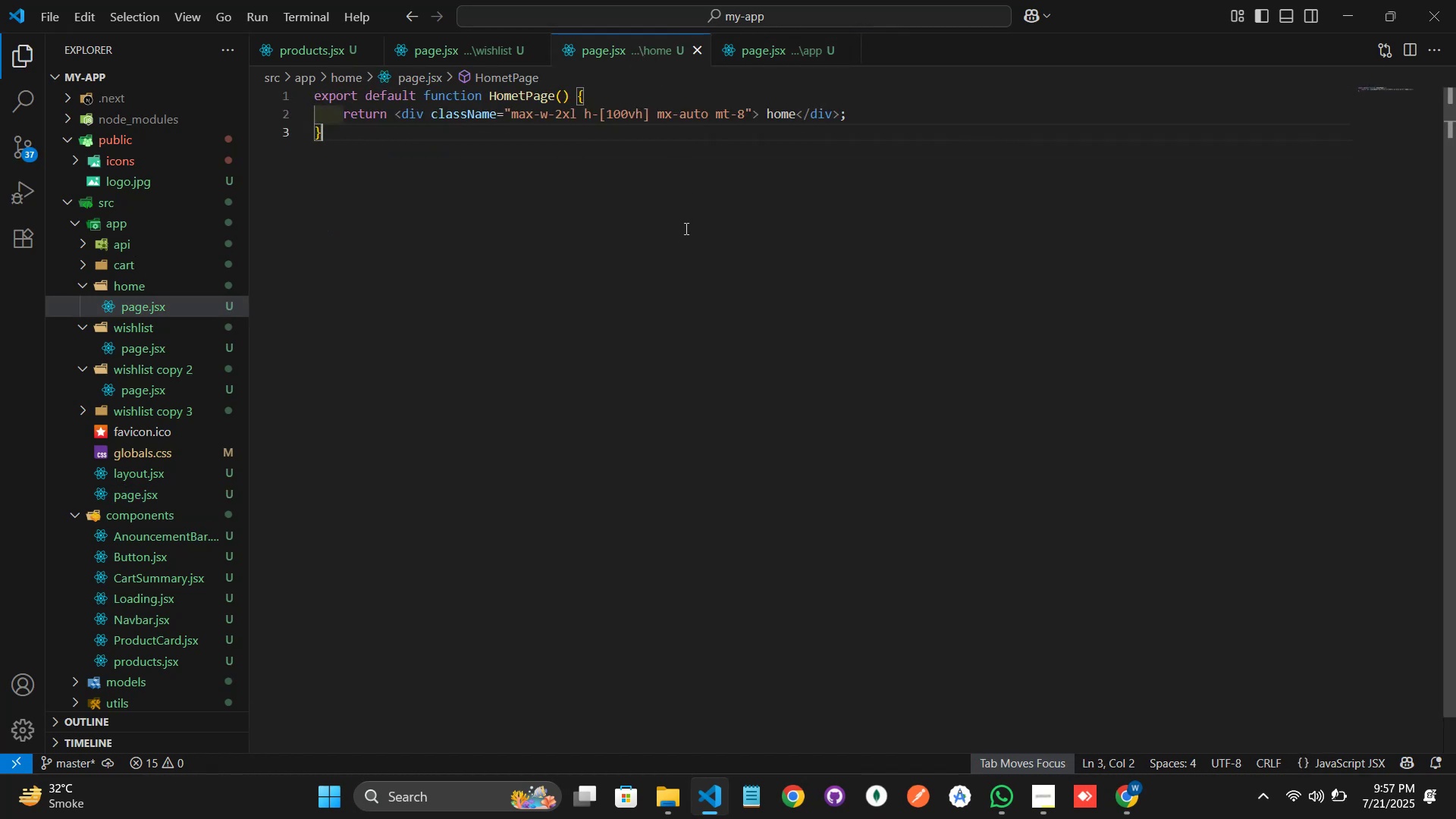 
key(ArrowUp)
 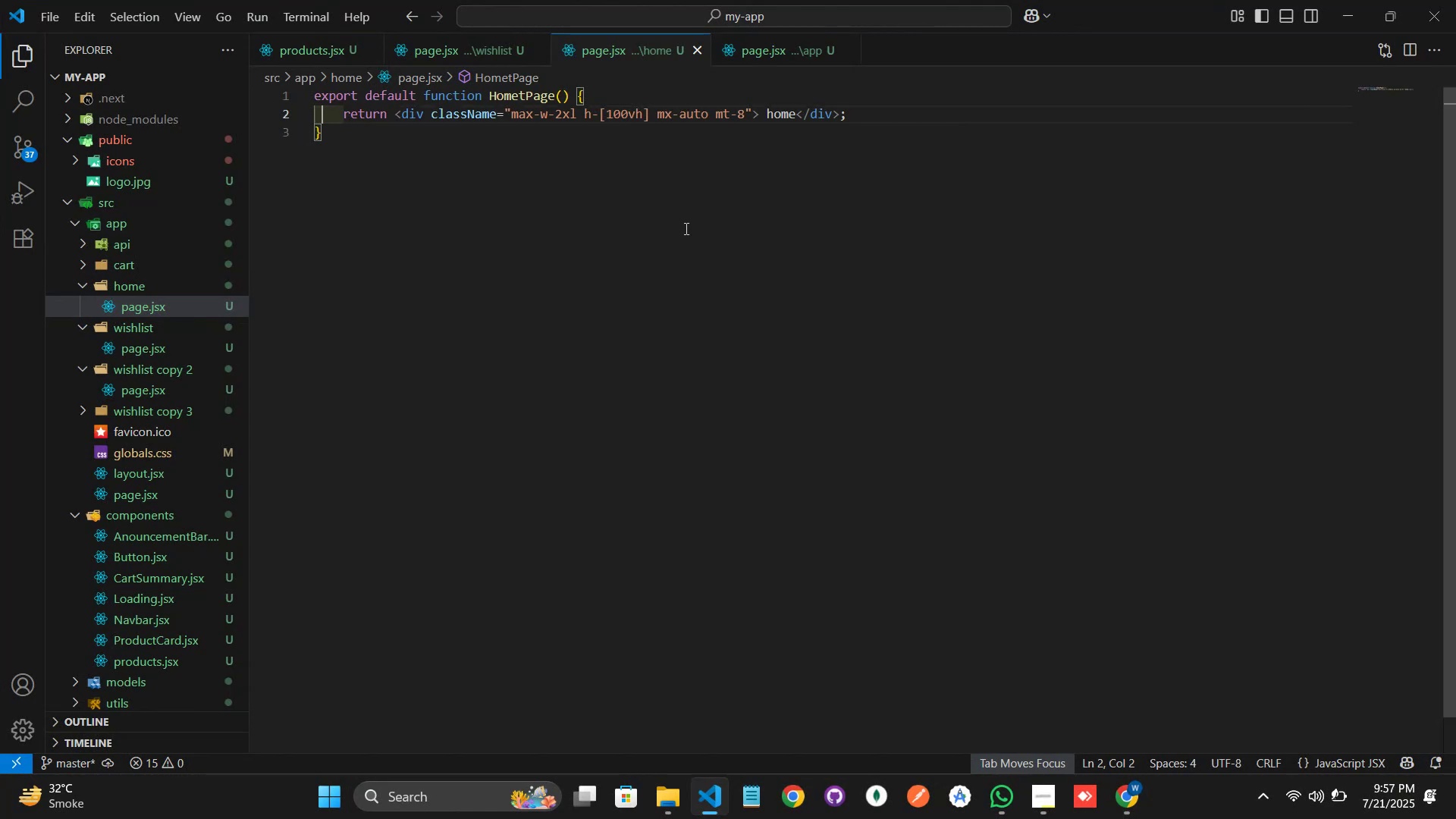 
hold_key(key=ArrowRight, duration=0.92)
 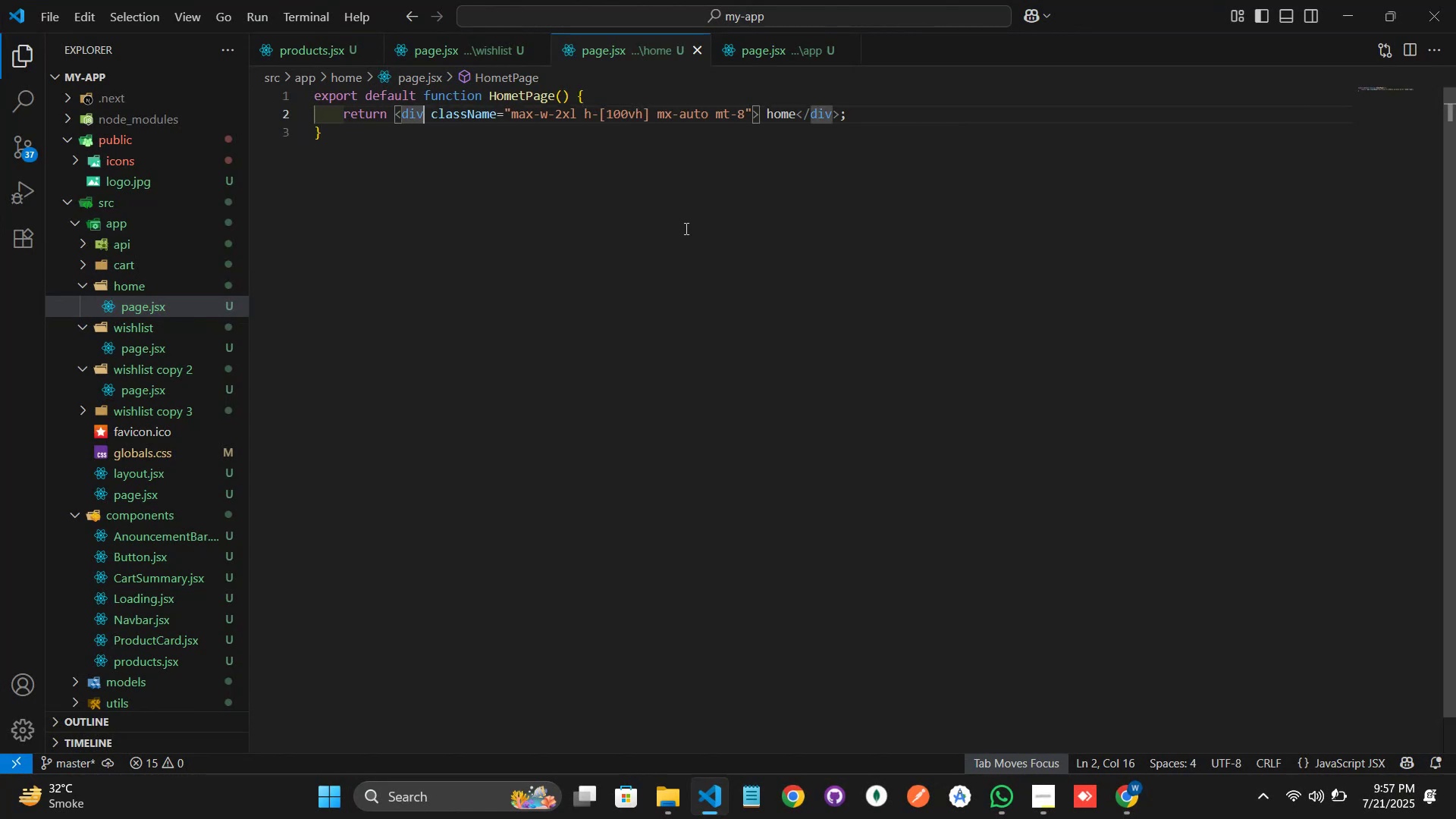 
key(ArrowUp)
 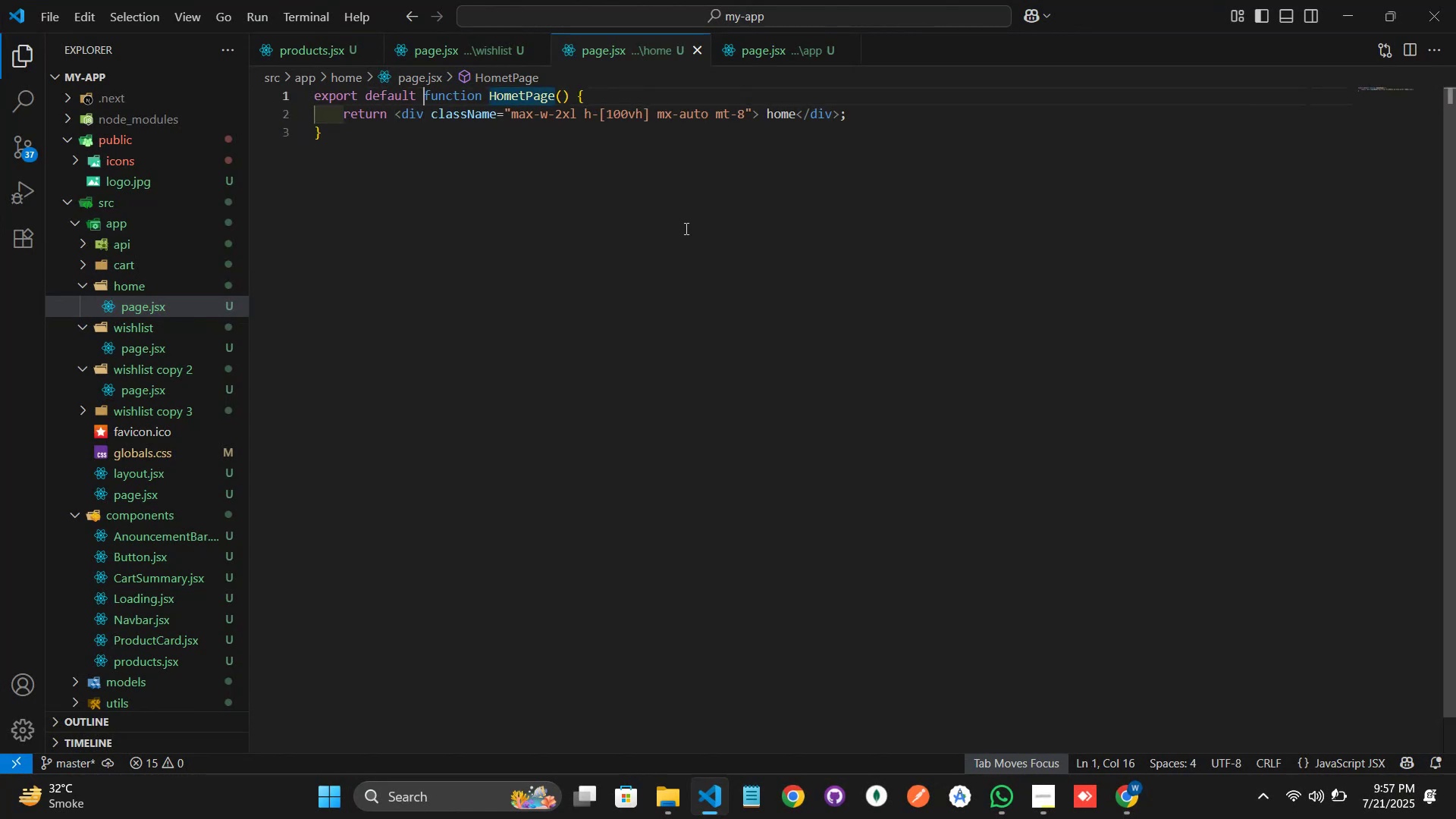 
key(ArrowUp)
 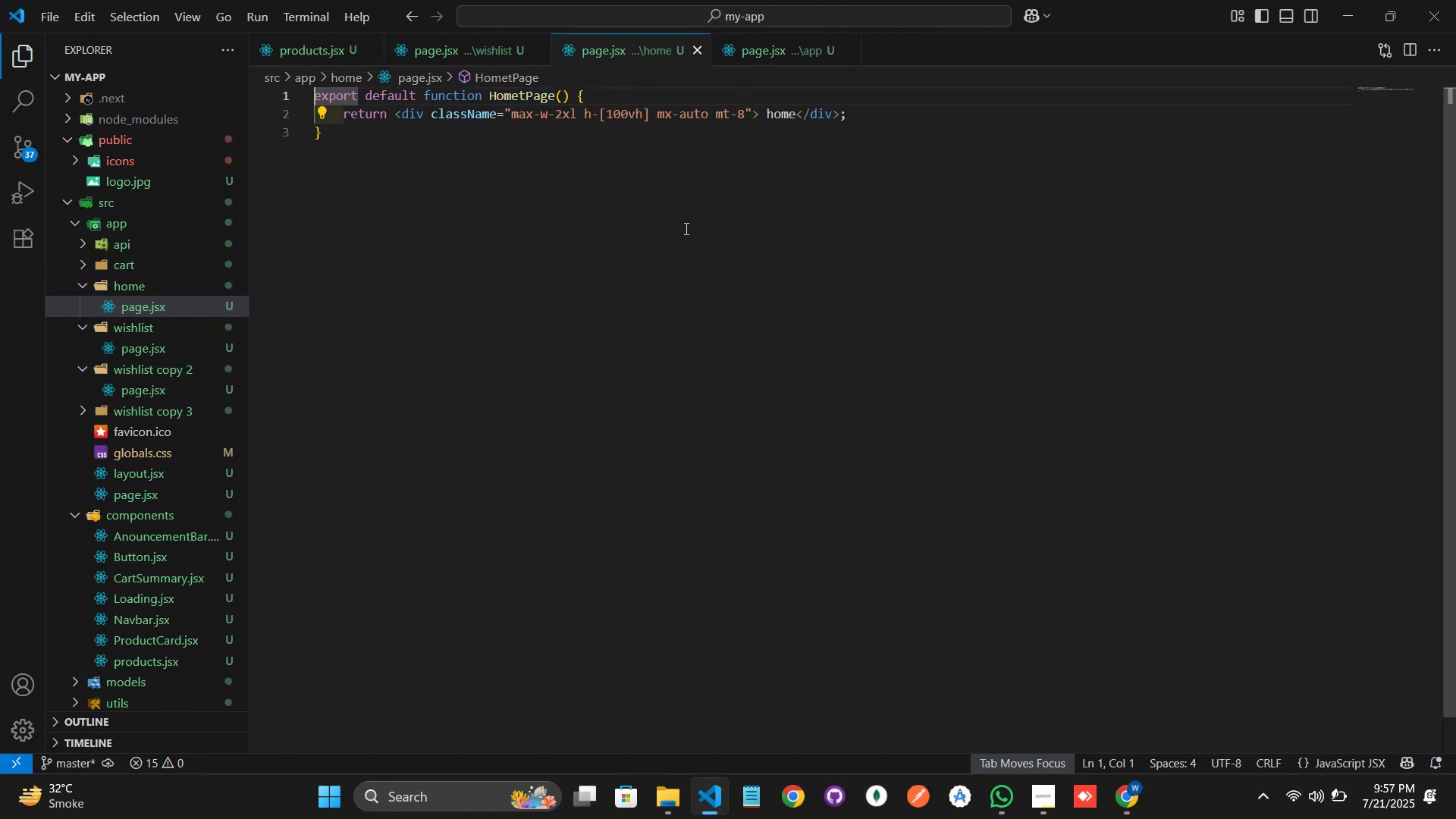 
key(Enter)
 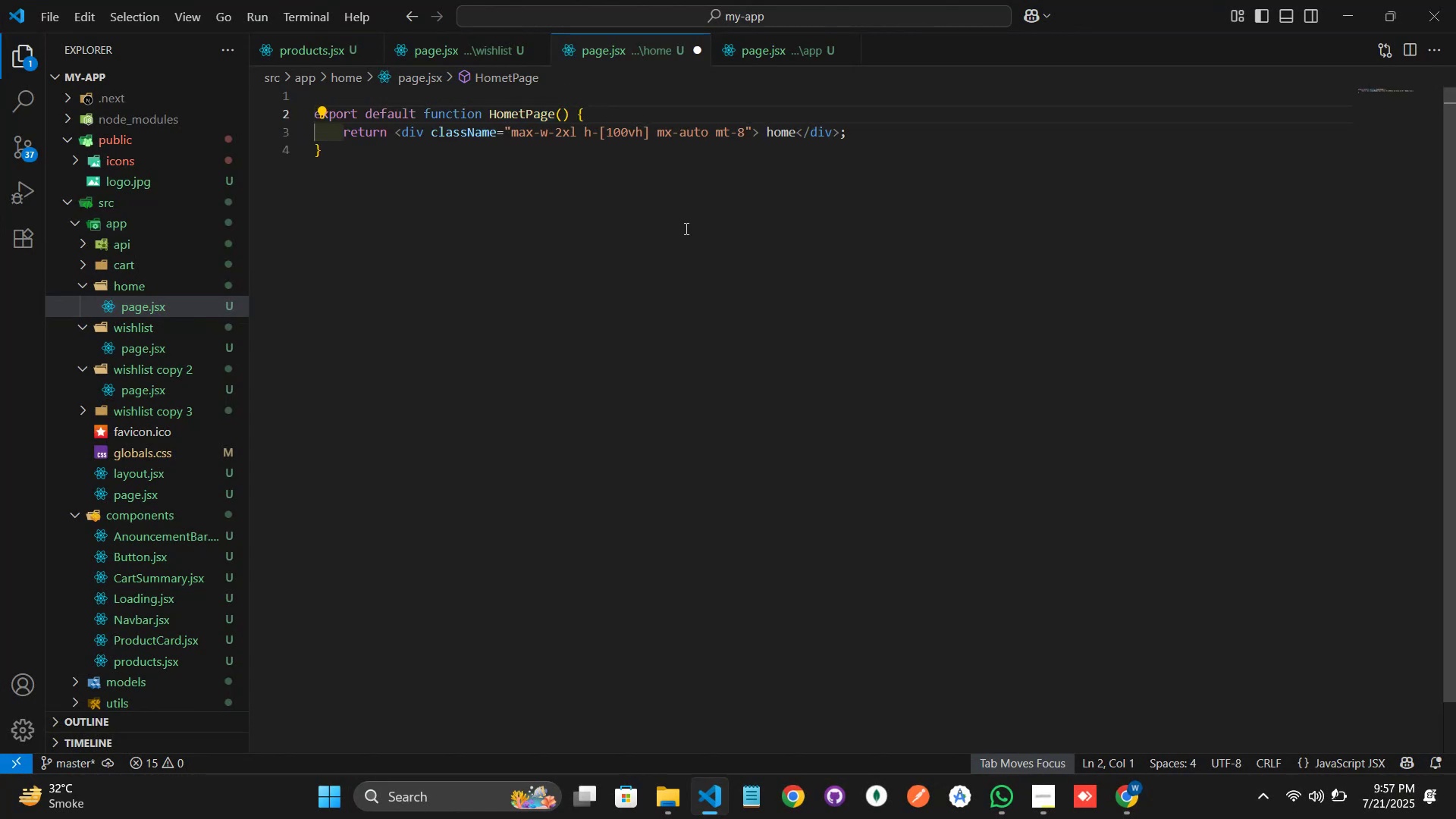 
key(ArrowUp)
 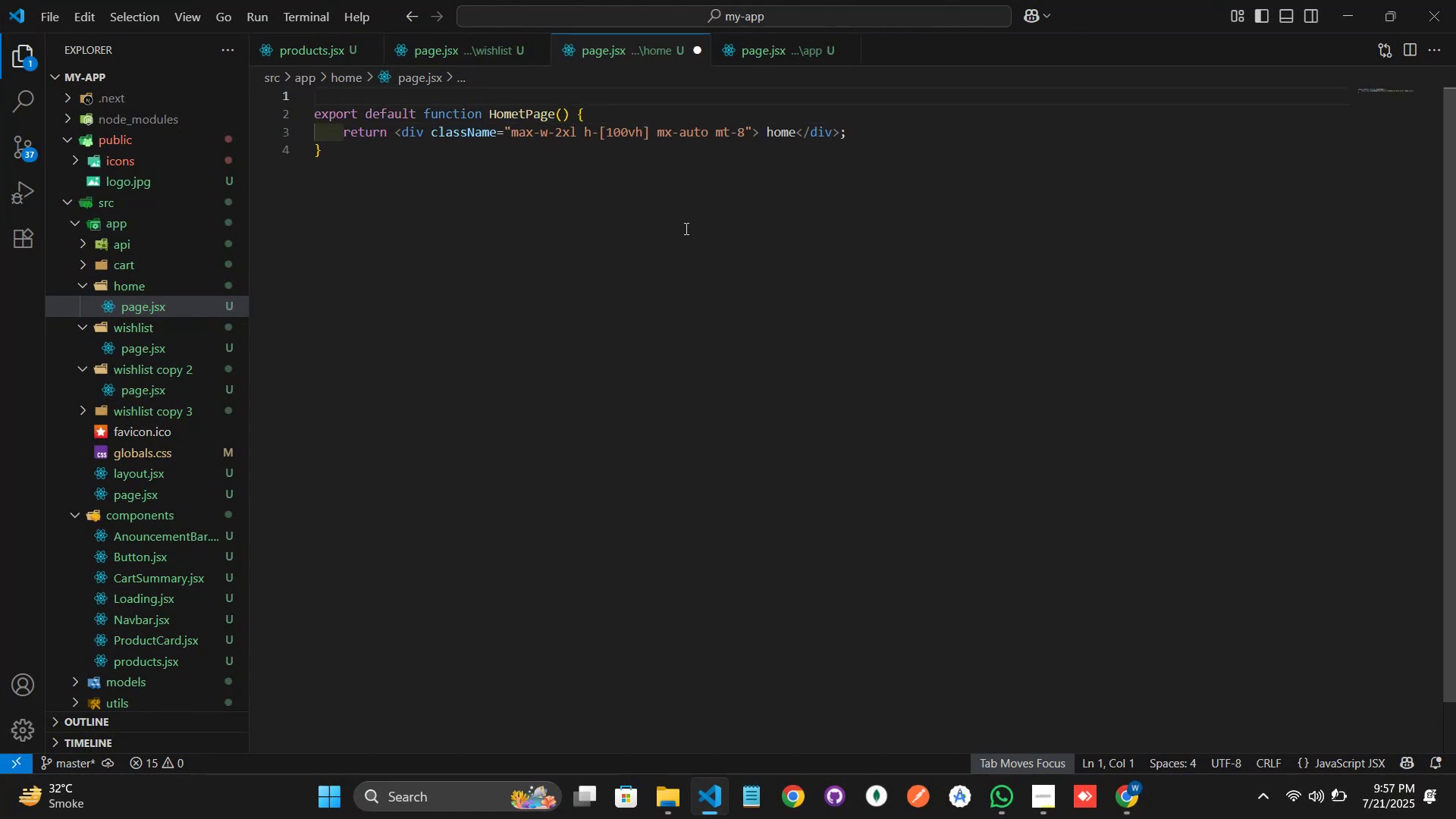 
key(Control+V)
 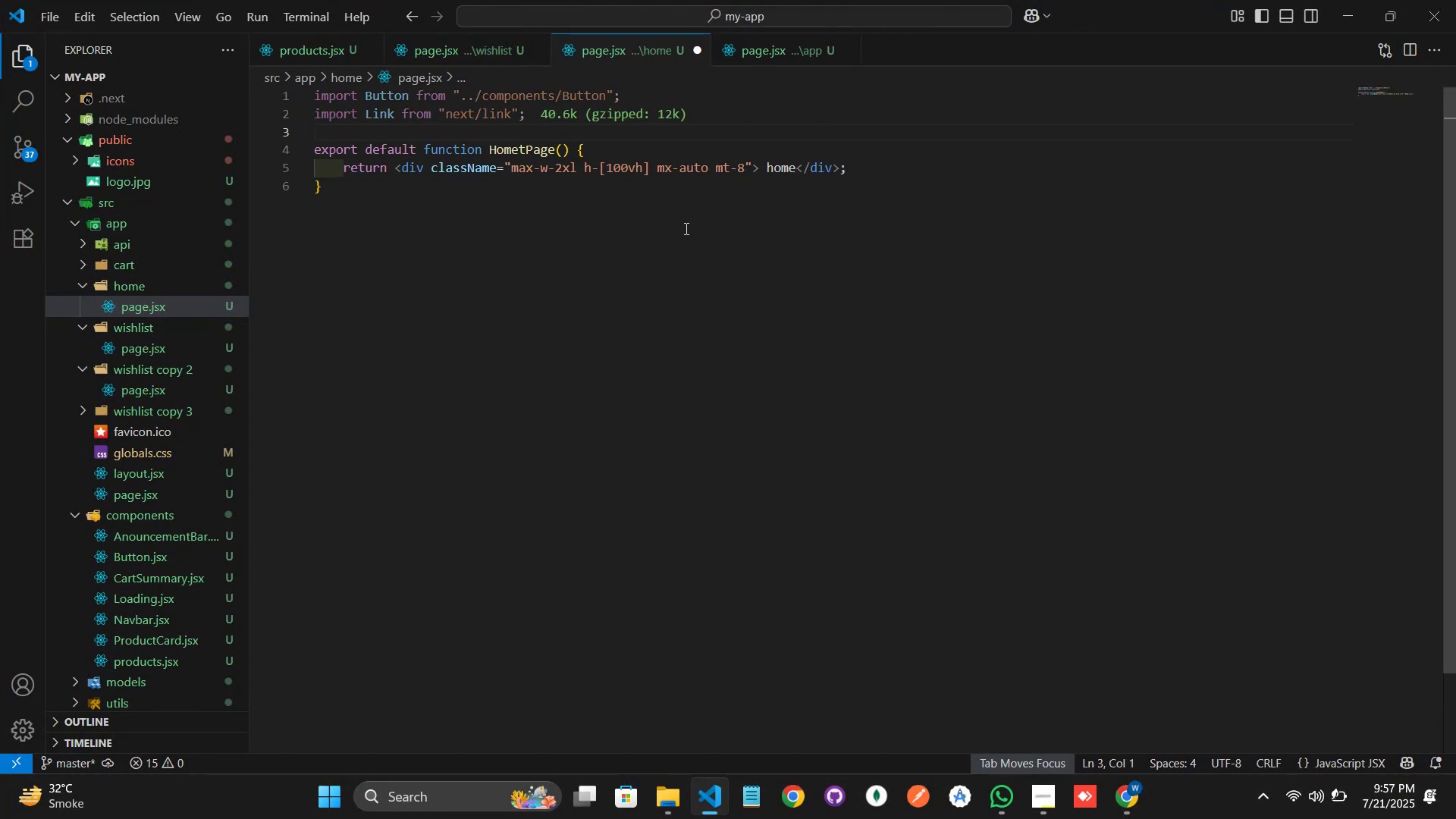 
key(ArrowDown)
 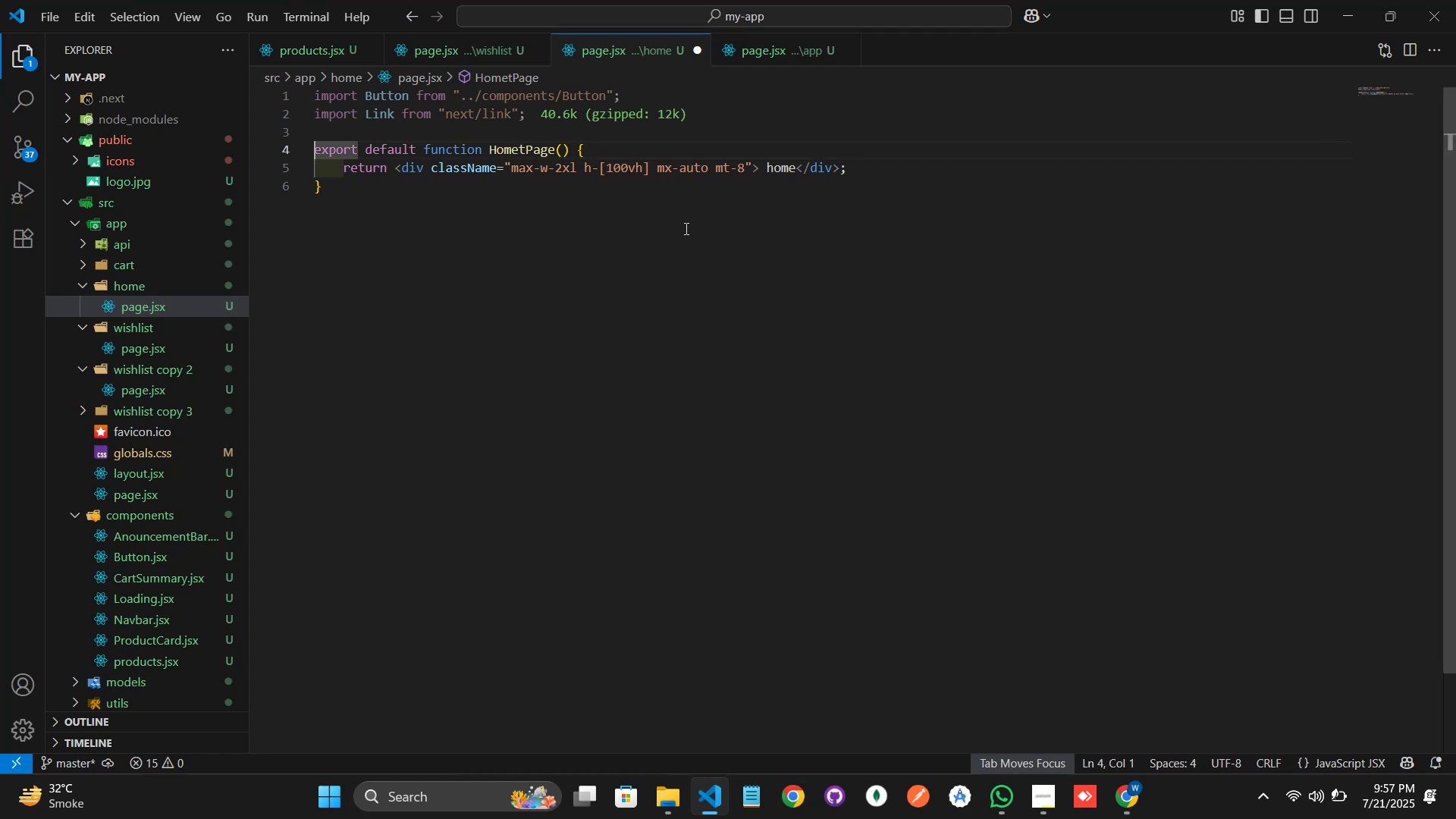 
key(ArrowDown)
 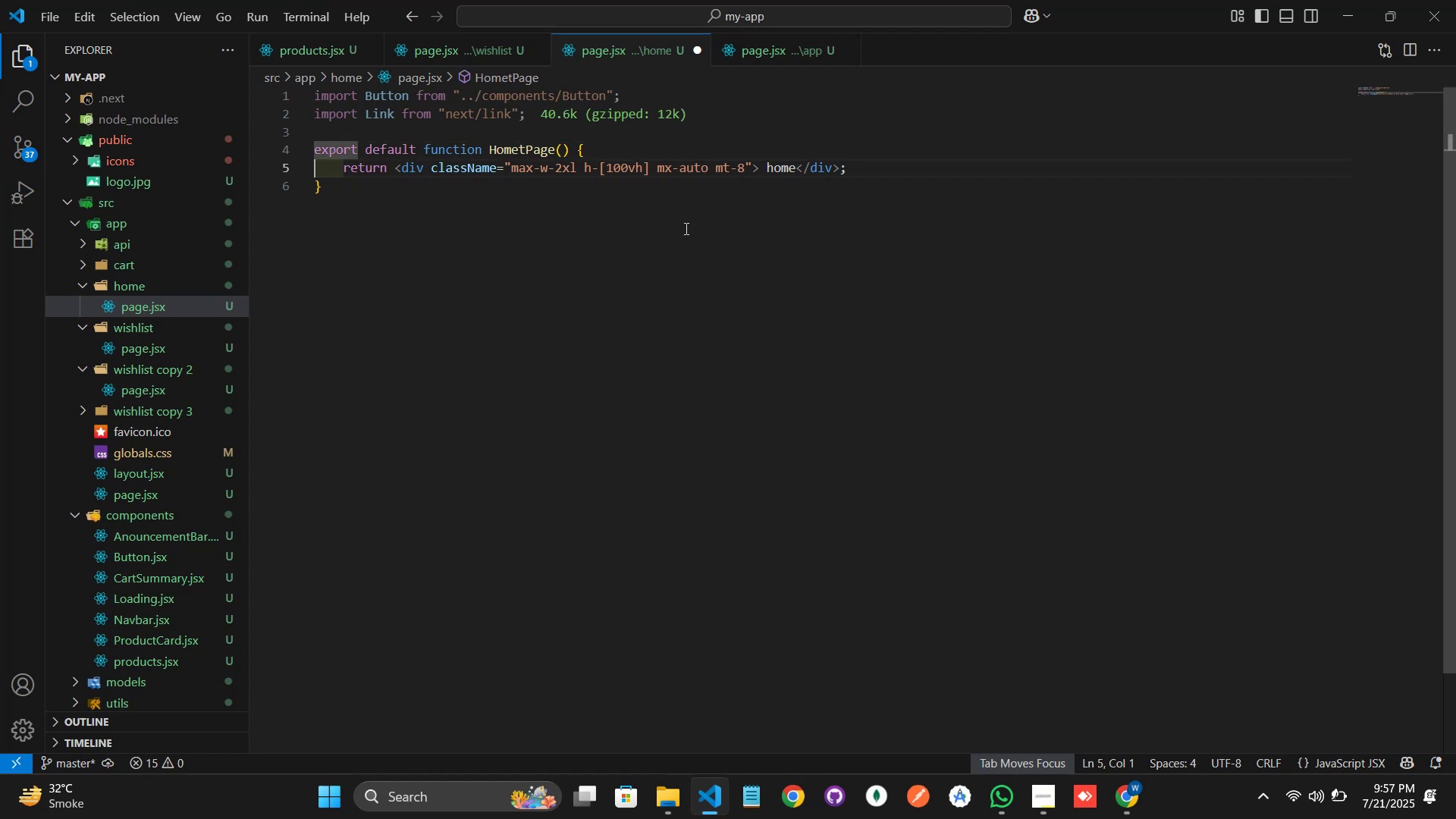 
hold_key(key=ArrowRight, duration=0.85)
 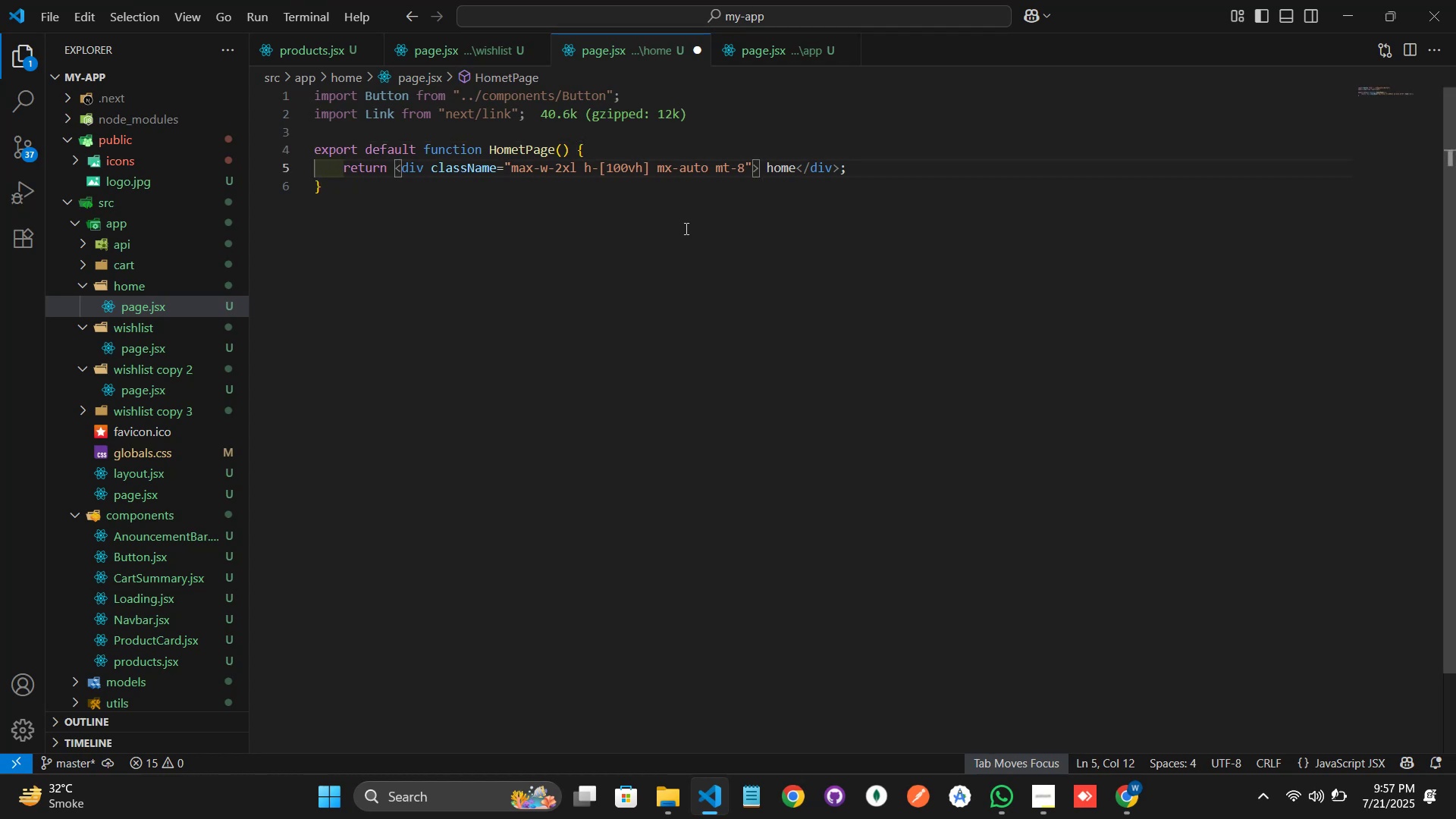 
key(Meta+V)
 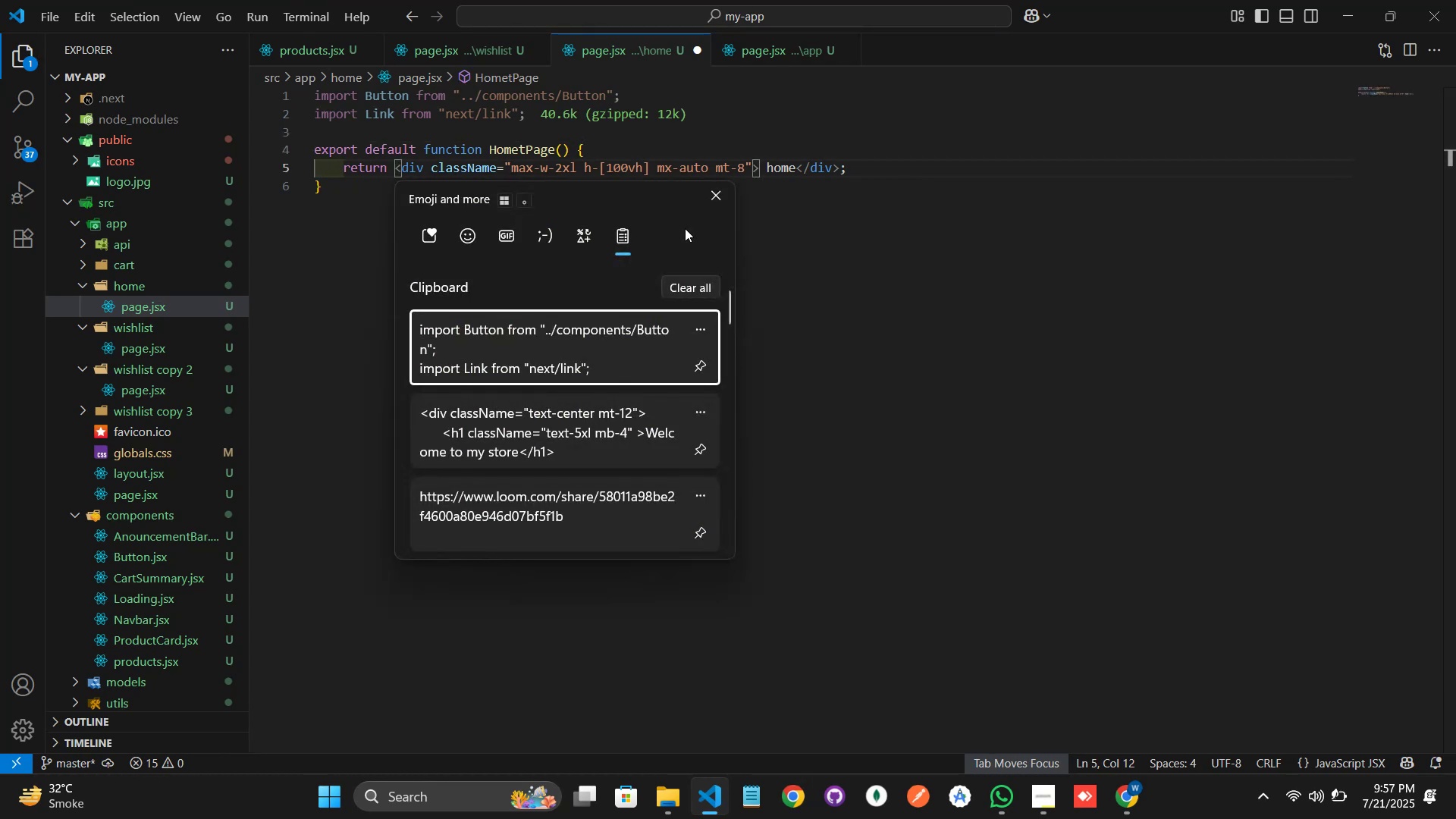 
key(ArrowDown)
 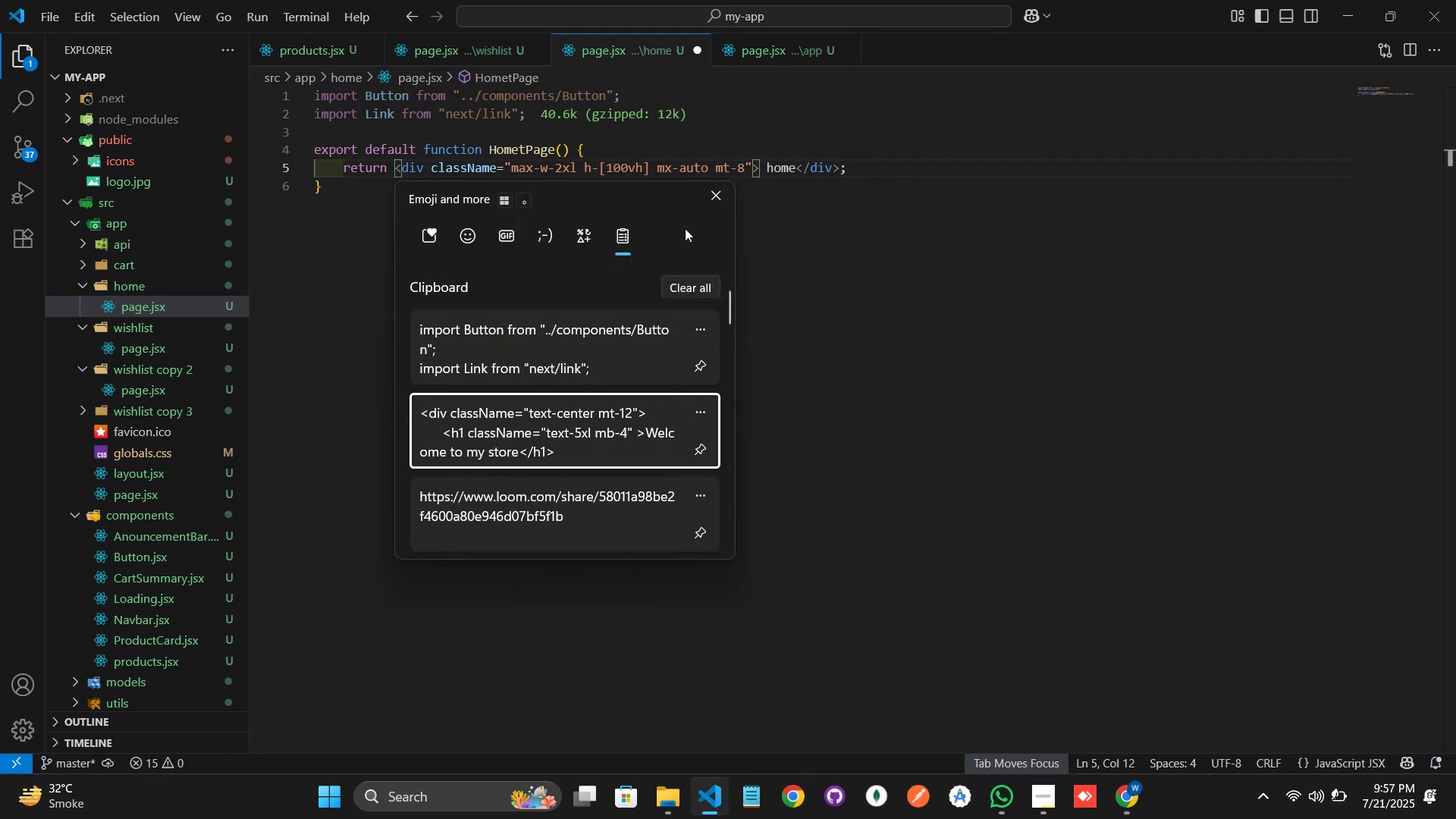 
key(Enter)
 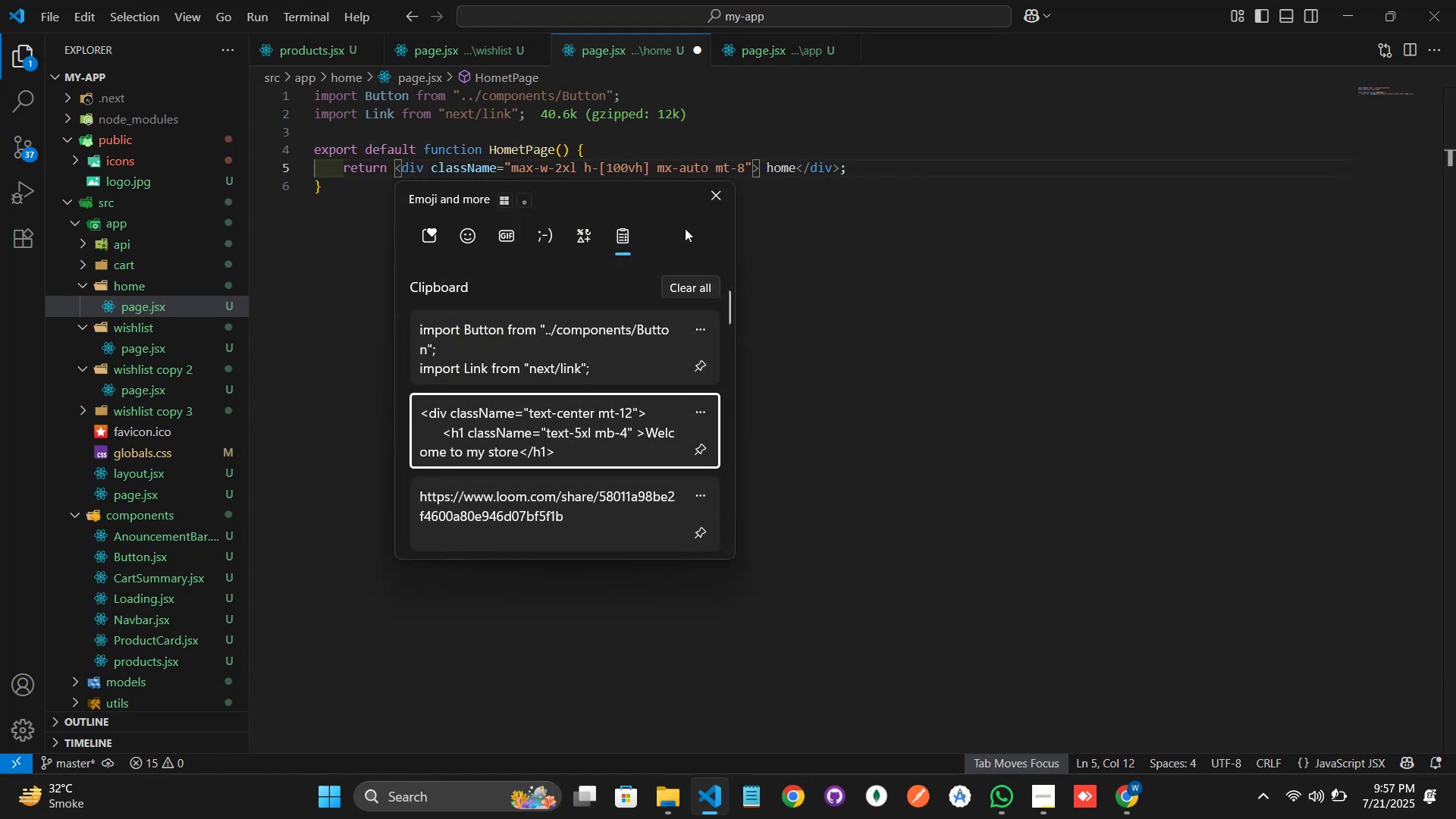 
key(Control+ControlLeft)
 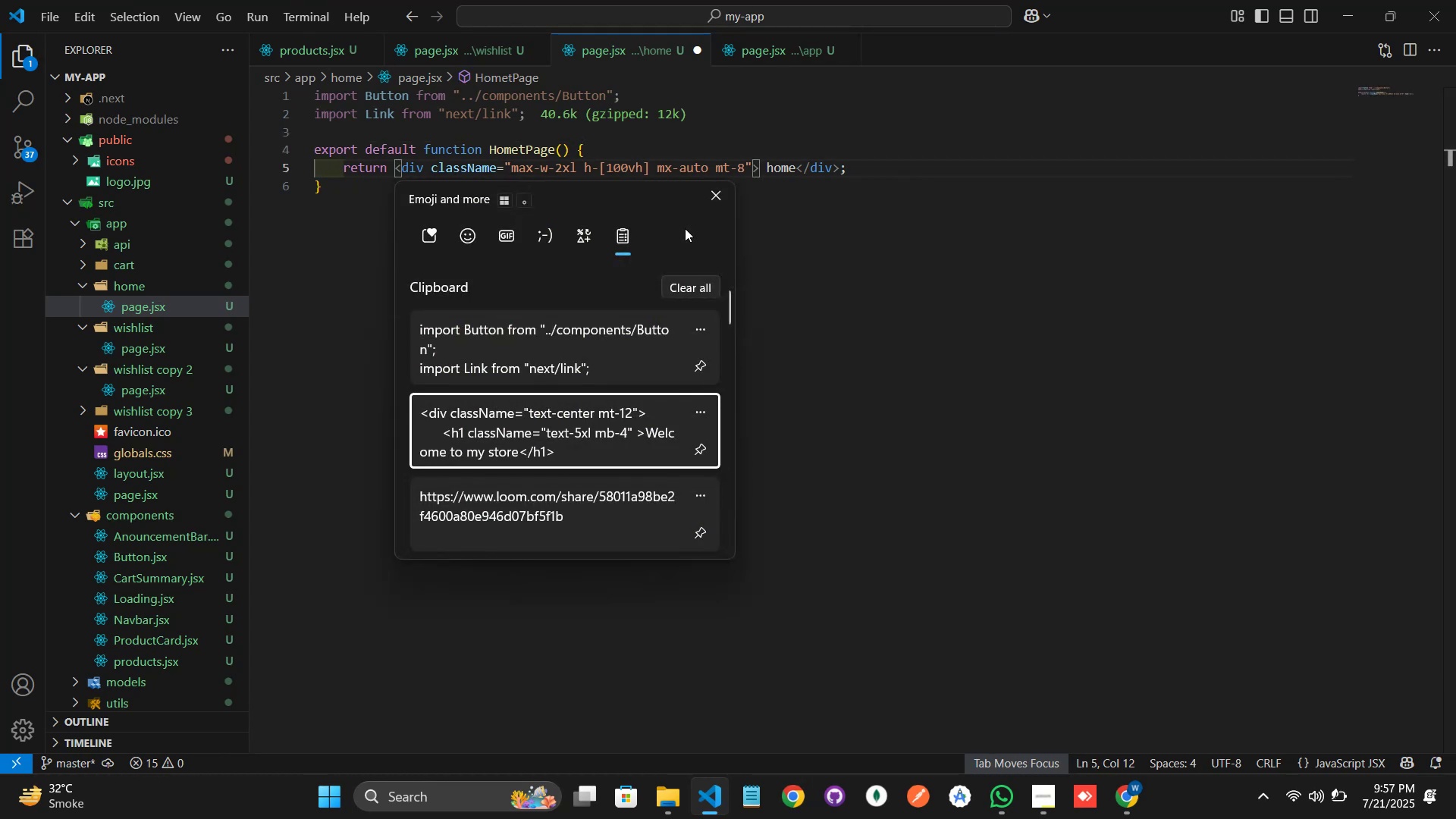 
key(Shift+ArrowDown)
 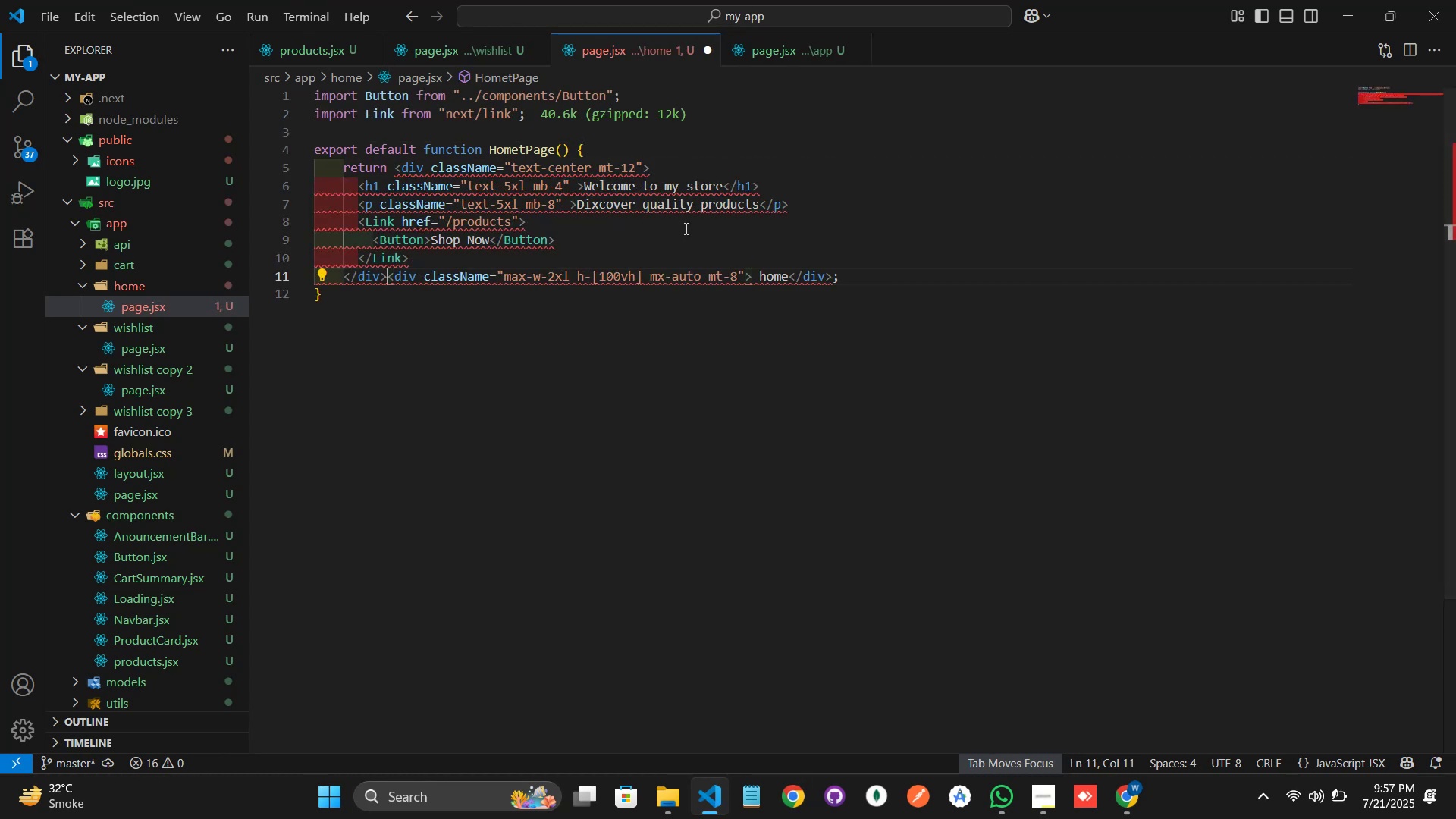 
key(Shift+ArrowDown)
 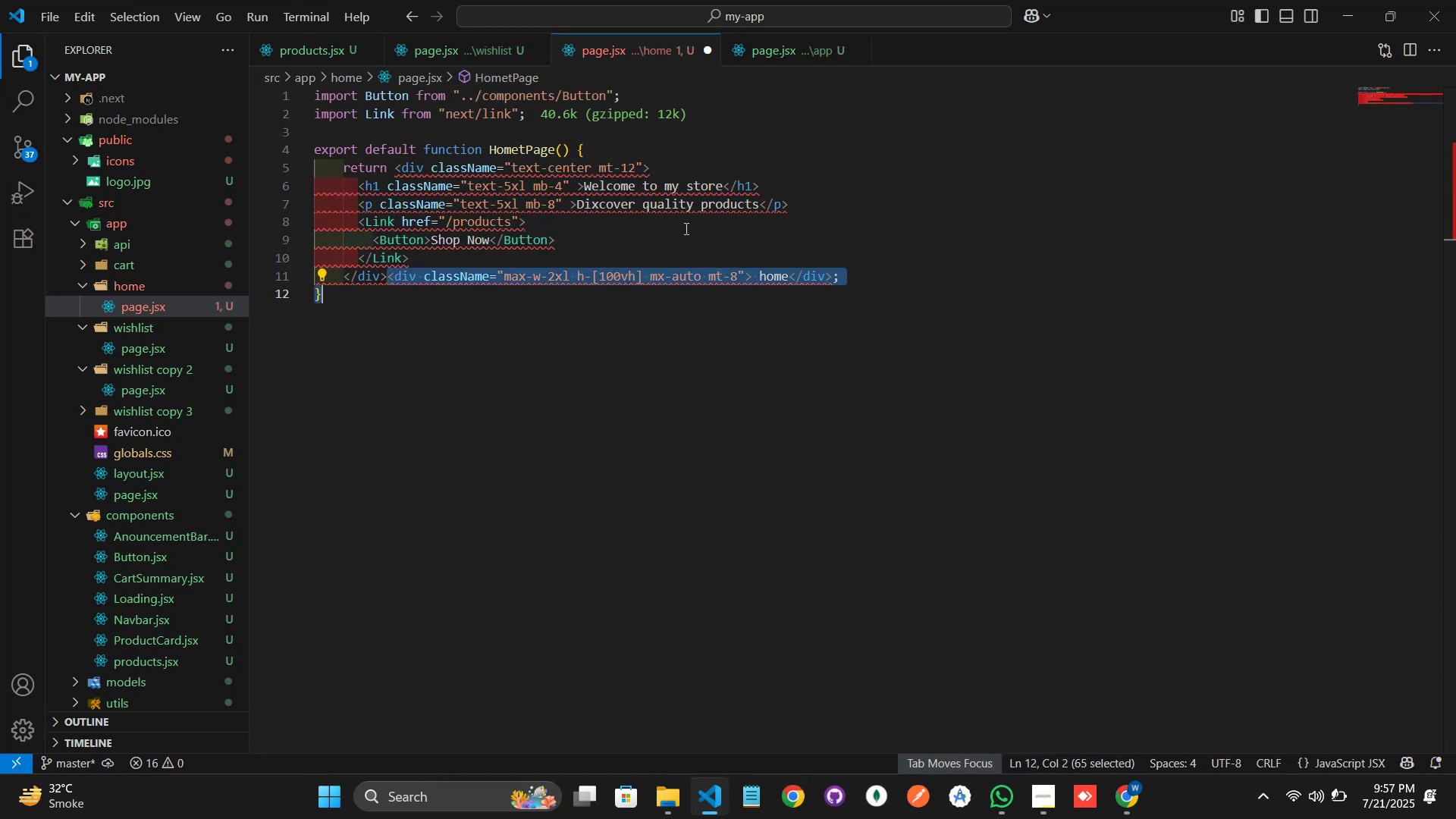 
key(Shift+ArrowLeft)
 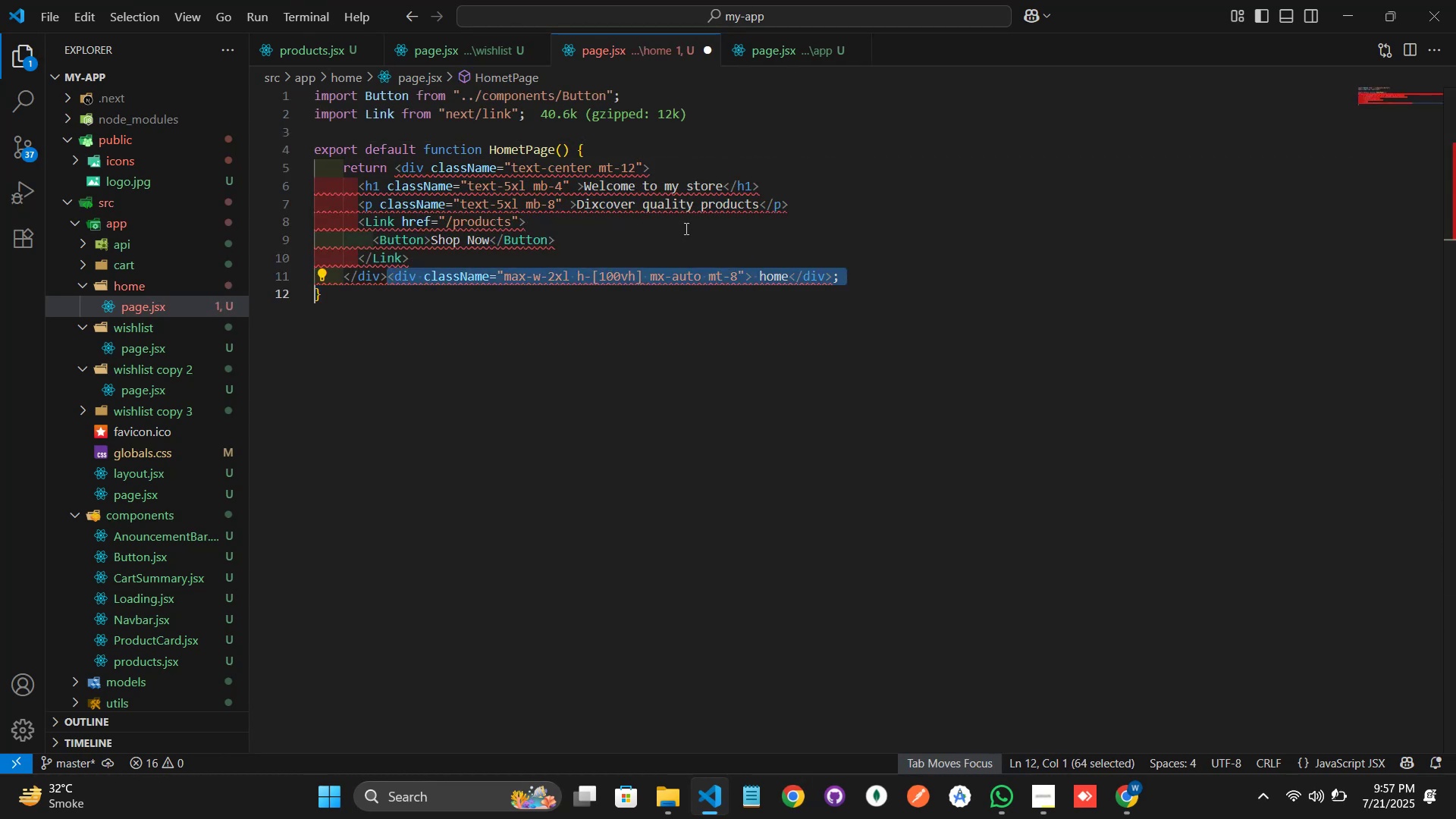 
key(Shift+ArrowLeft)
 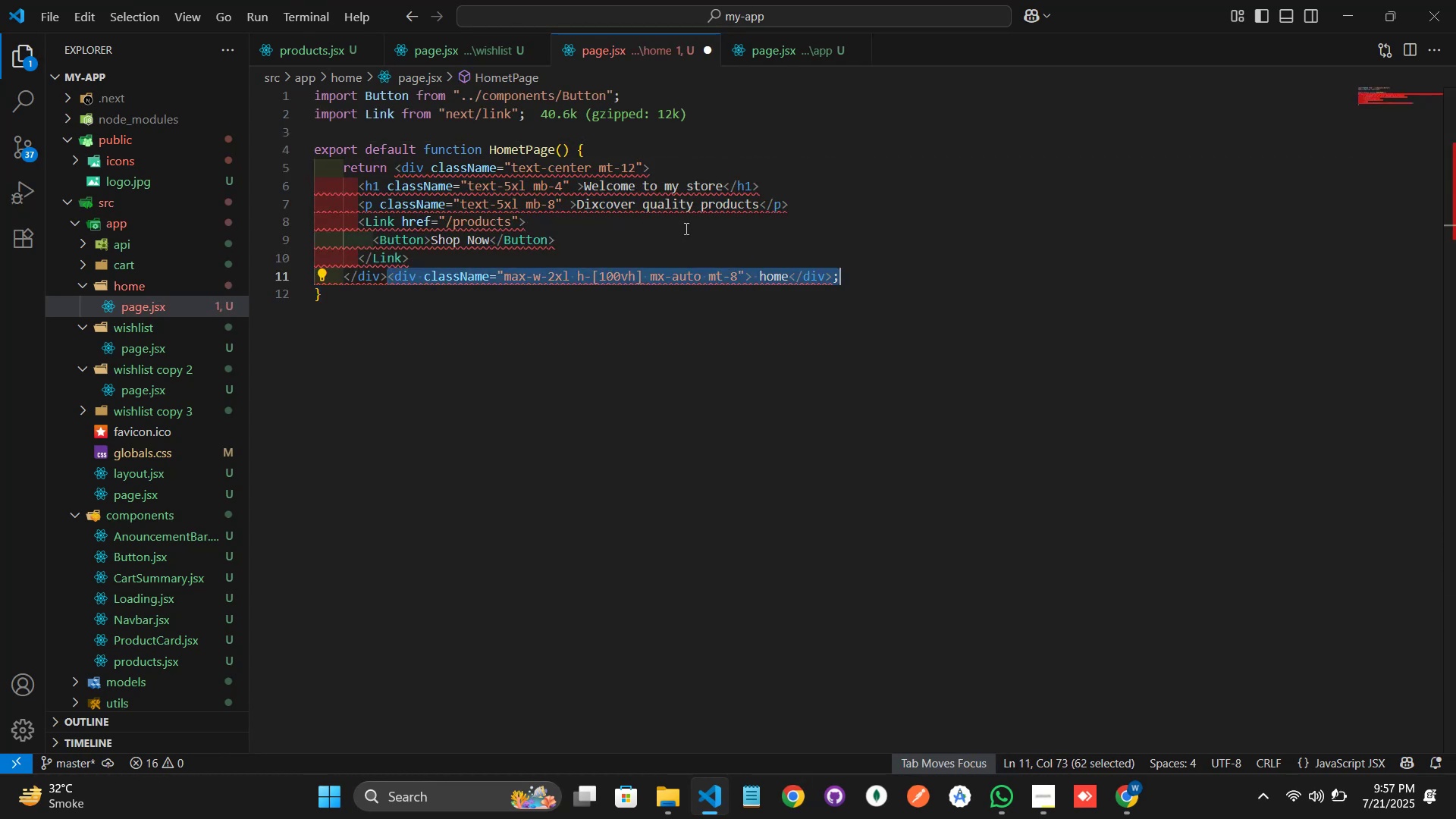 
key(Shift+ArrowLeft)
 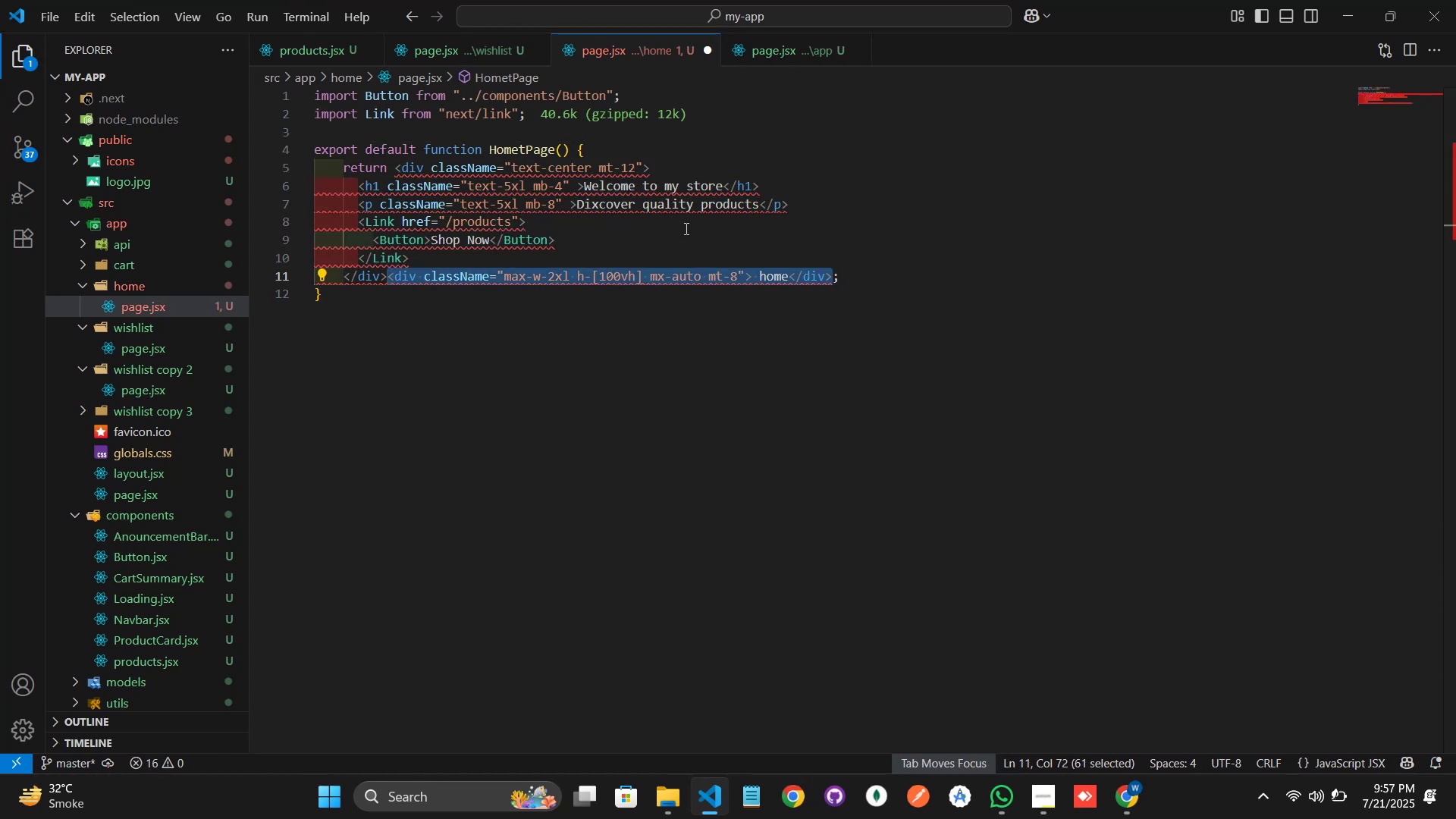 
key(Backslash)
 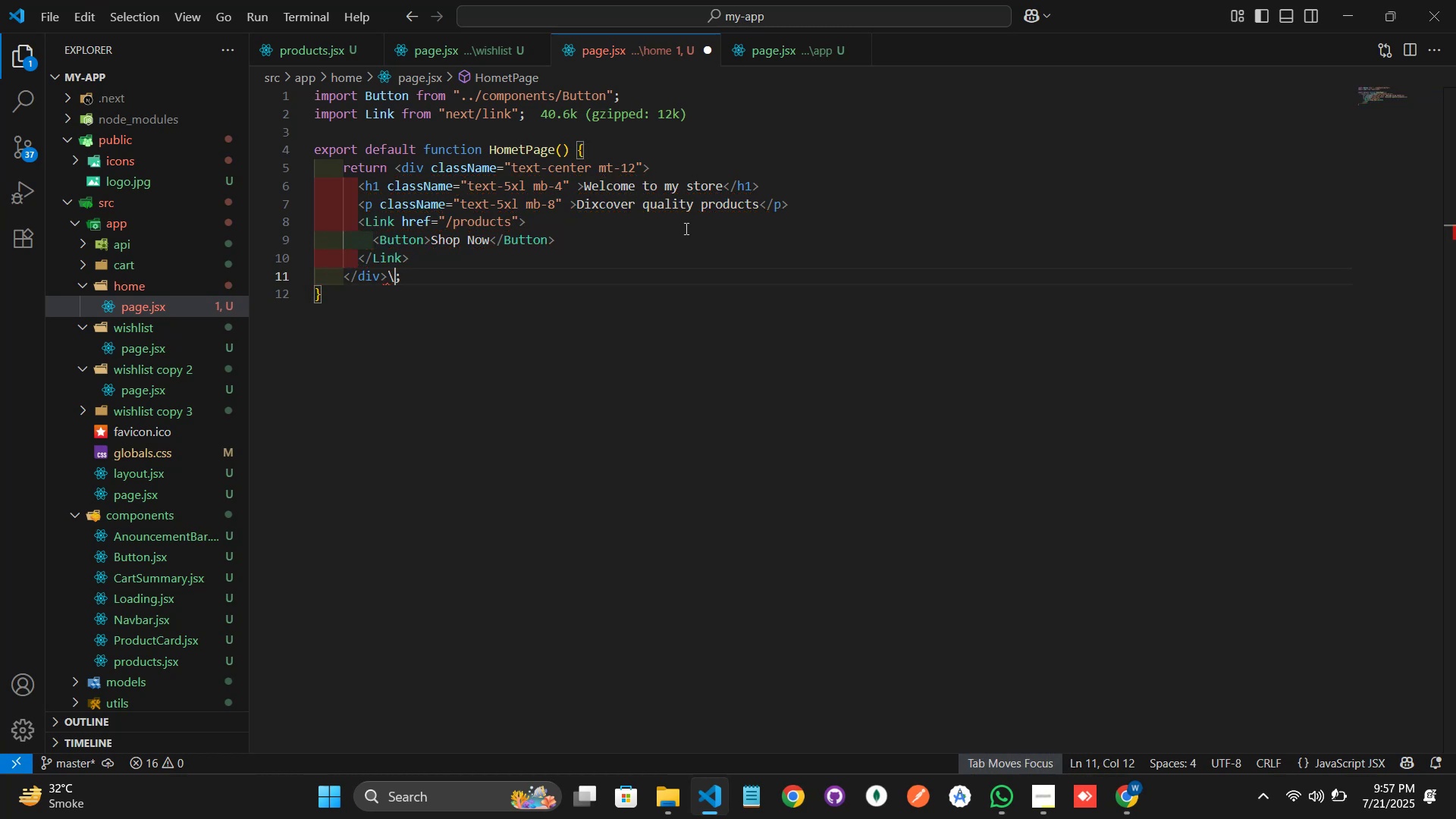 
key(Backspace)
 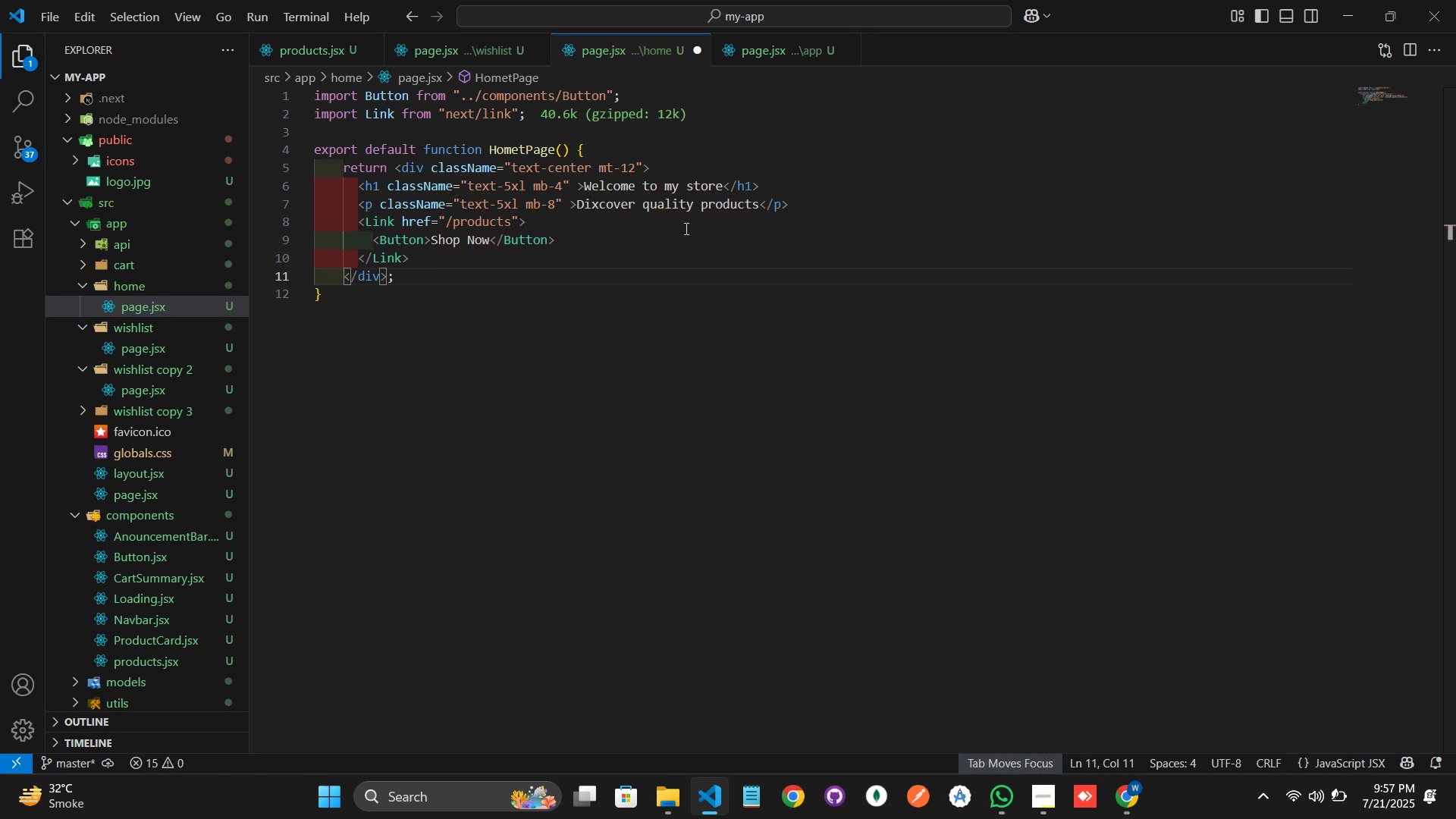 
hold_key(key=ShiftLeft, duration=1.01)
 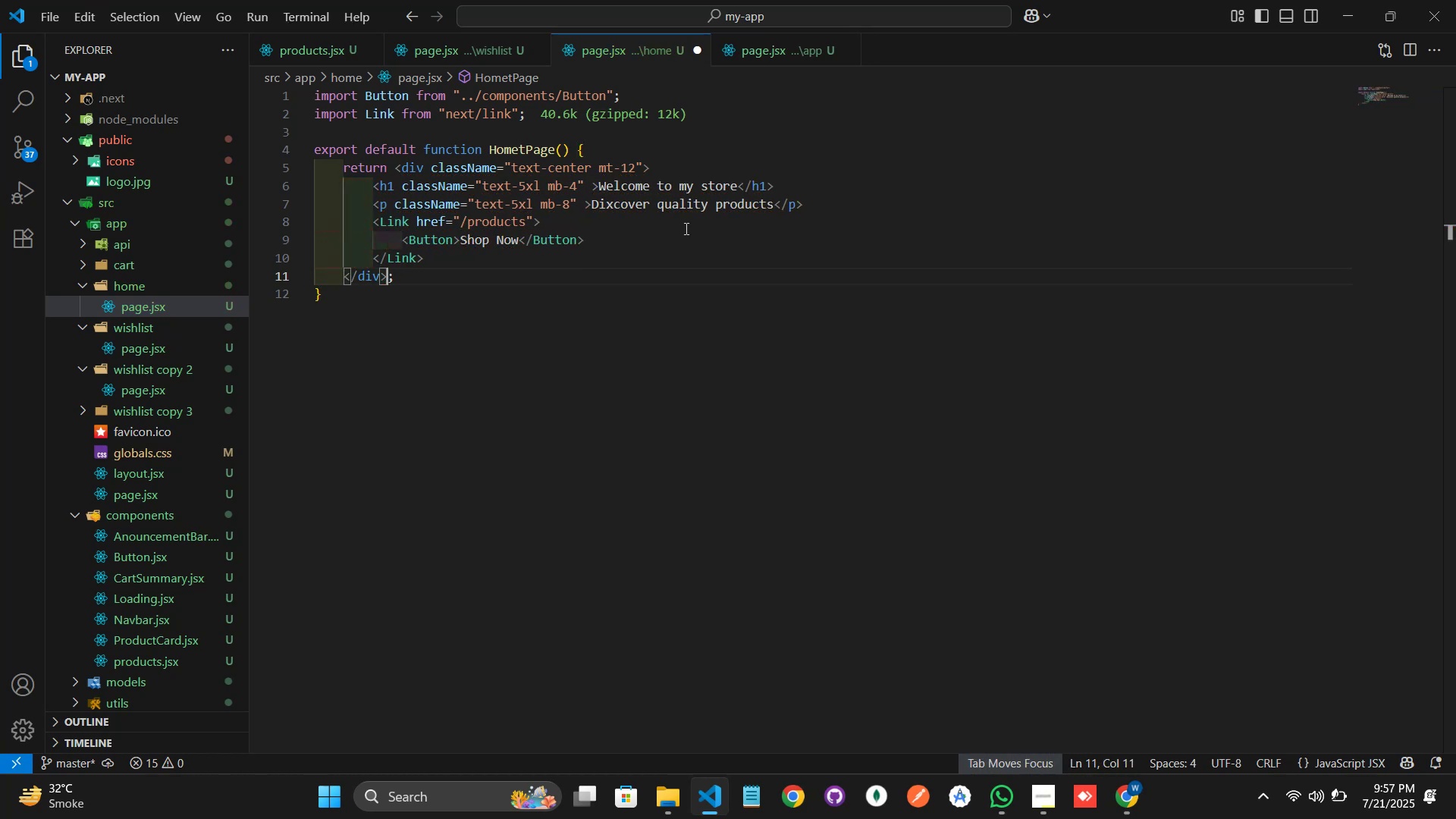 
hold_key(key=AltLeft, duration=0.6)
 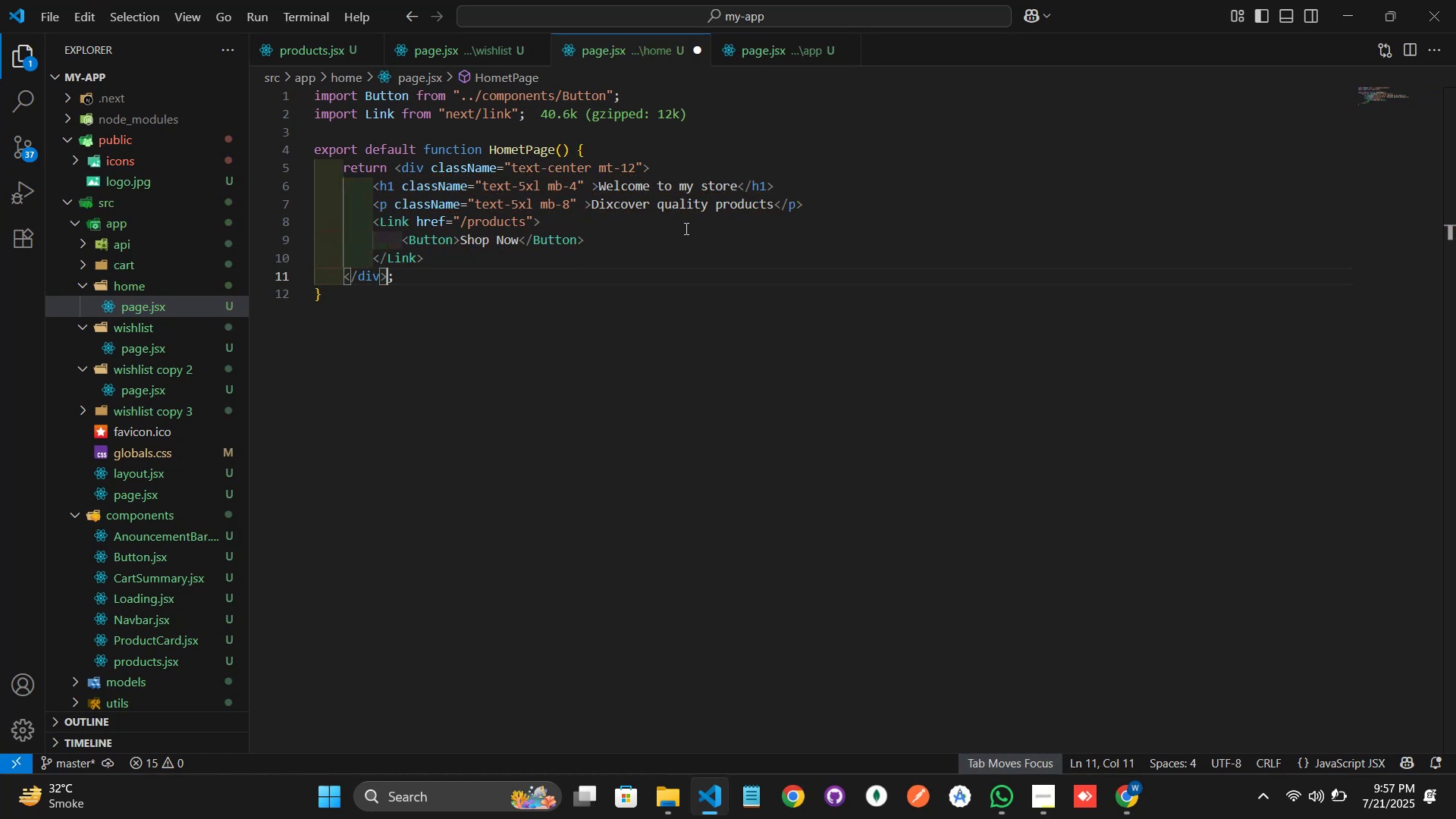 
hold_key(key=F, duration=0.33)
 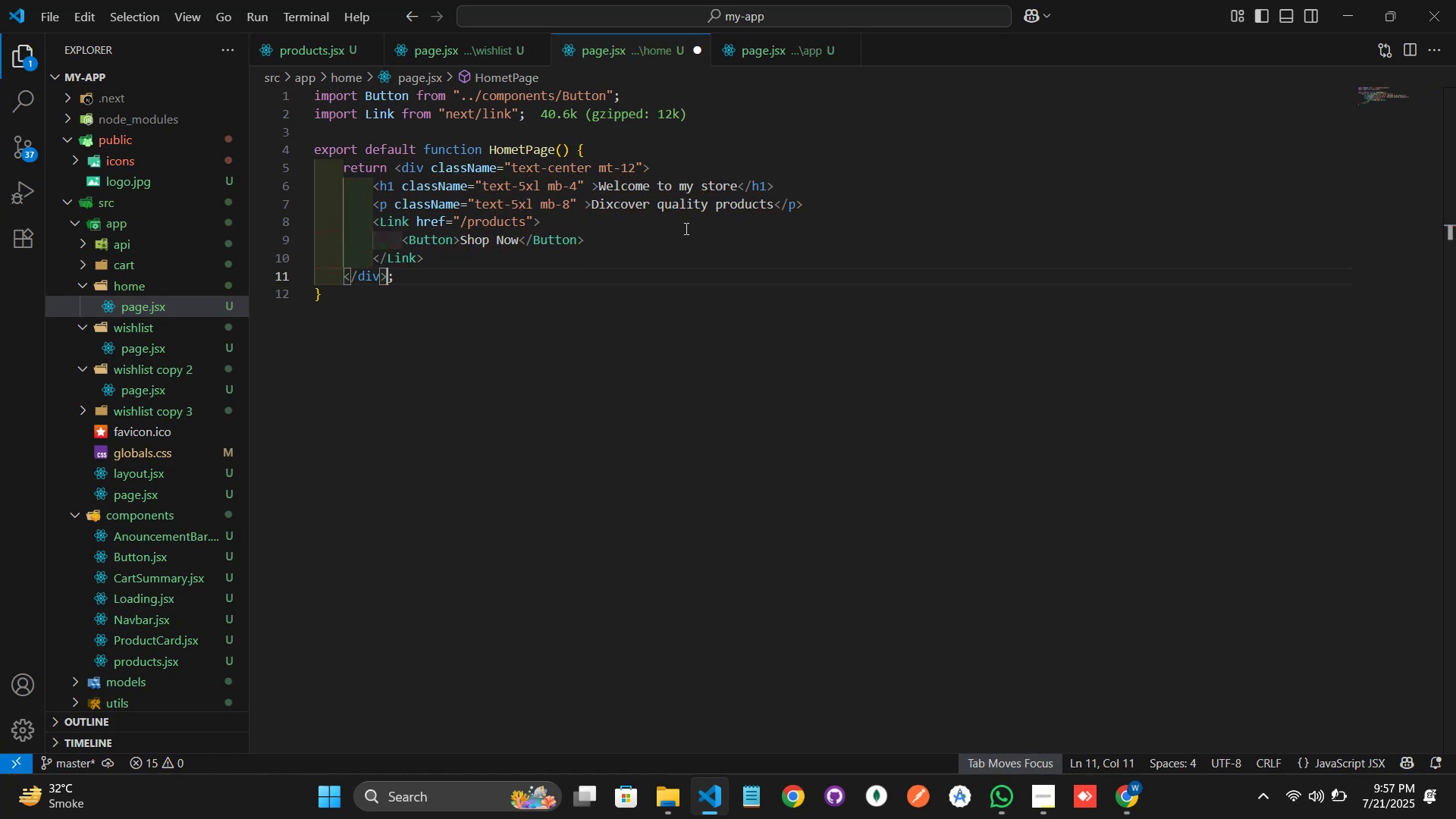 
key(ArrowUp)
 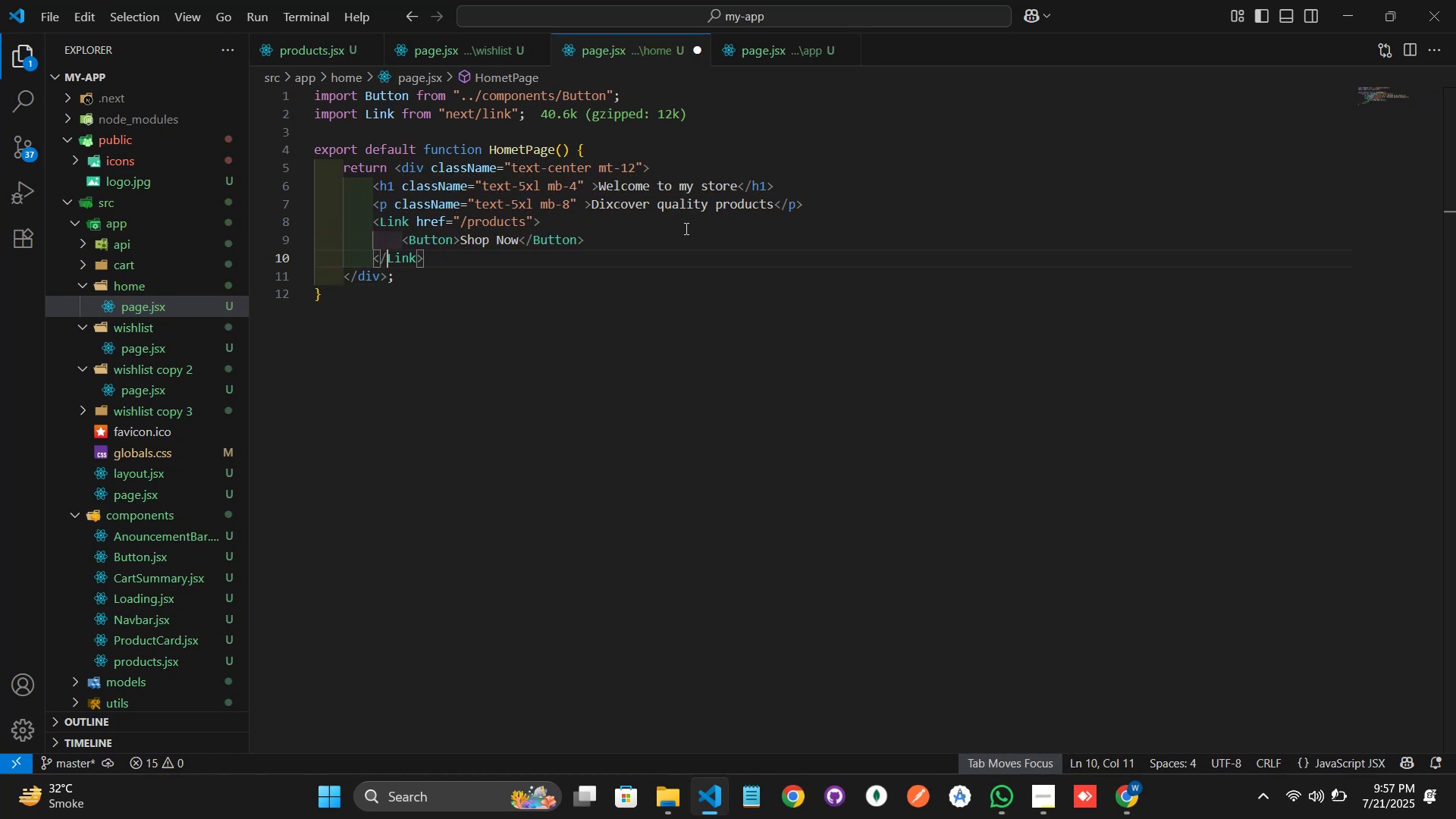 
key(ArrowUp)
 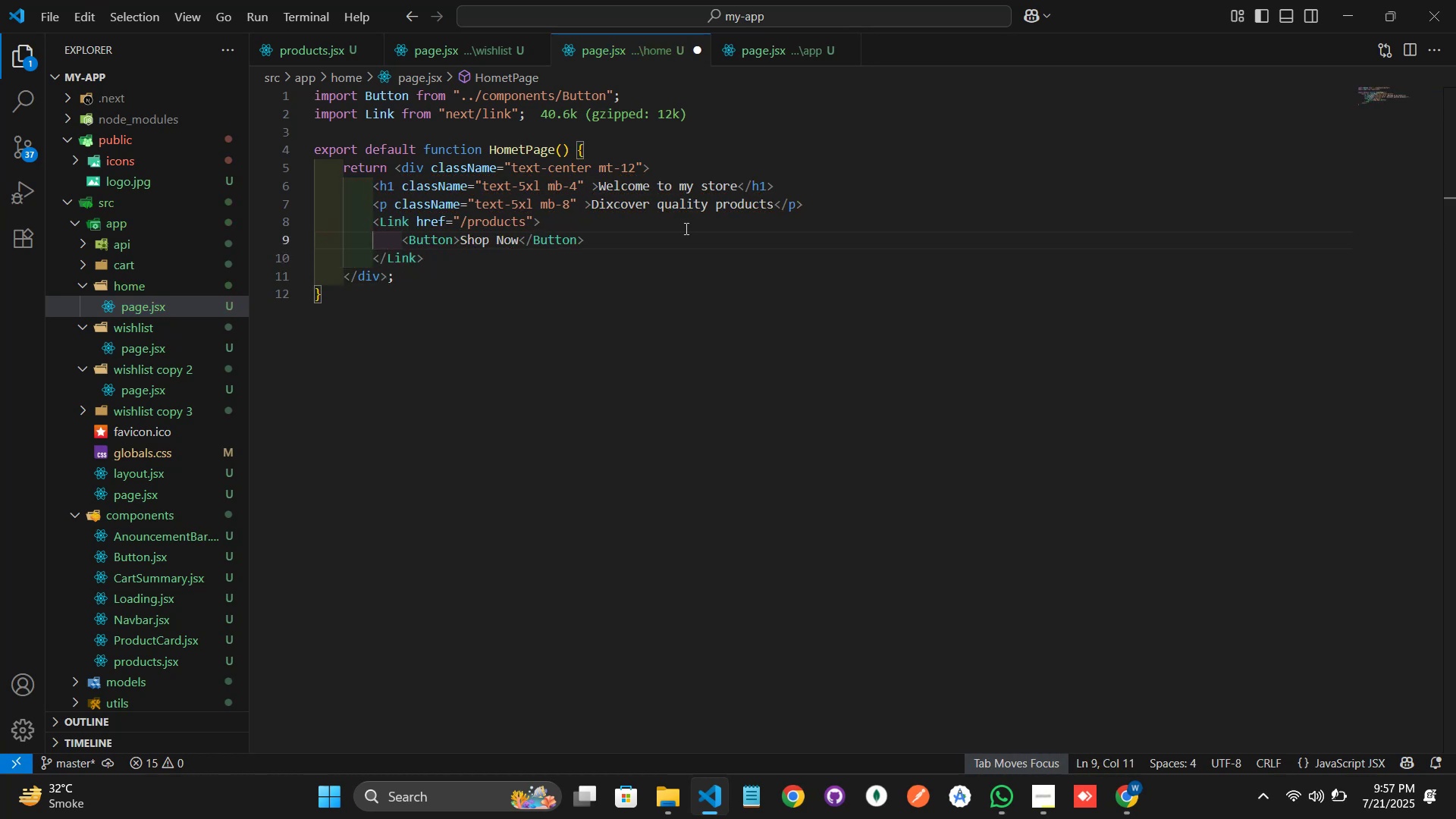 
key(ArrowUp)
 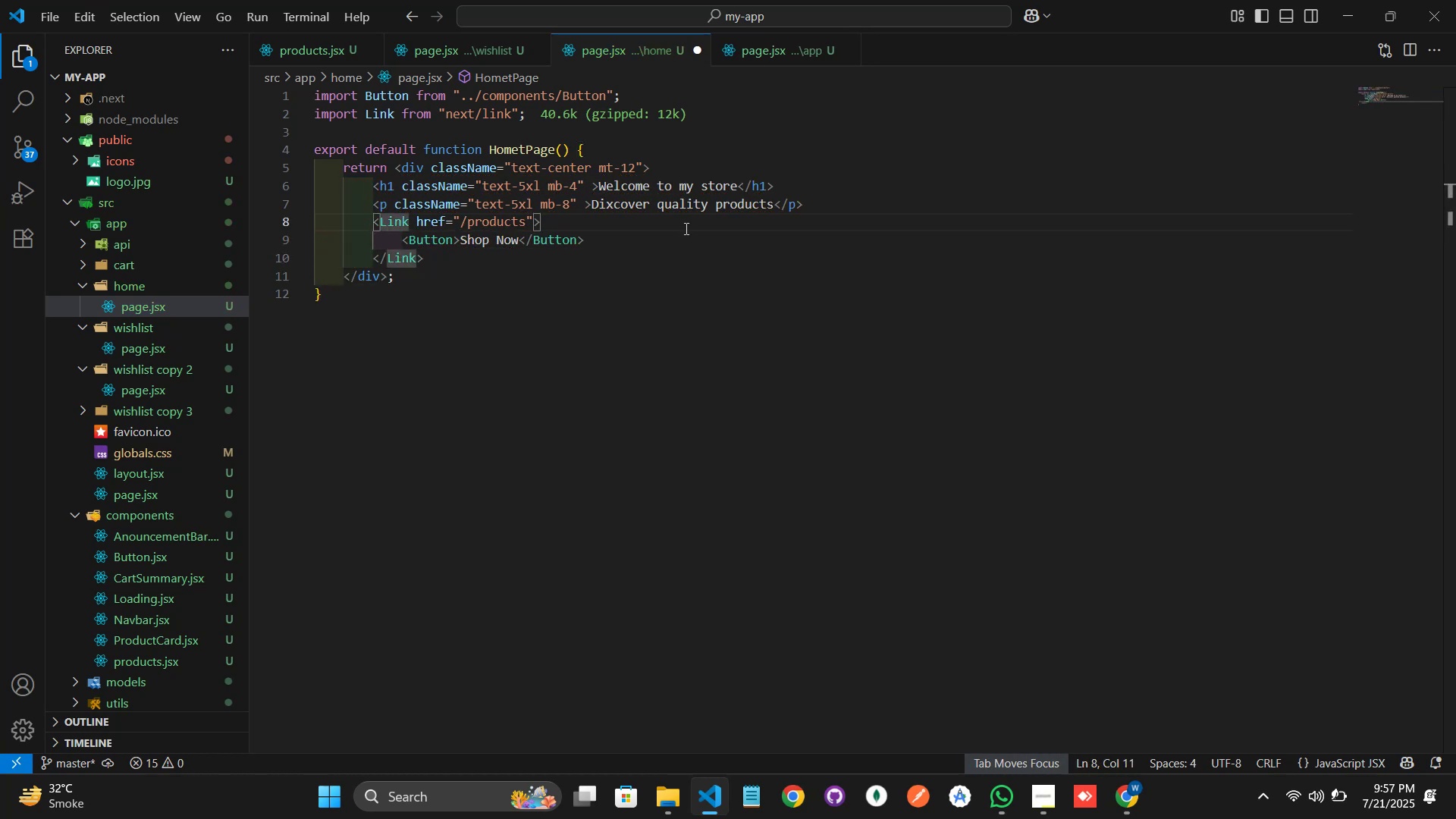 
key(ArrowRight)
 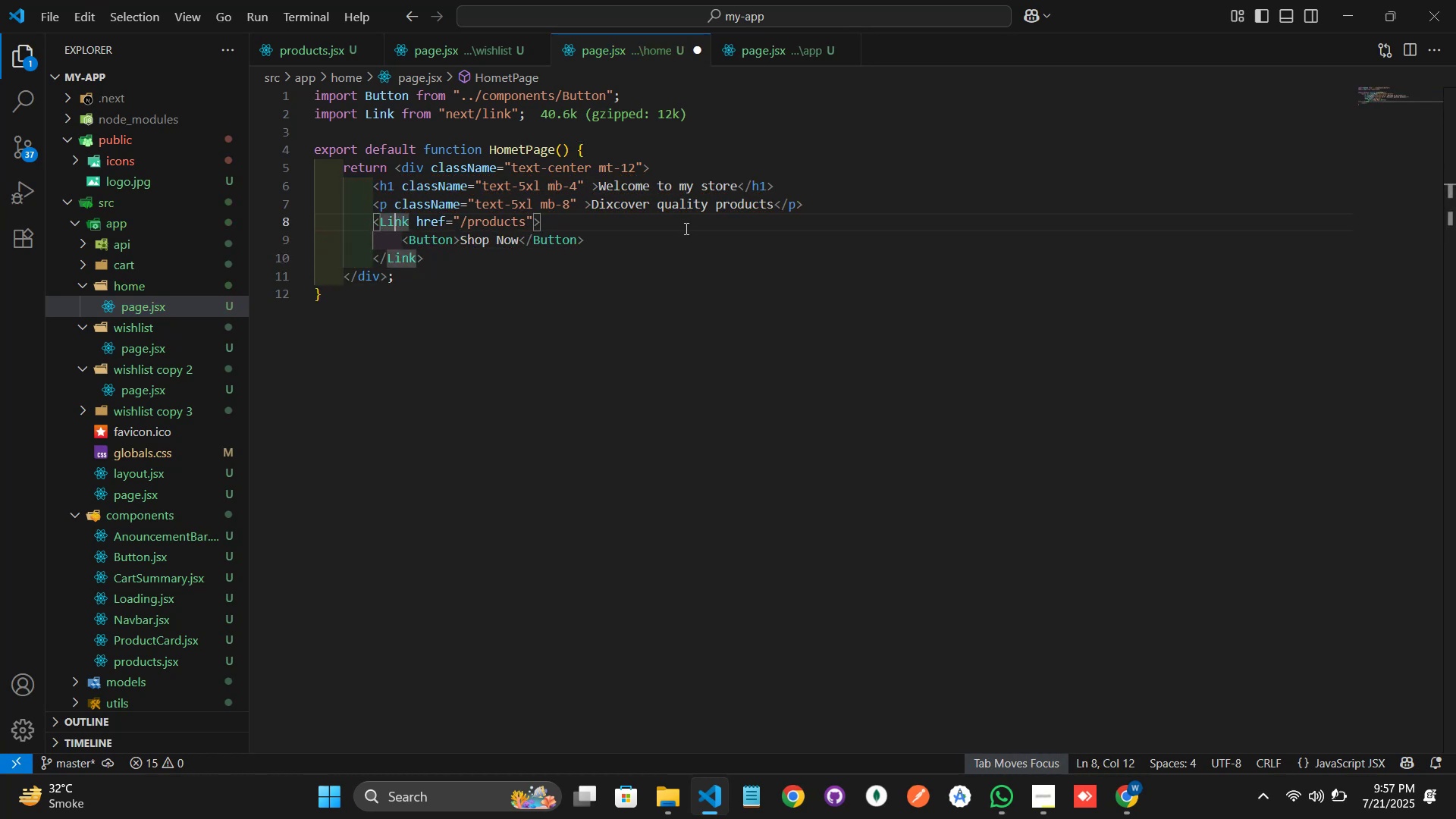 
key(ArrowRight)
 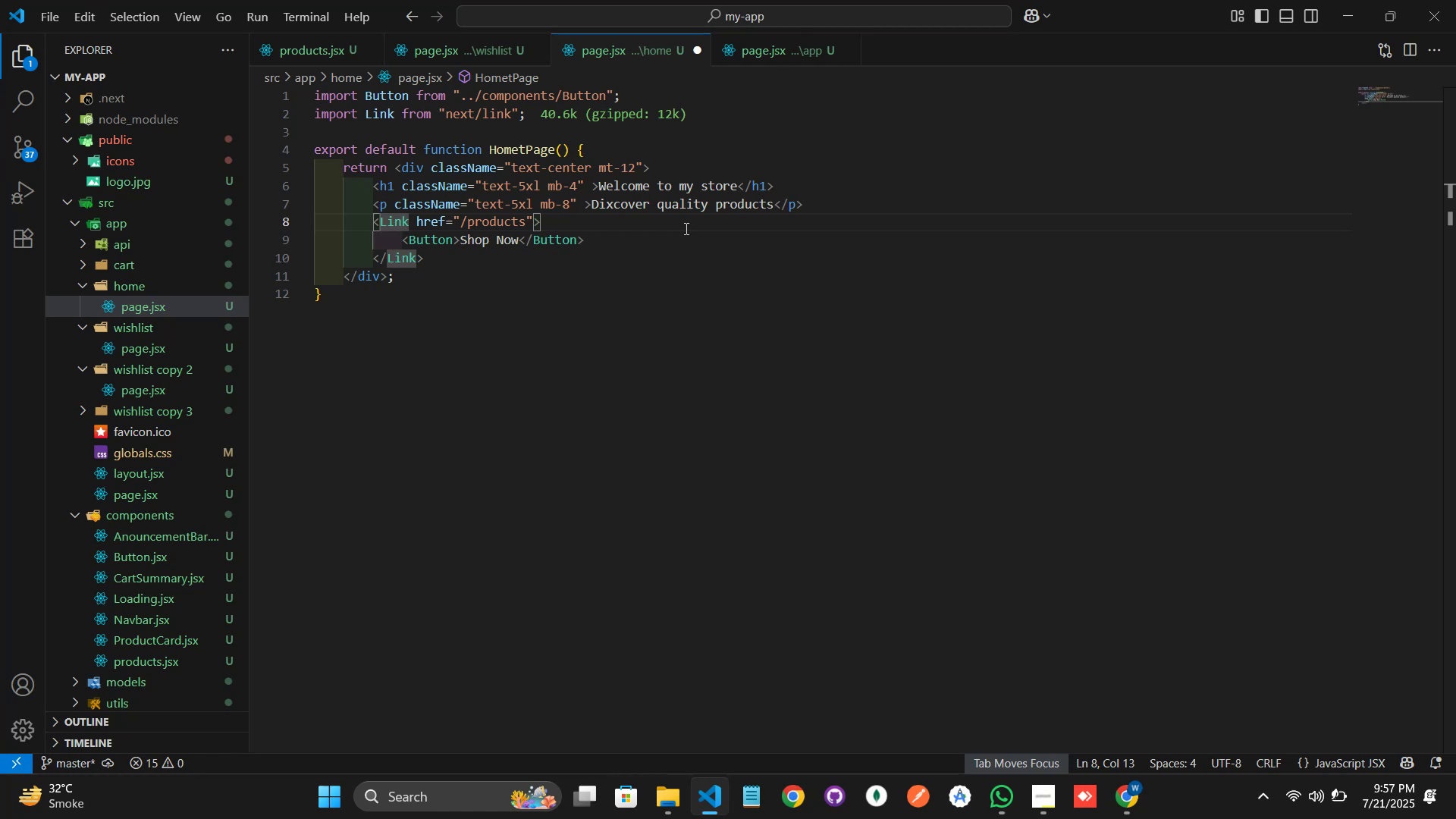 
wait(5.78)
 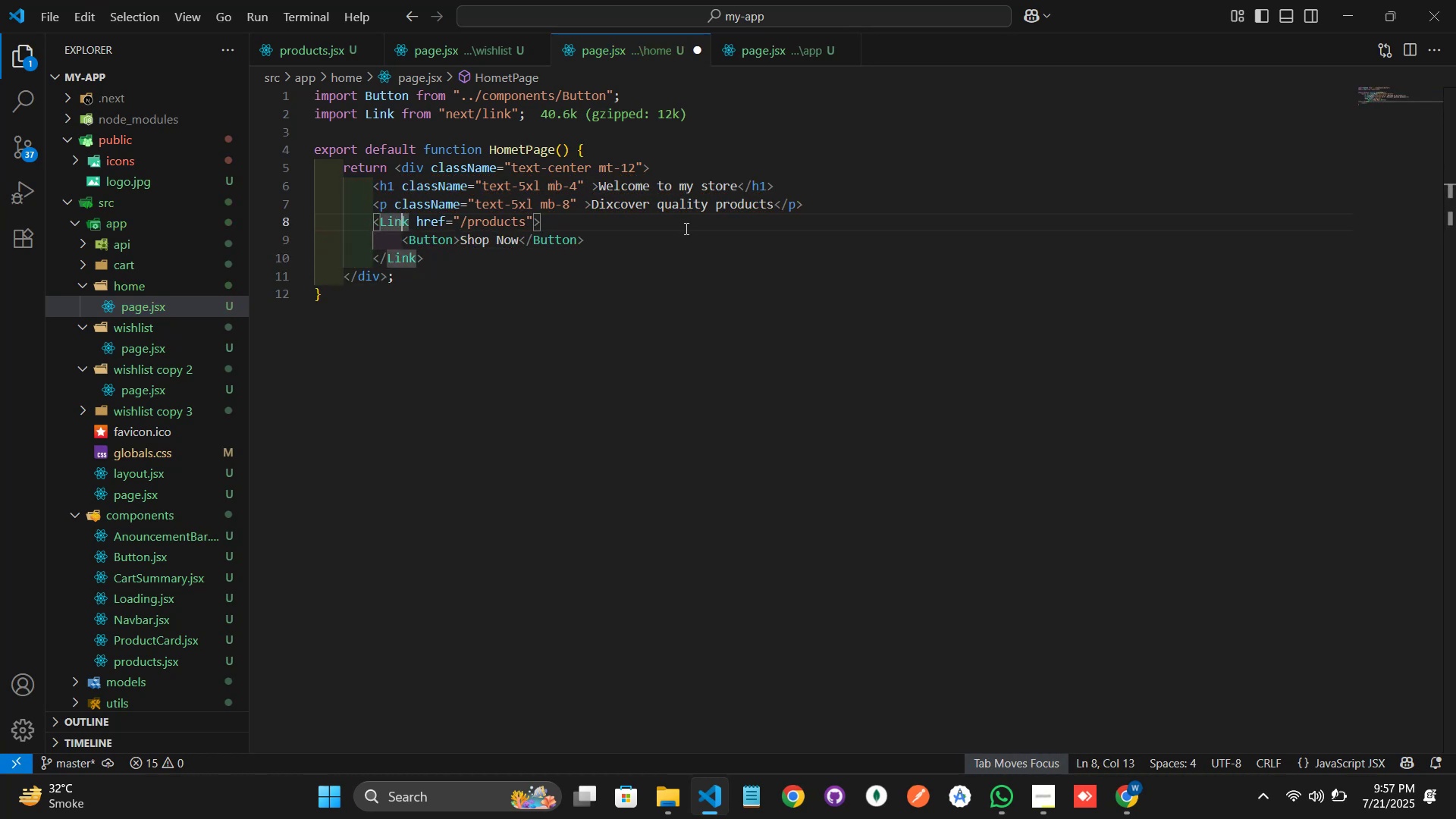 
key(Control+S)
 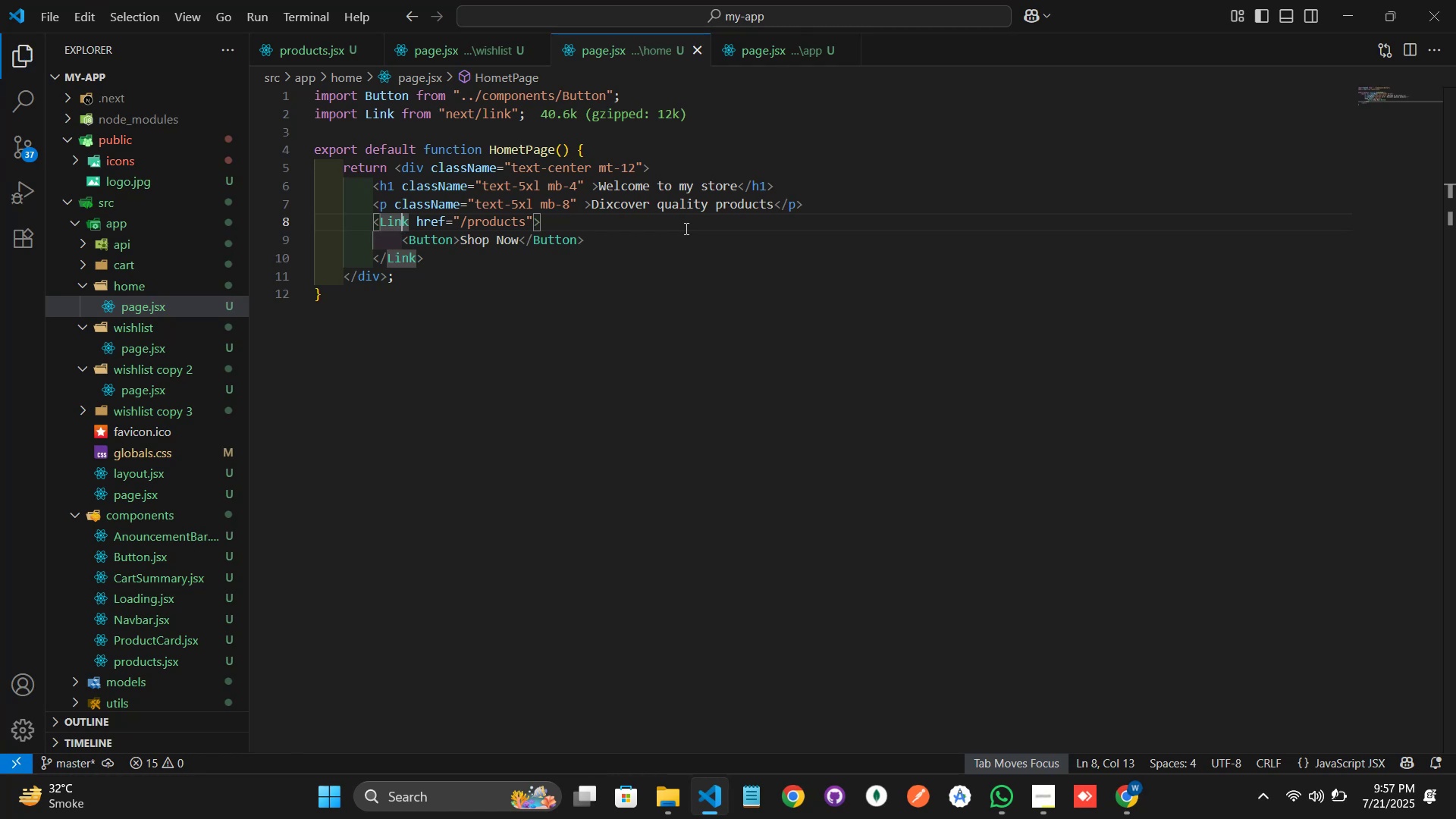 
key(Alt+Tab)
 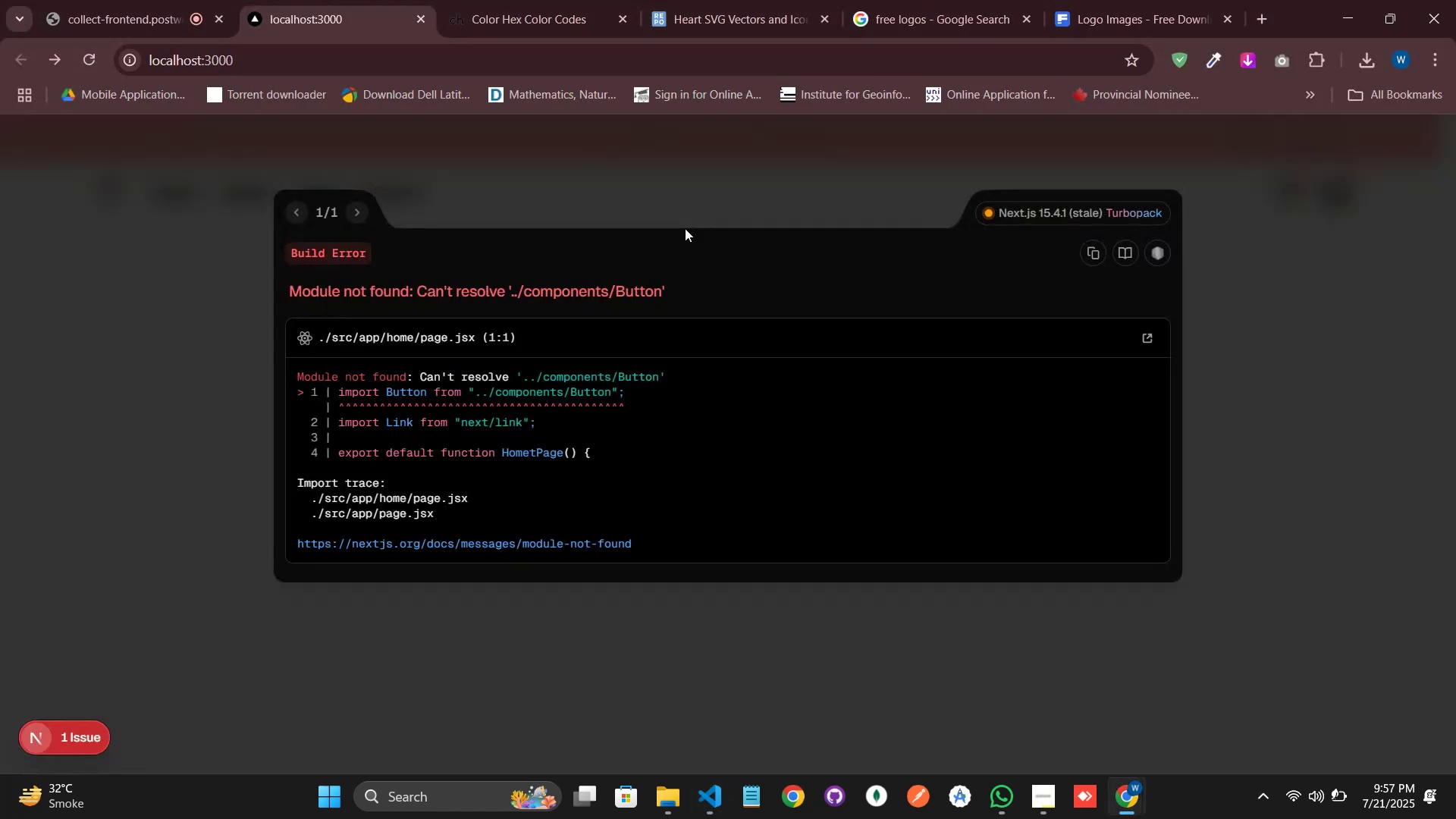 
key(Alt+AltLeft)
 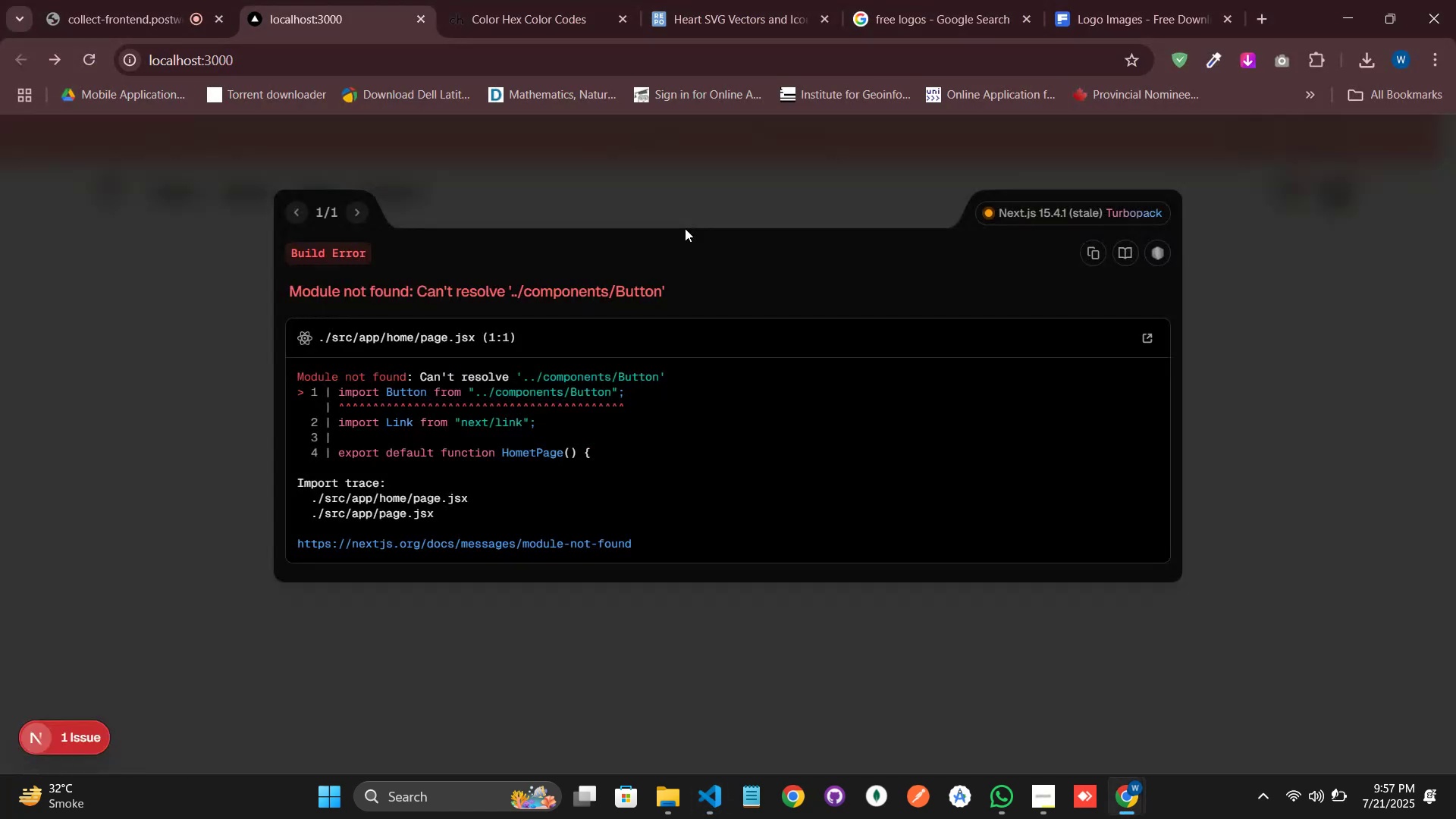 
key(Alt+Tab)
 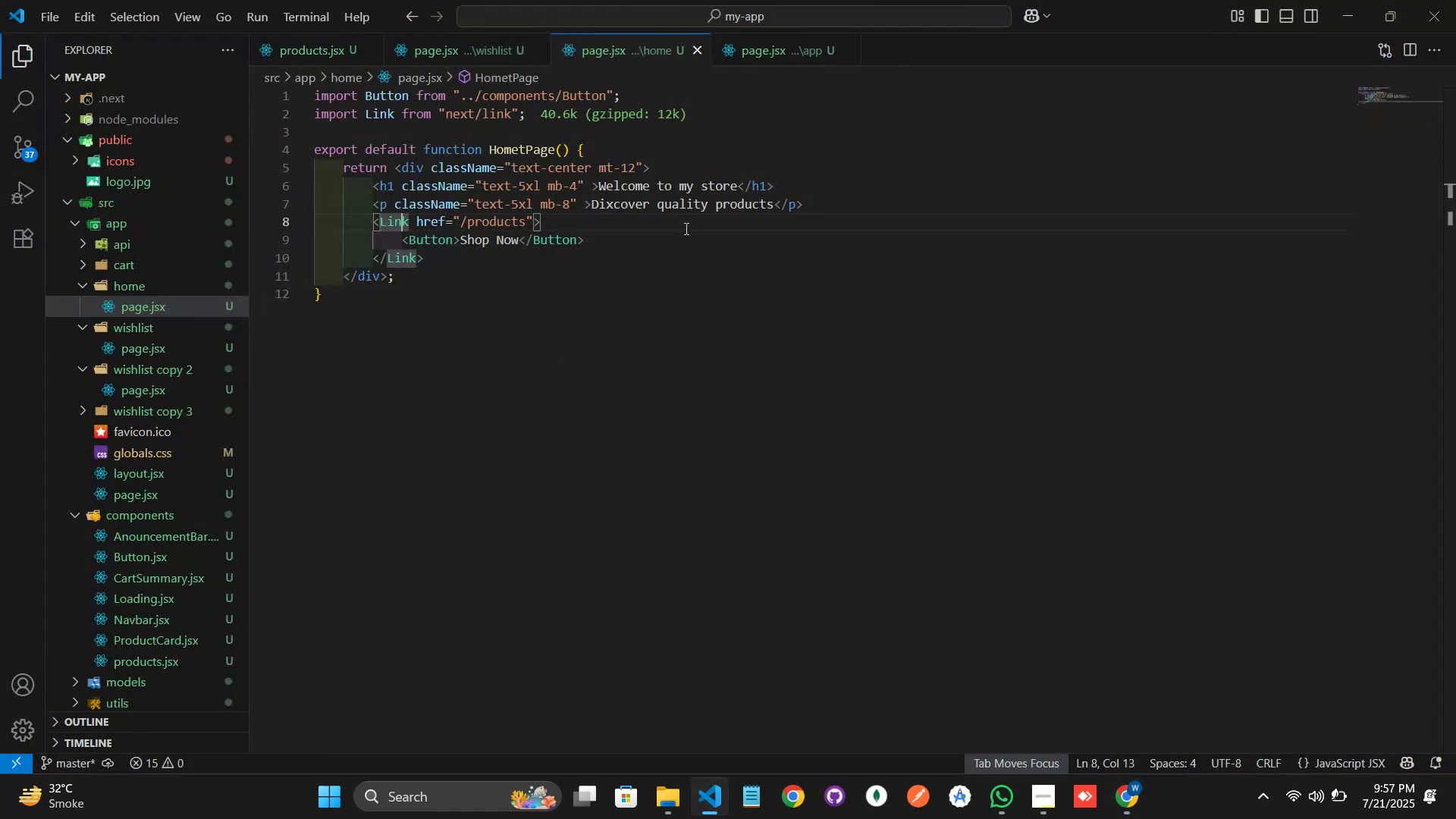 
key(ArrowUp)
 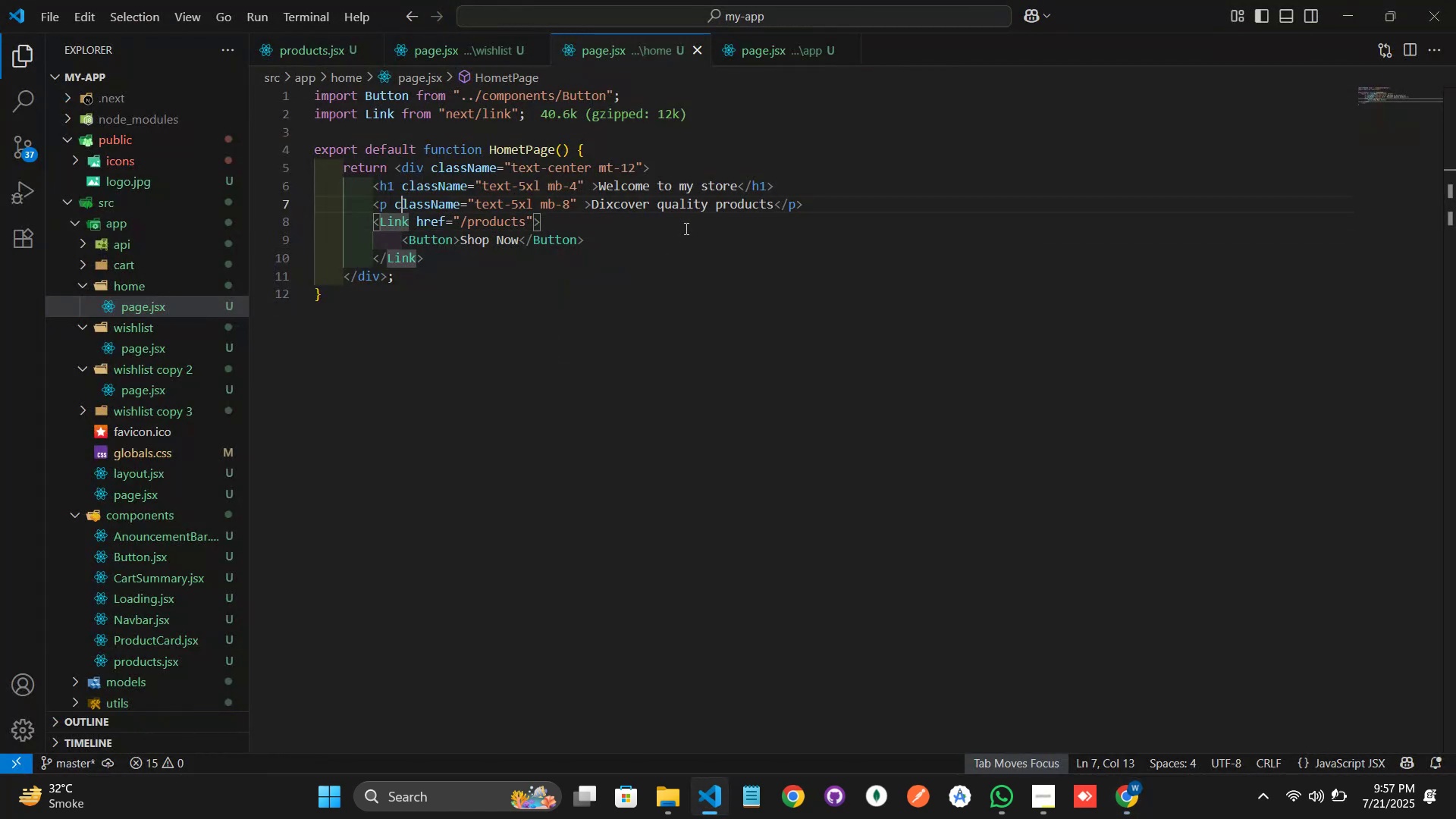 
key(ArrowUp)
 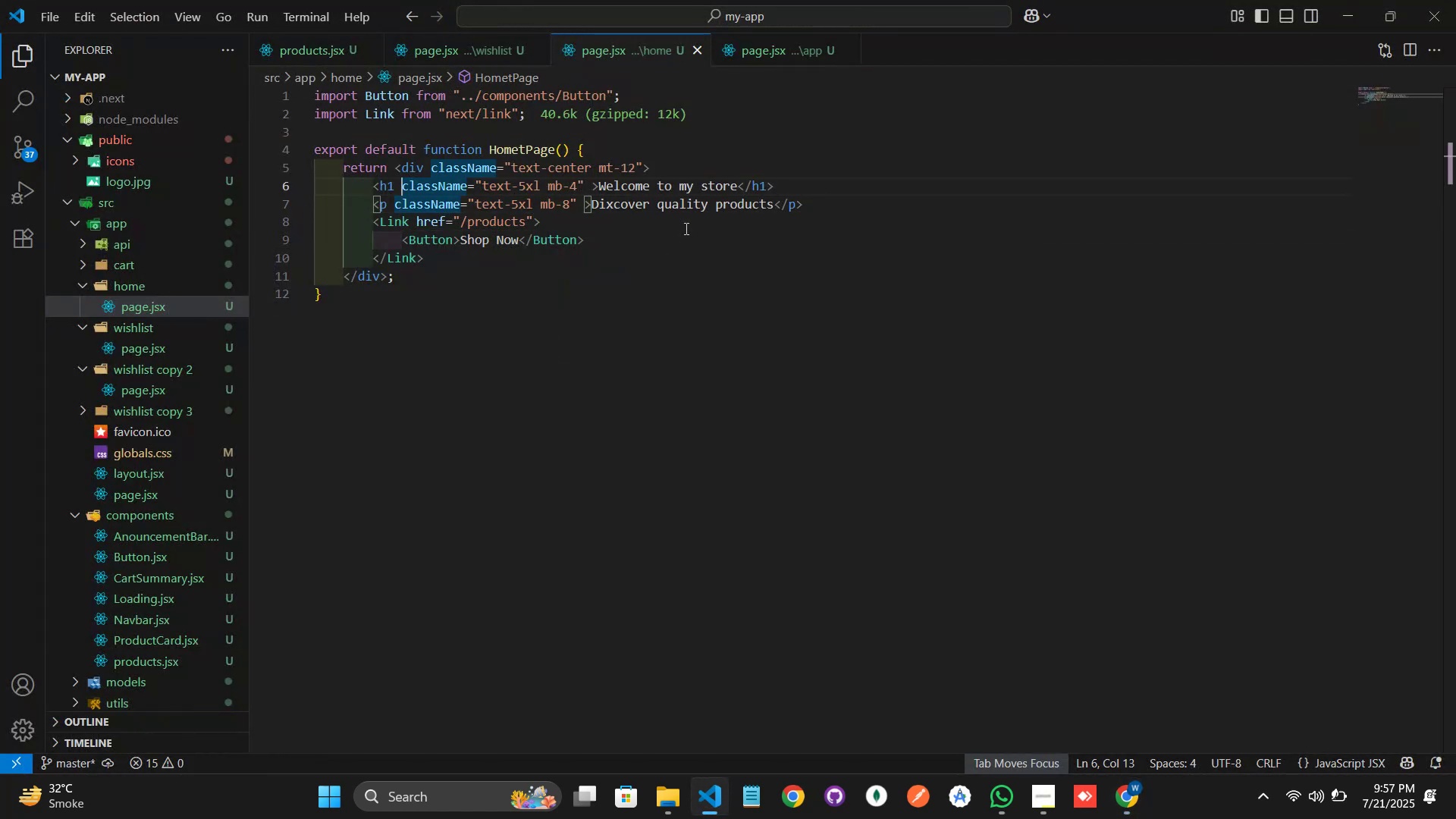 
key(ArrowUp)
 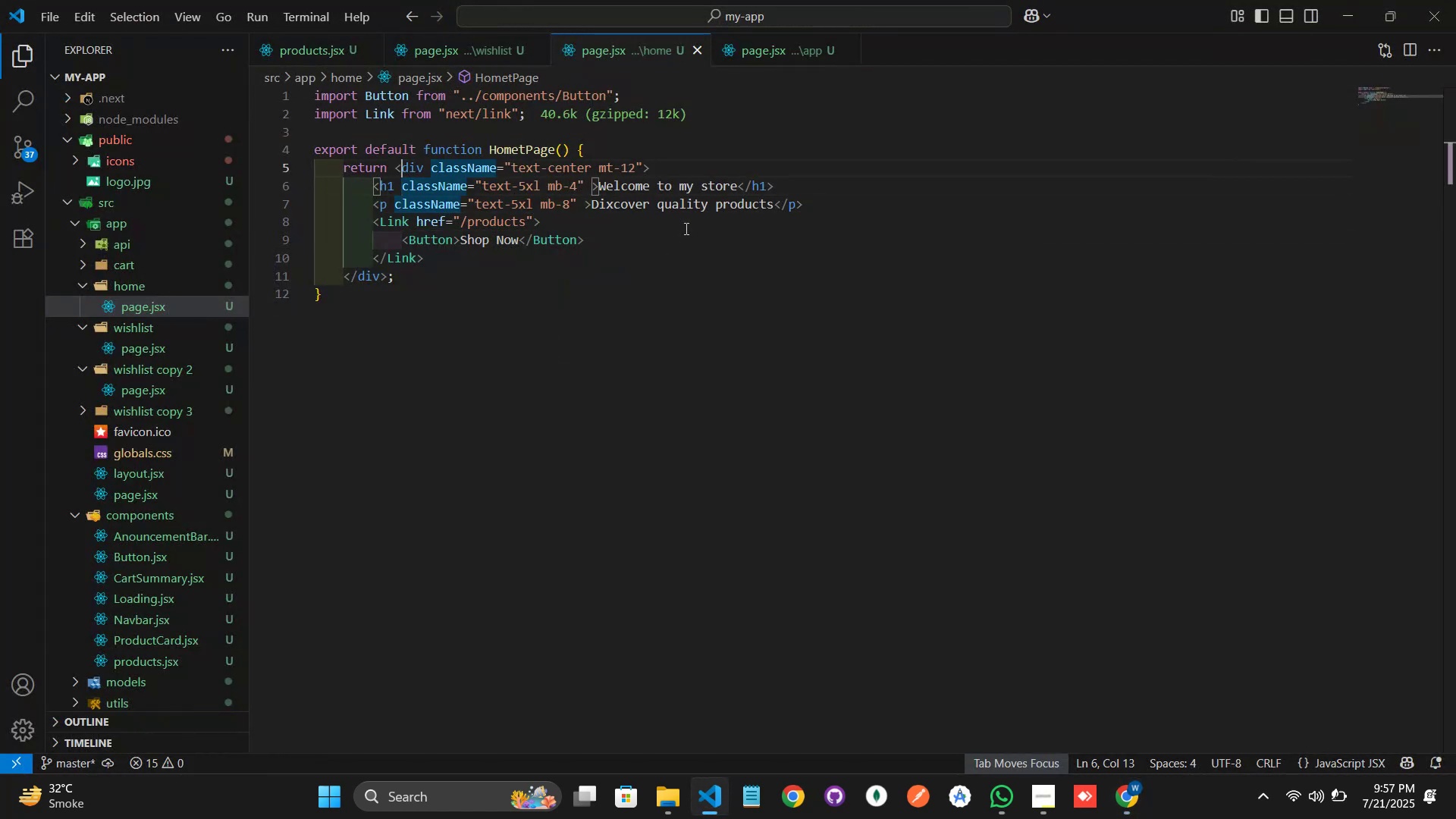 
key(ArrowUp)
 